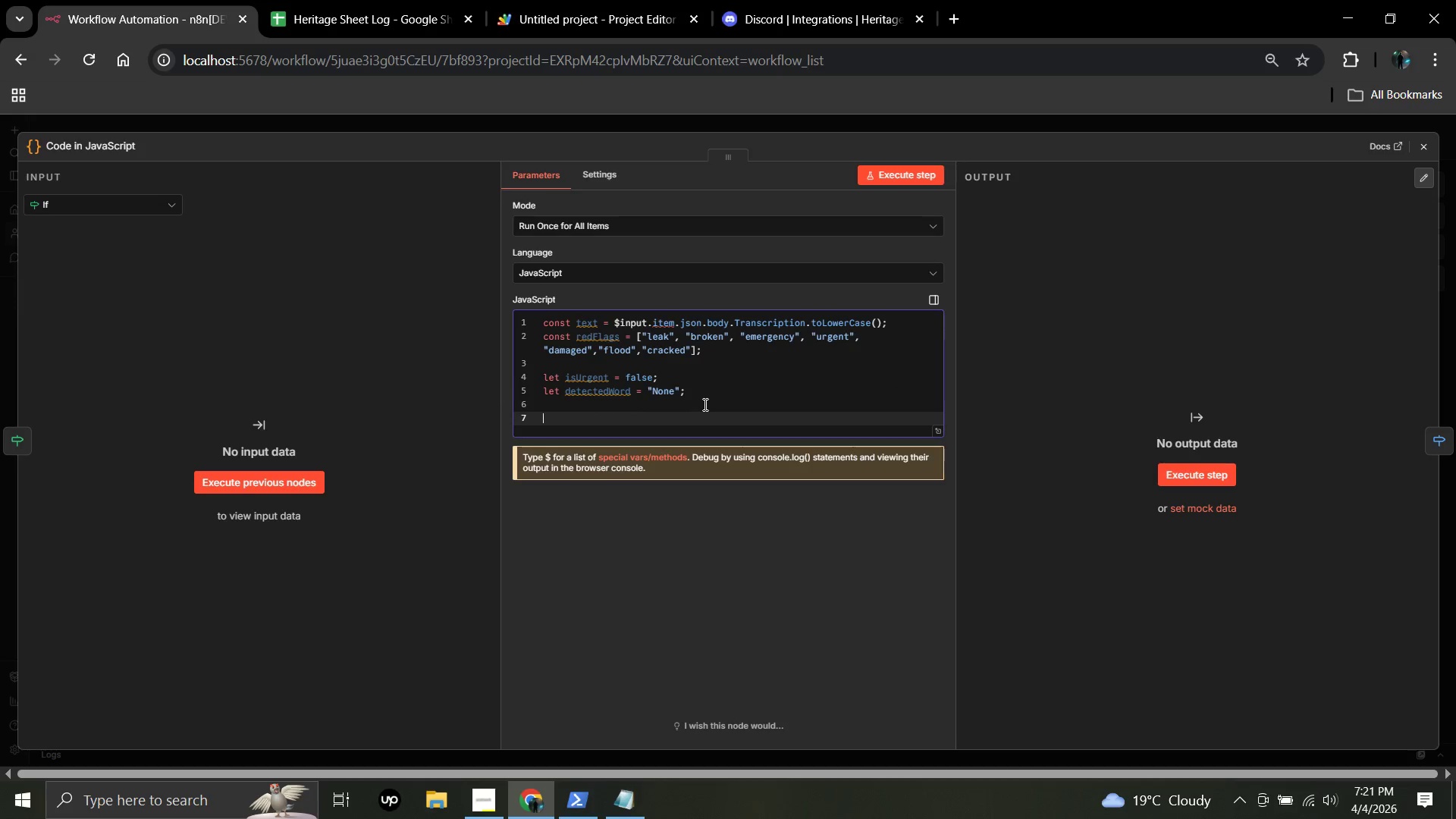 
type(for ))
key(Backspace)
type((const word of redf)
key(Backspace)
type(Flags)
 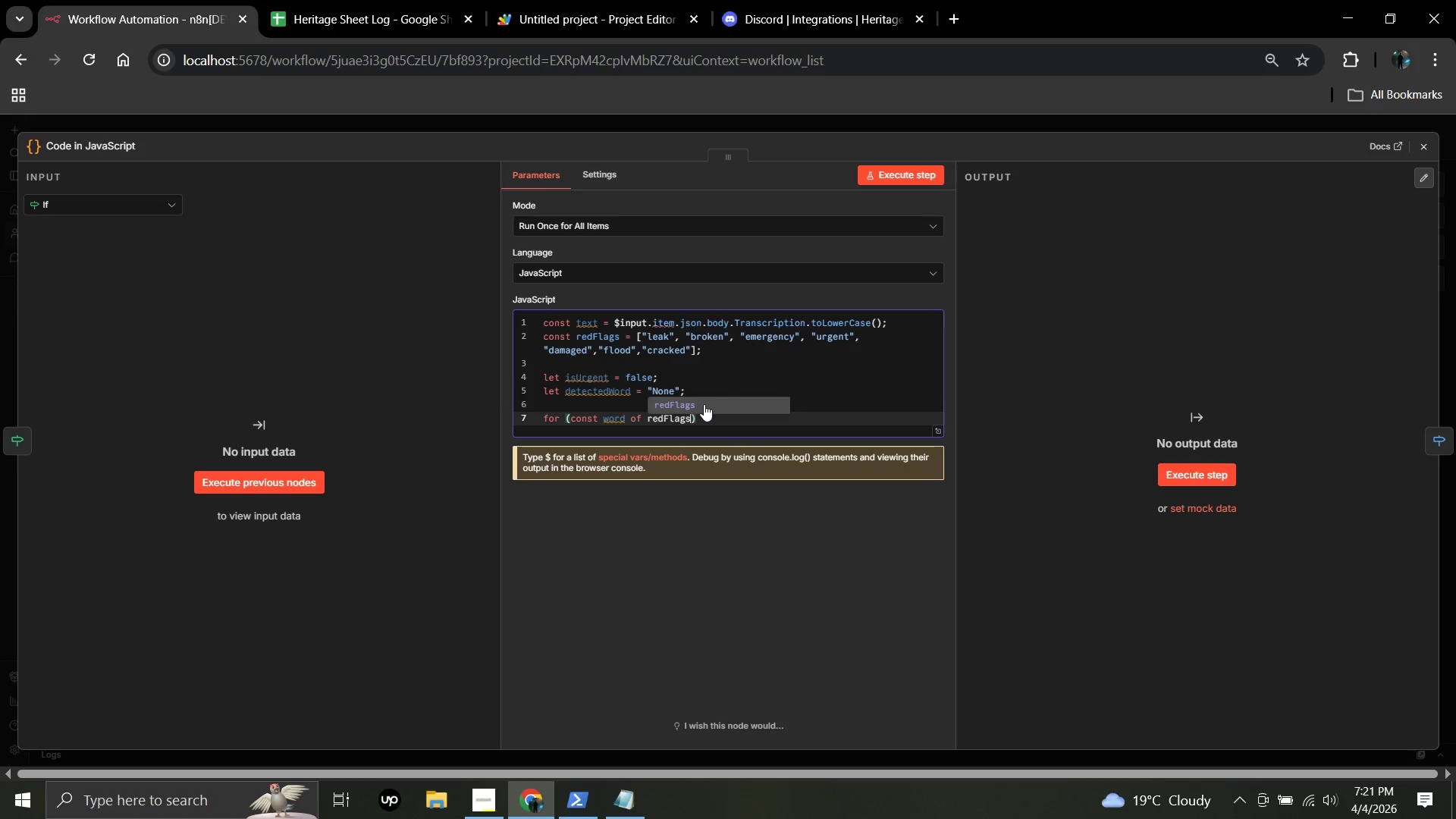 
key(ArrowRight)
 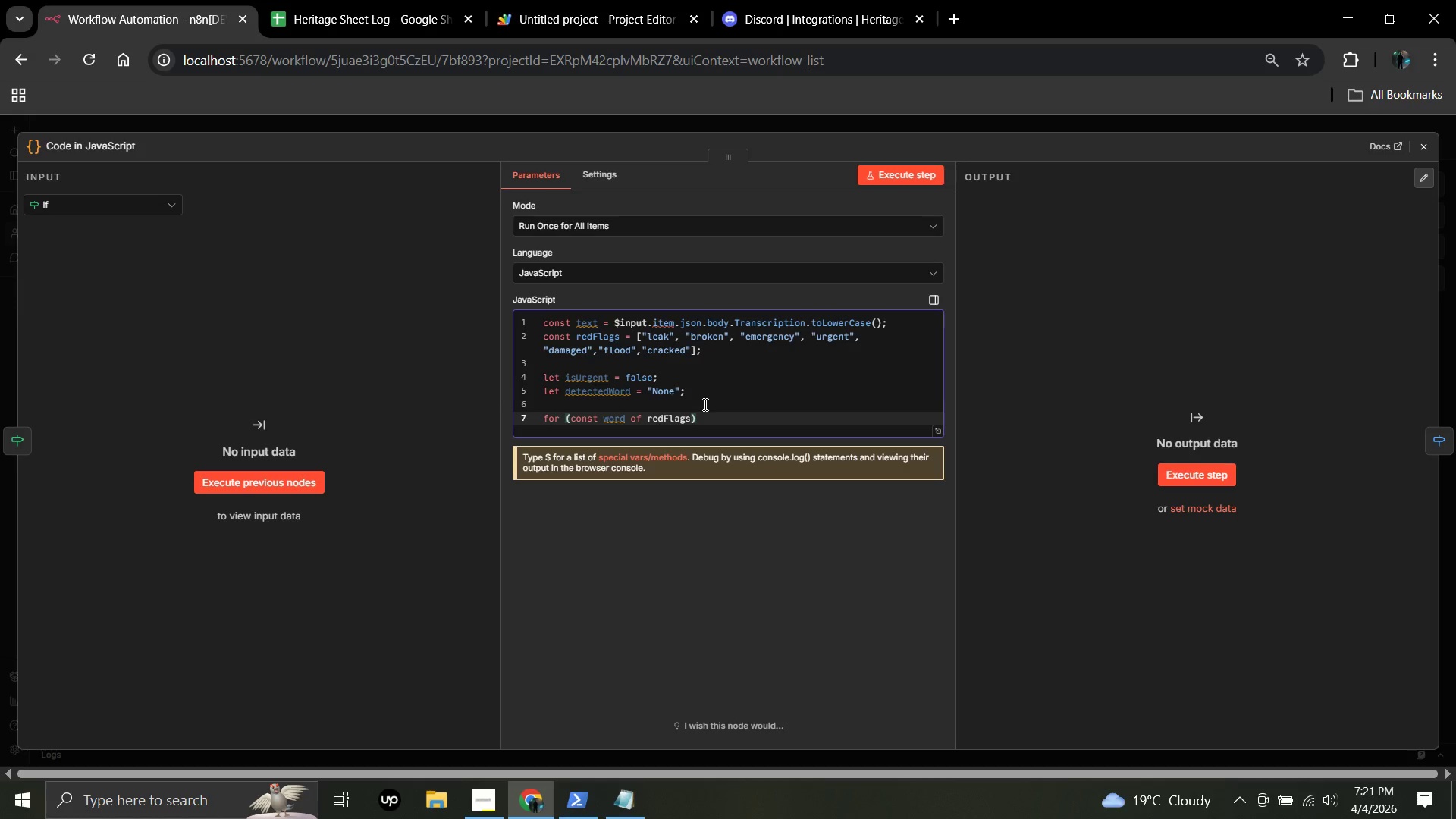 
key(Space)
 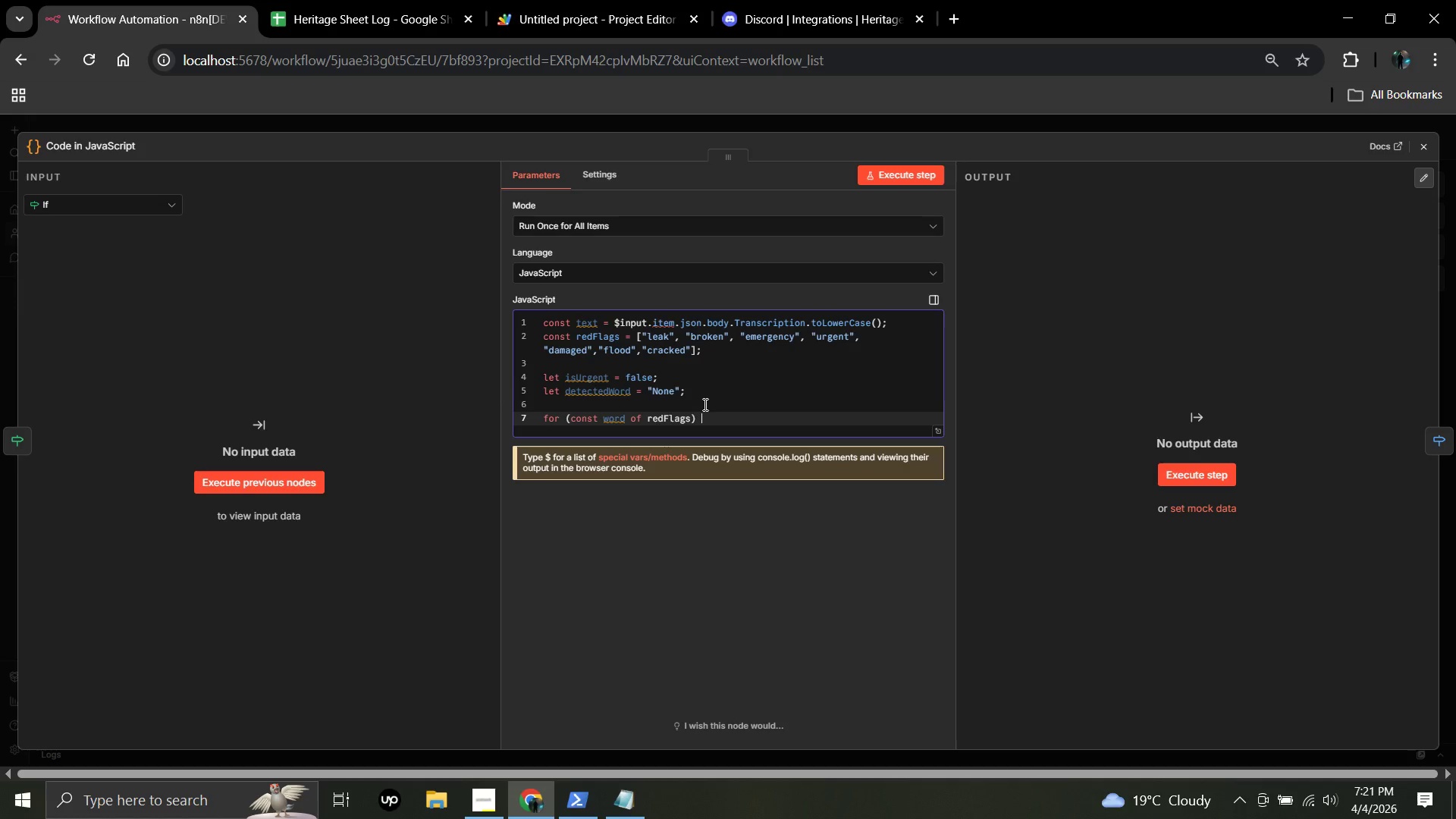 
key(Shift+BracketLeft)
 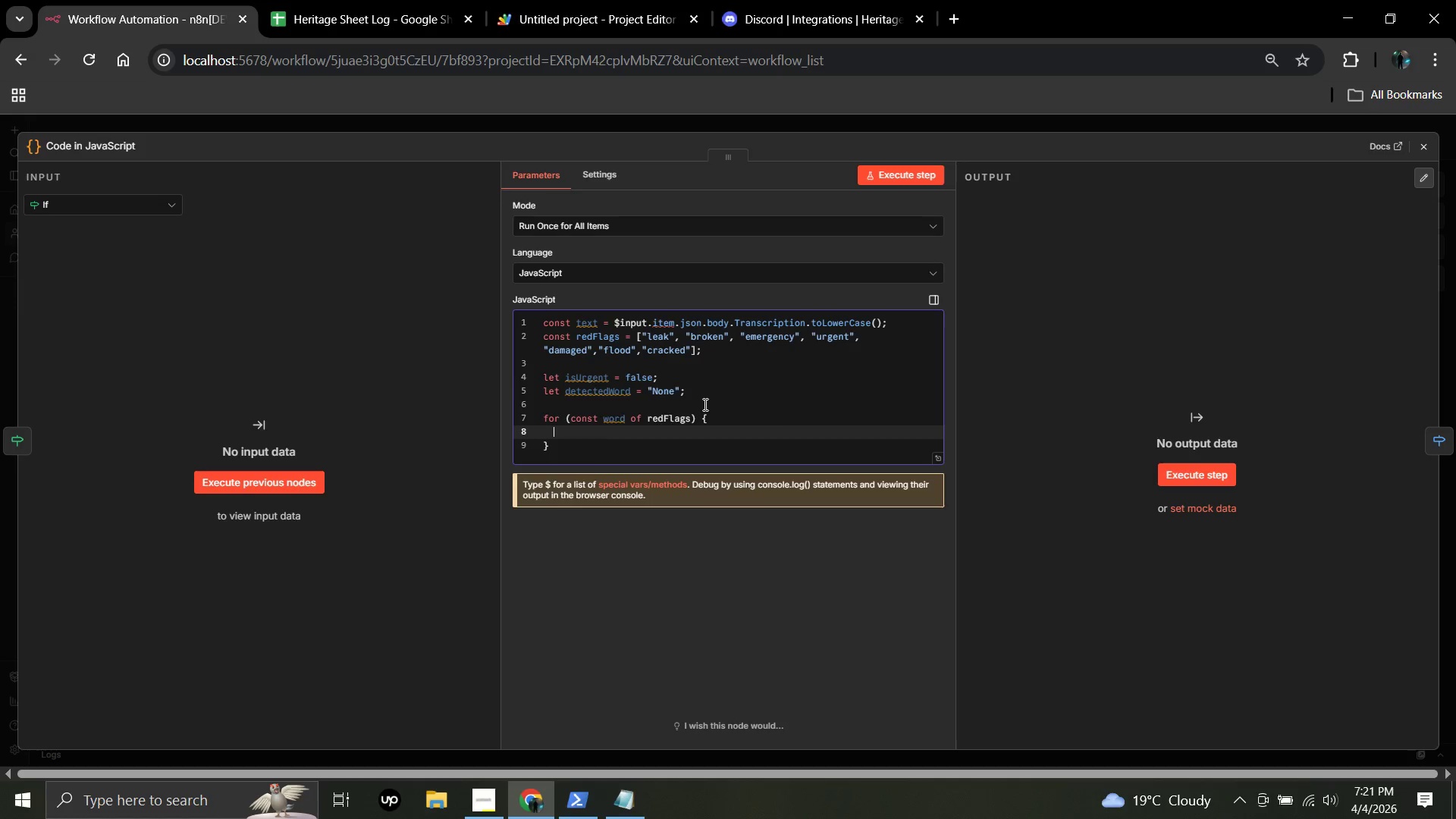 
key(Enter)
 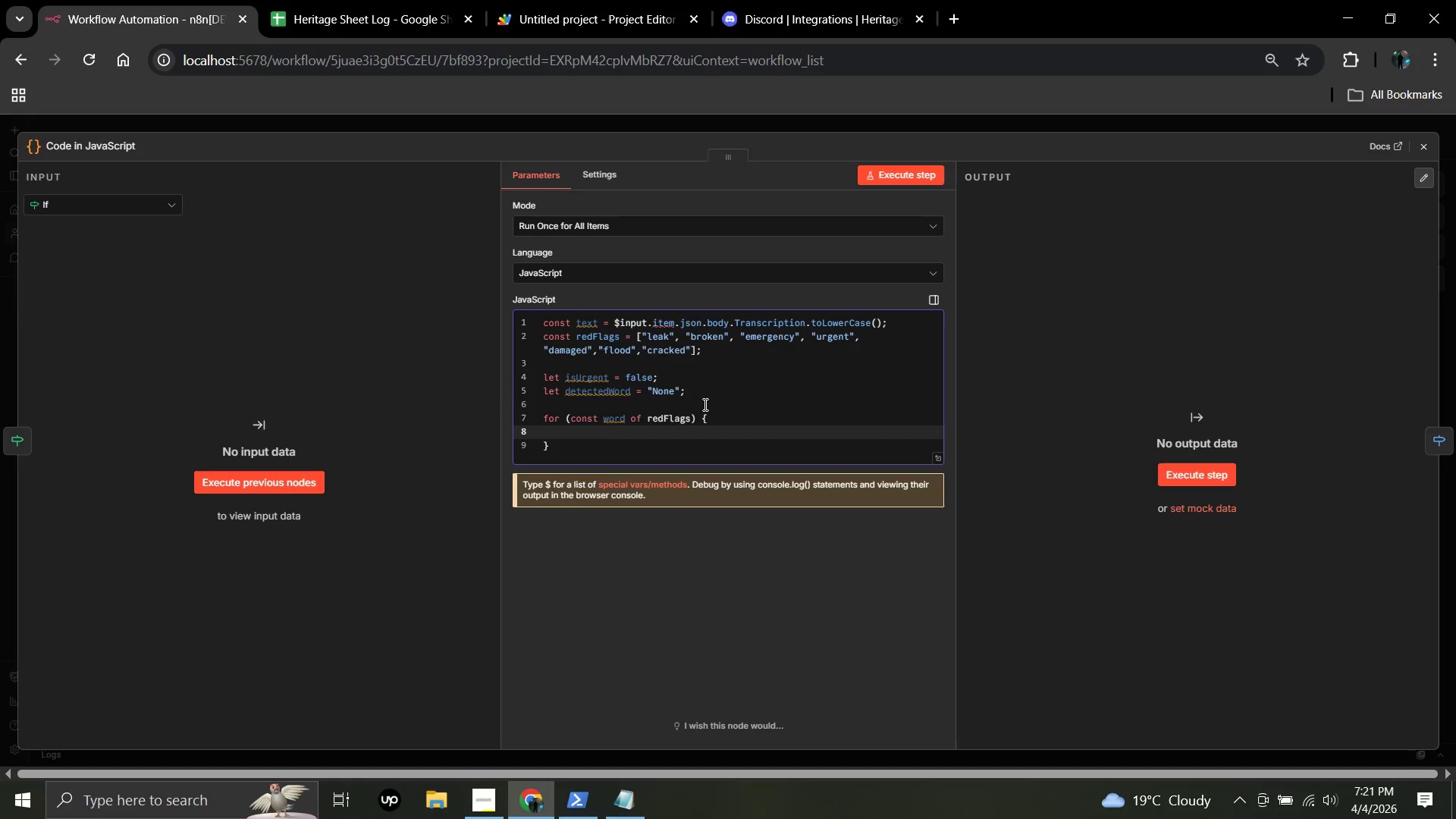 
type(if *)
key(Backspace)
type((text.includes(word)
 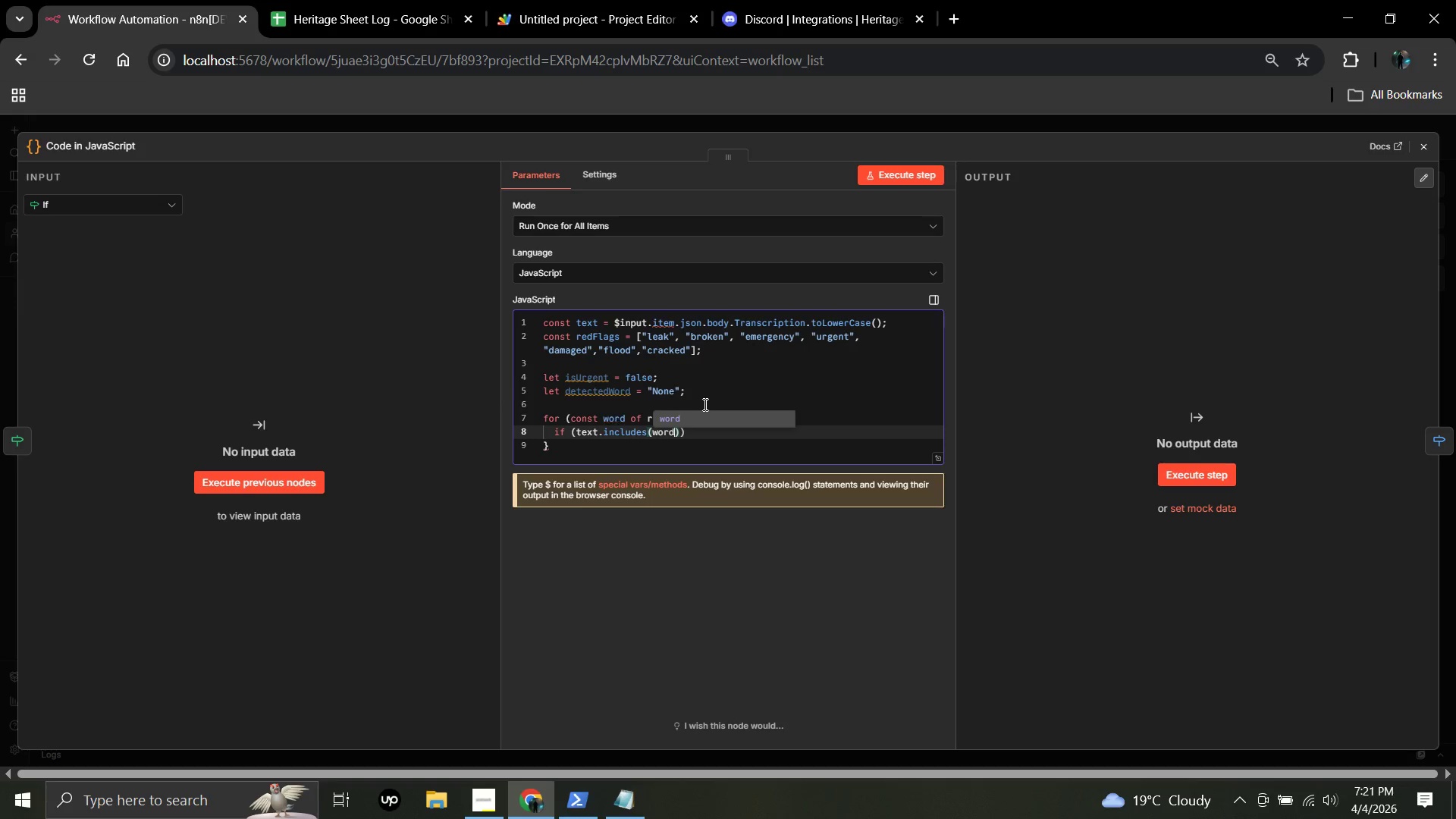 
key(ArrowRight)
 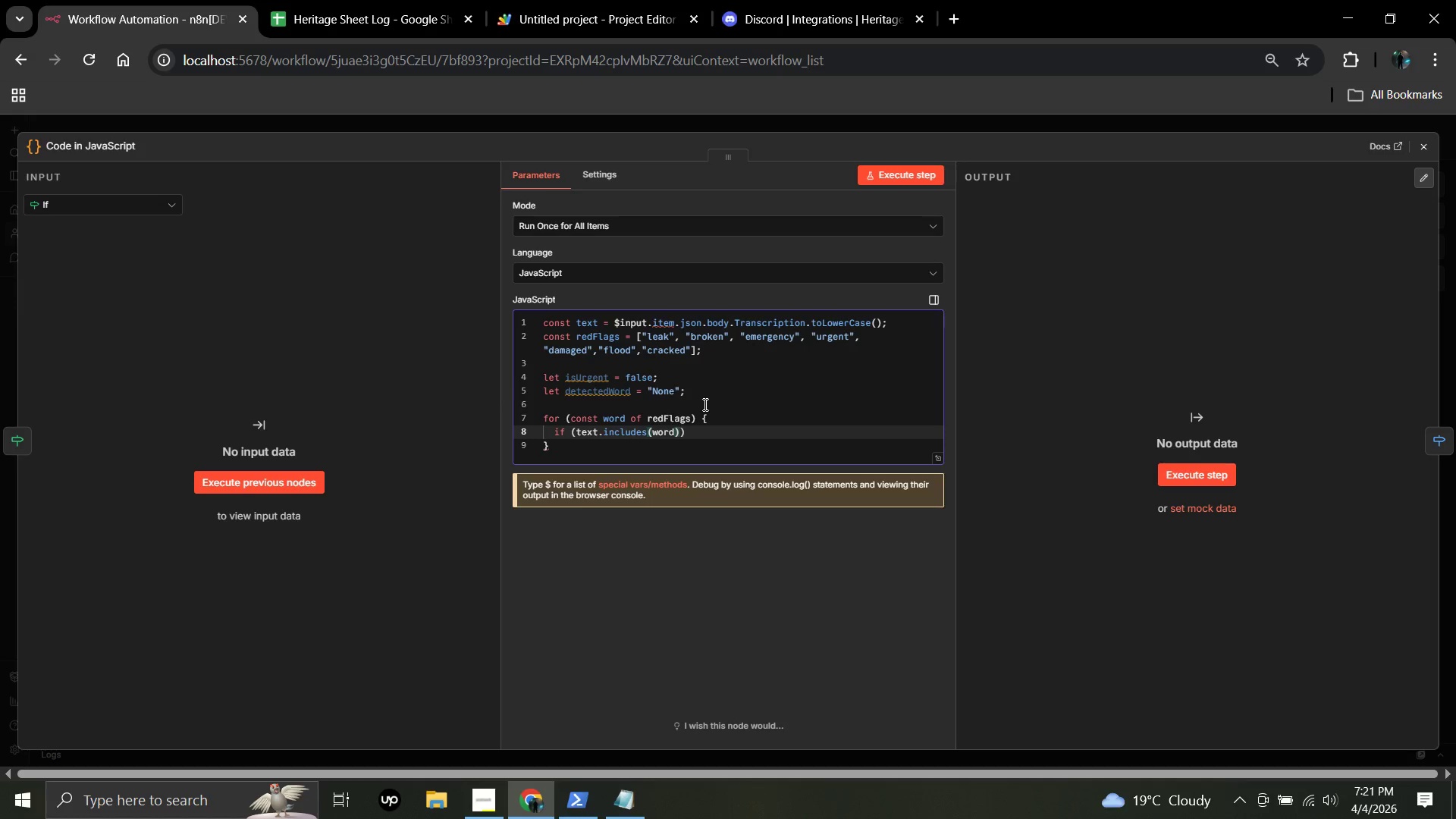 
key(ArrowRight)
 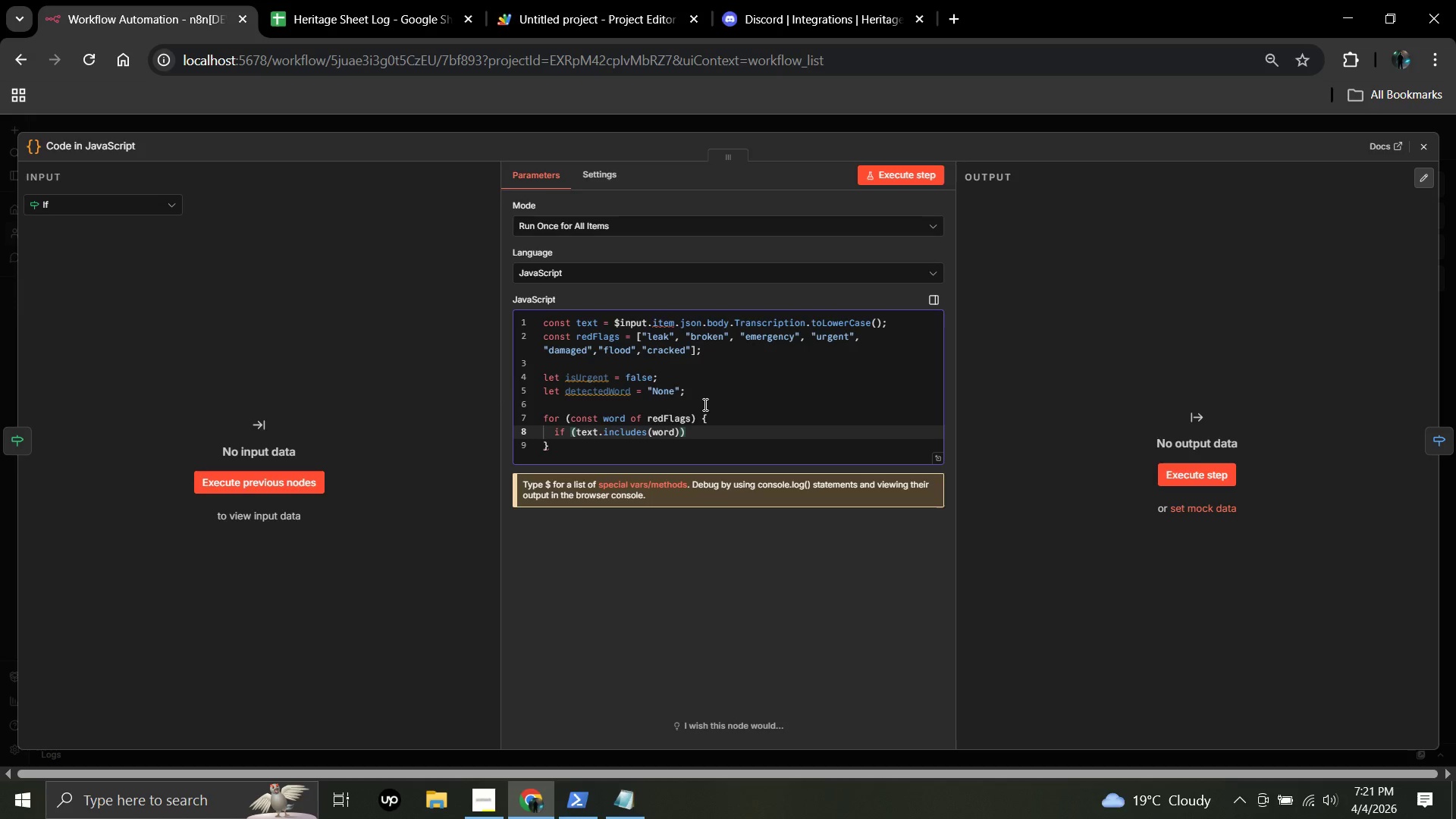 
key(Space)
 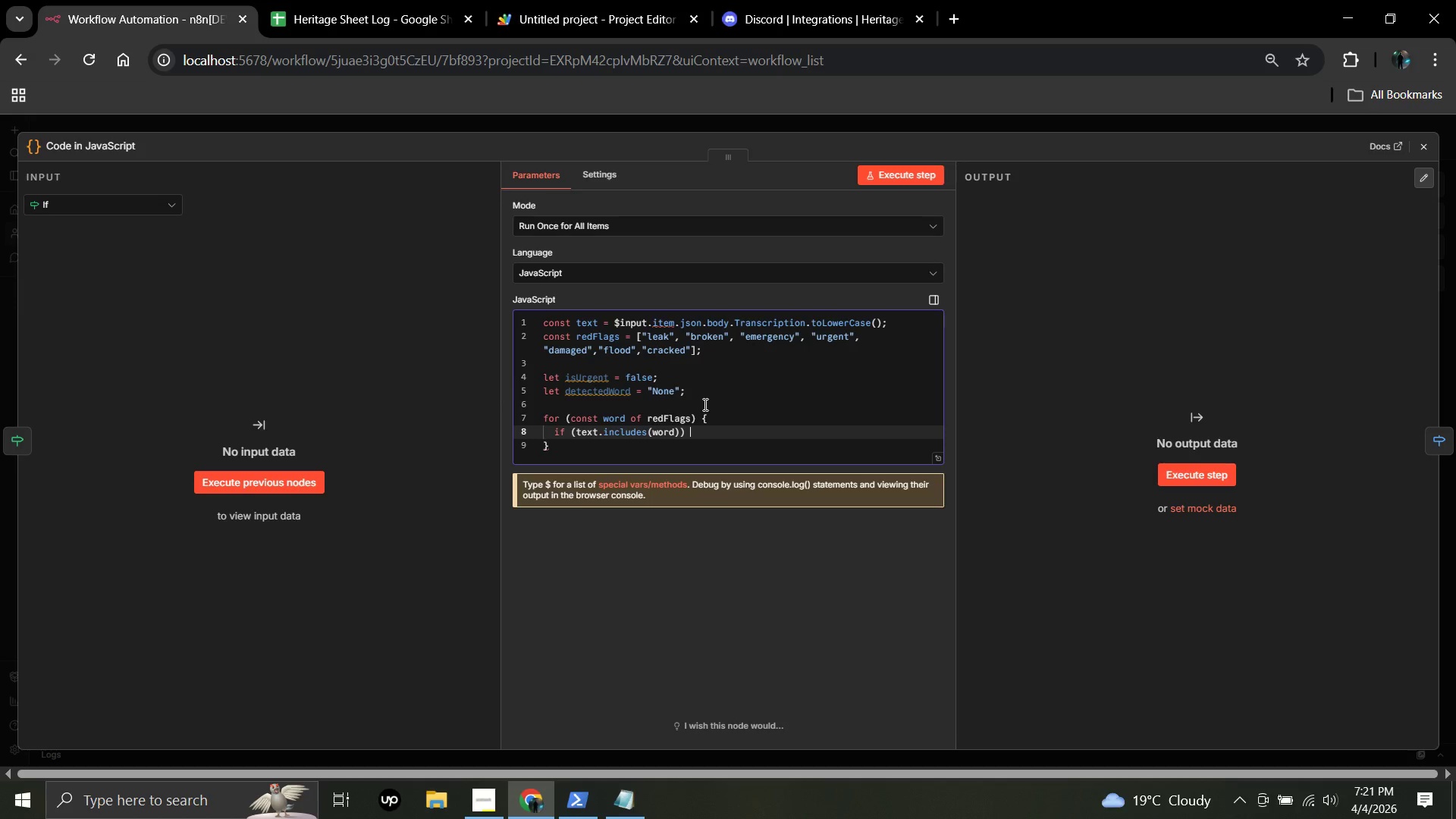 
key(Shift+BracketLeft)
 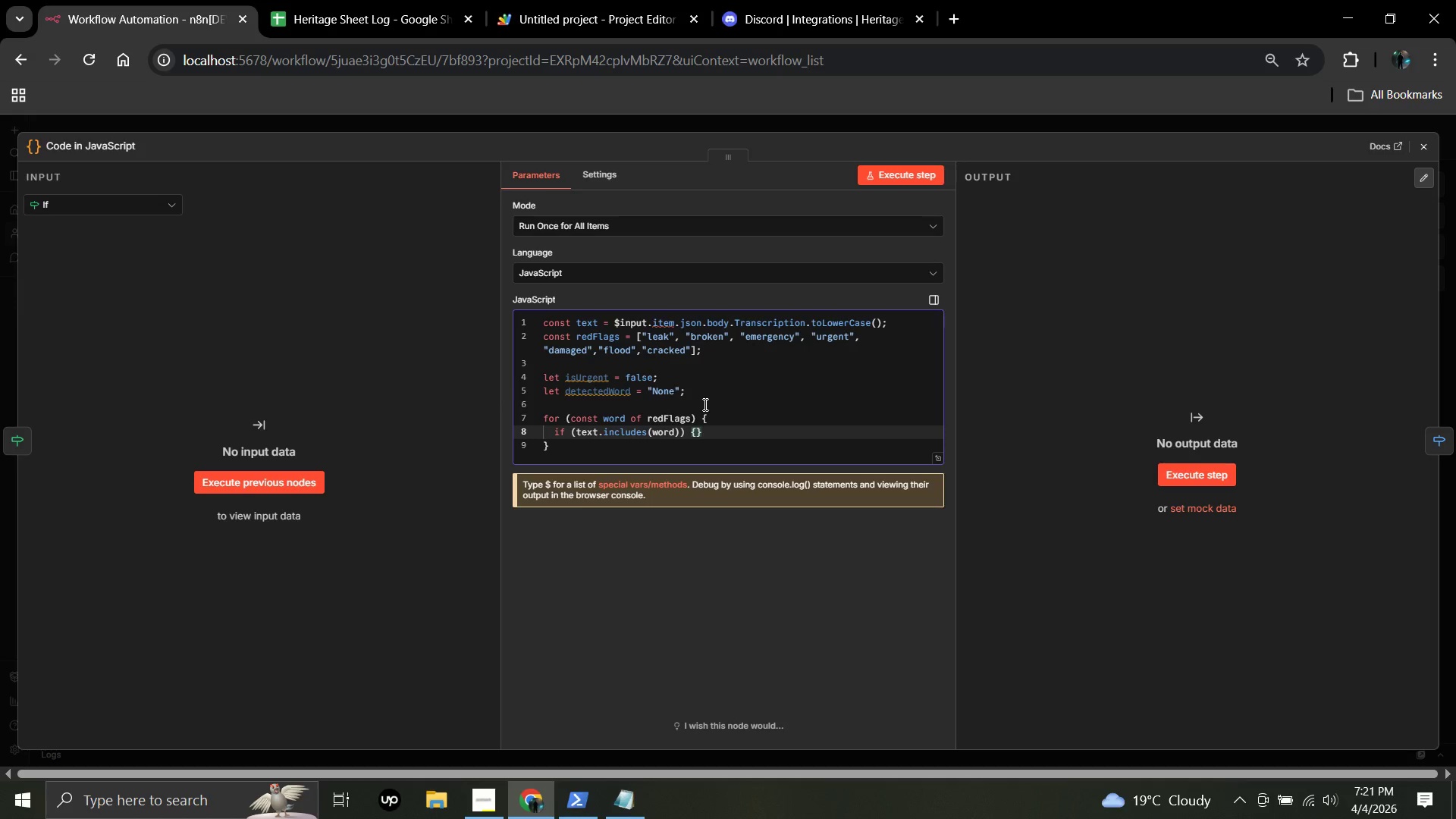 
key(Enter)
 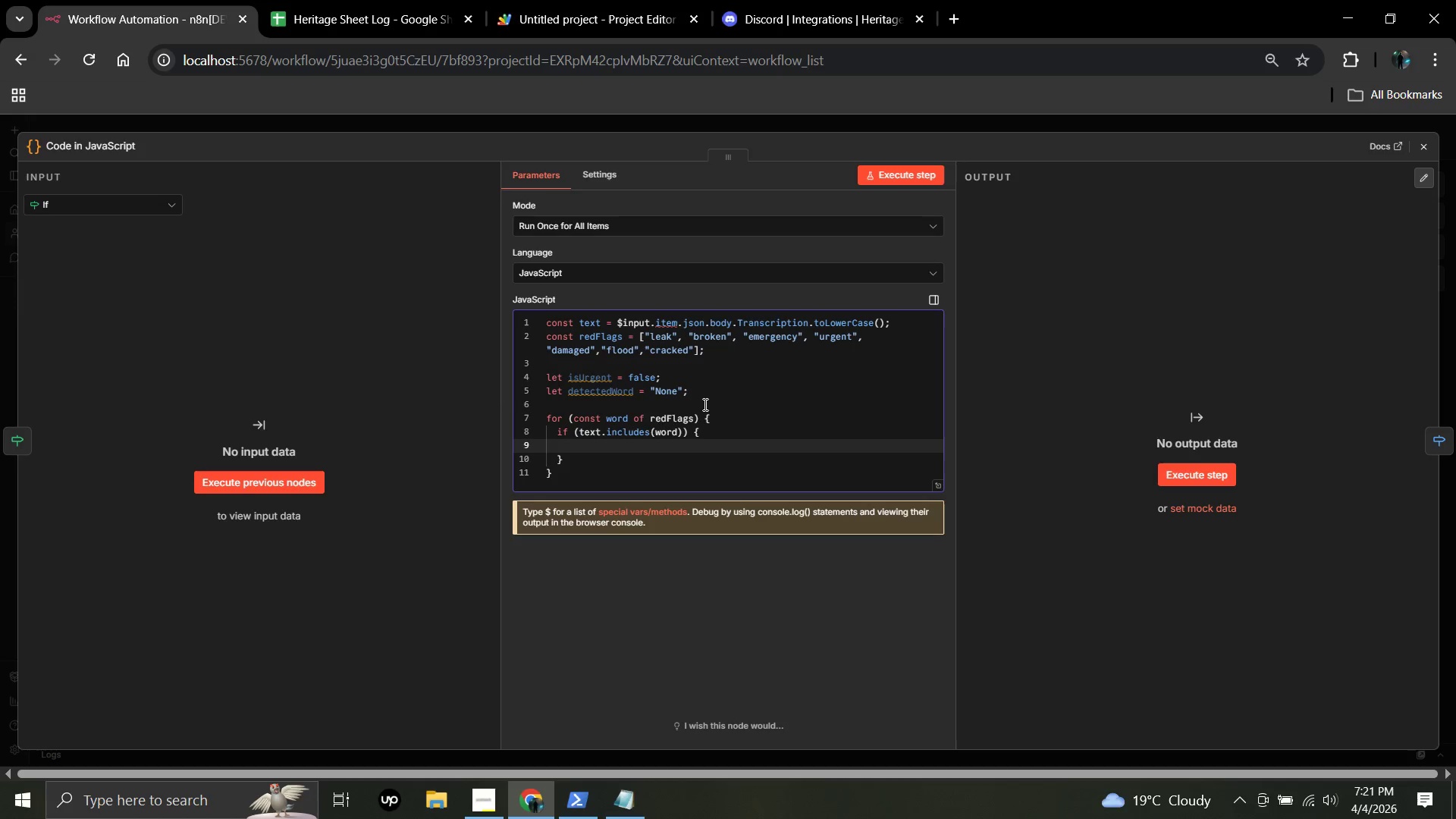 
type(isUrgent = true:)
 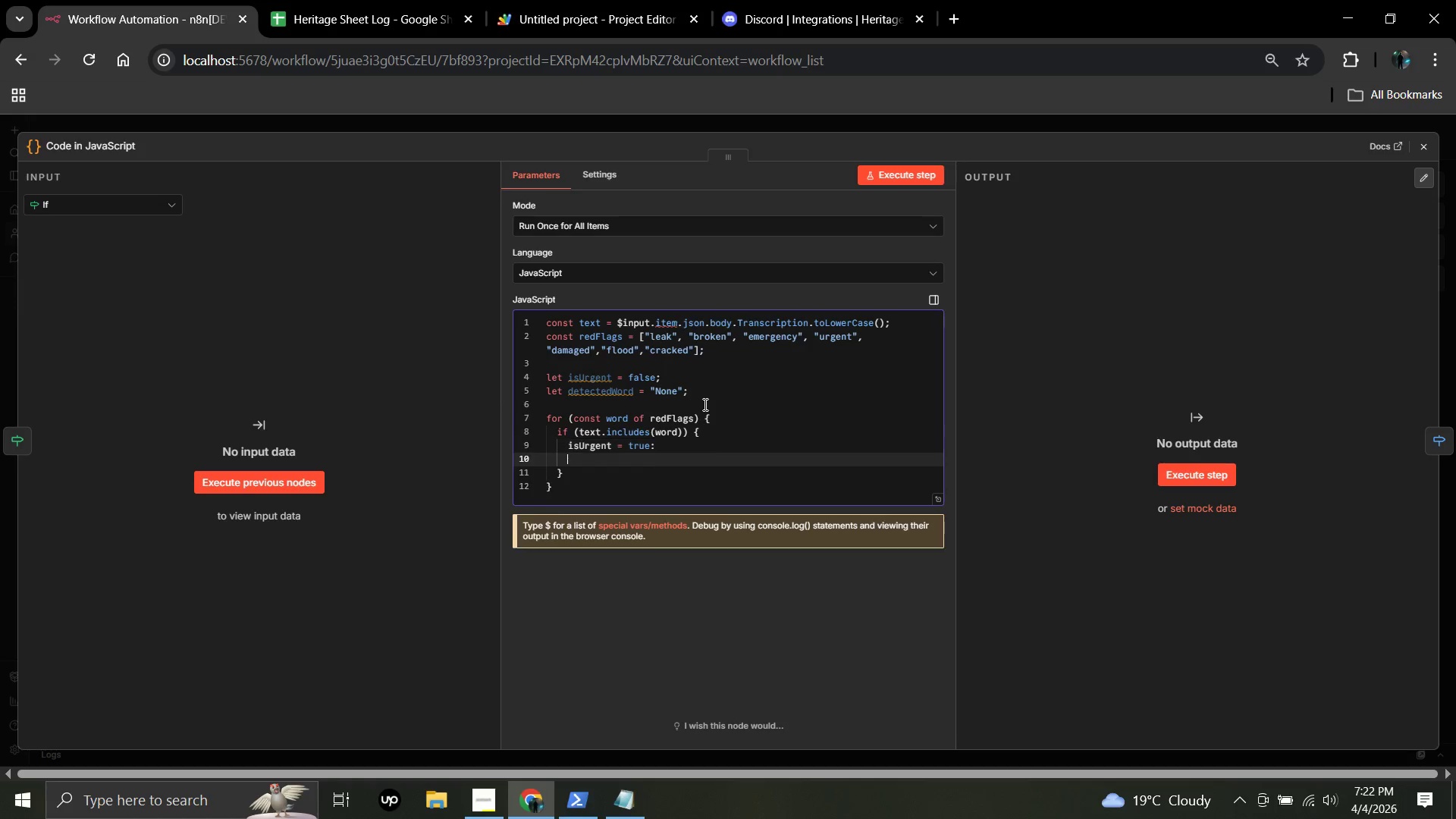 
 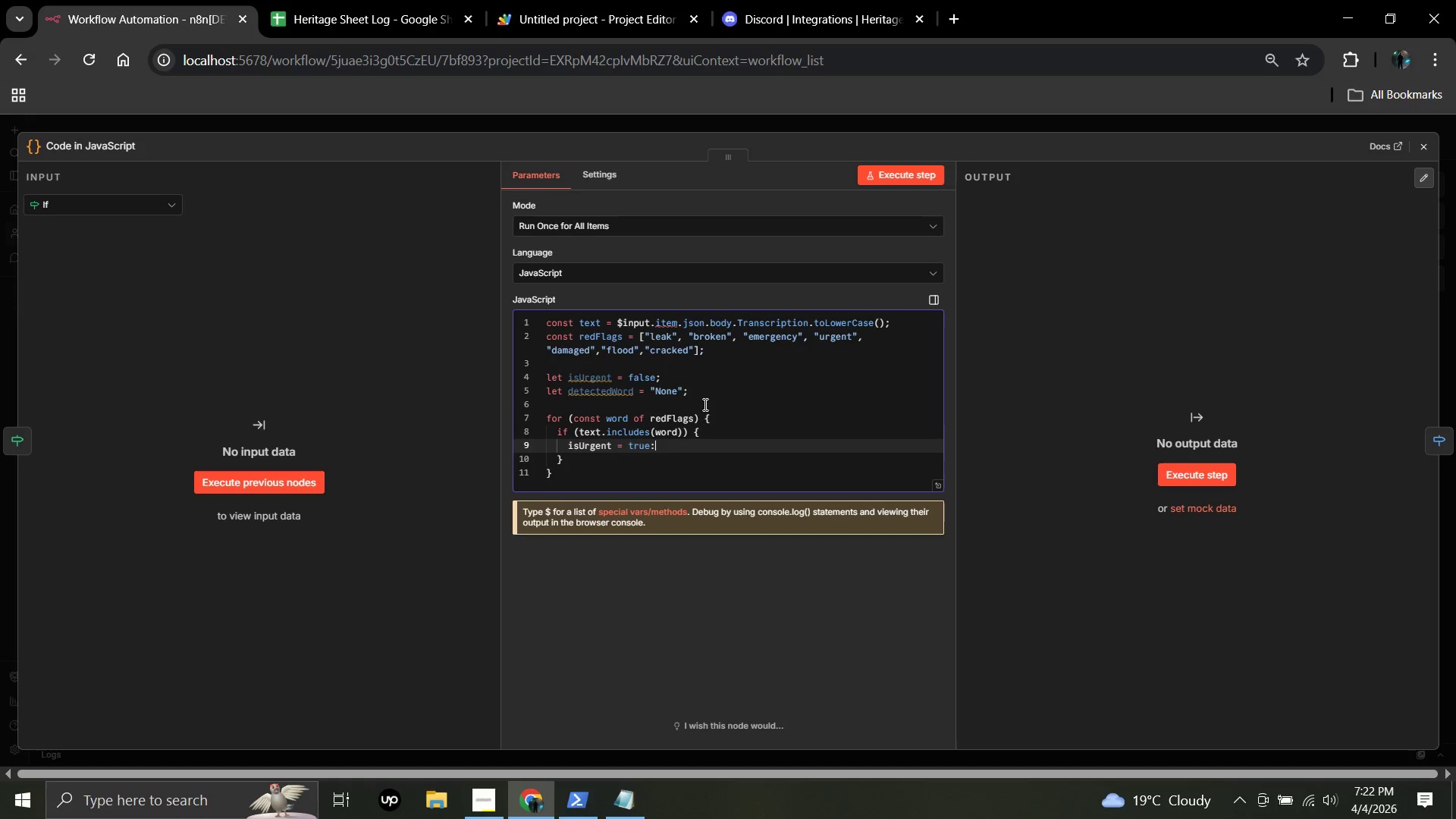 
key(Enter)
 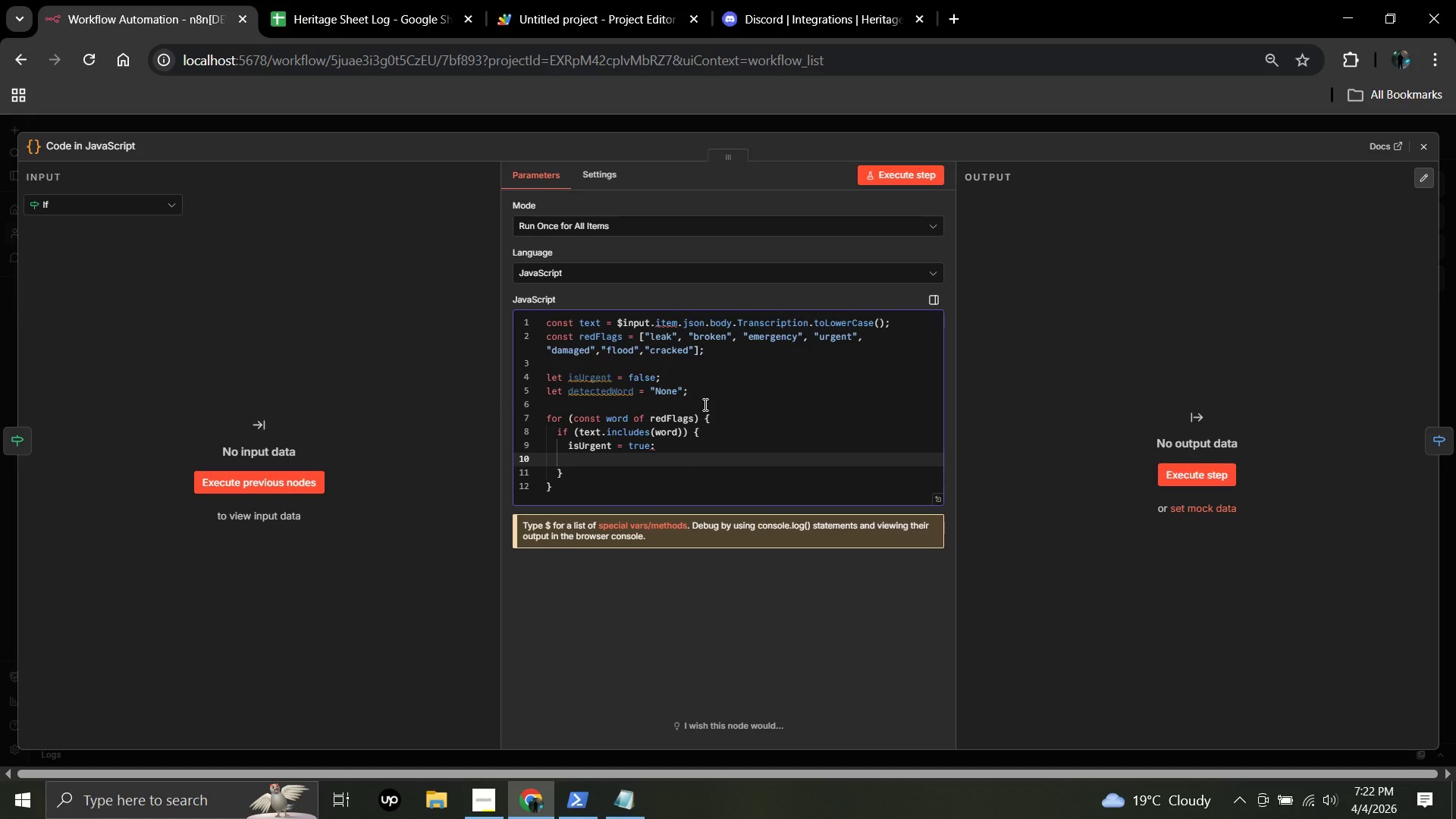 
key(Backspace)
 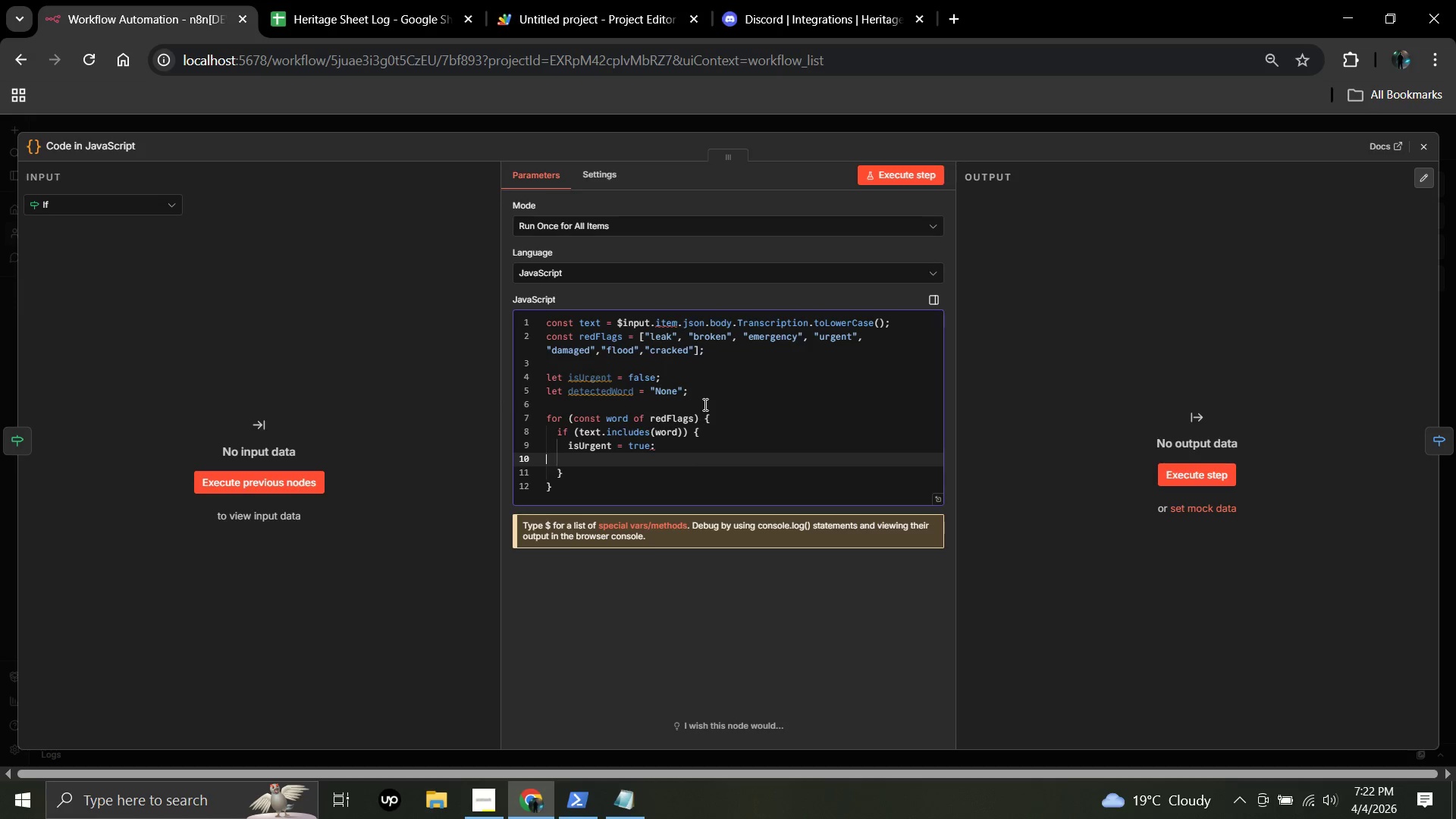 
key(Backspace)
 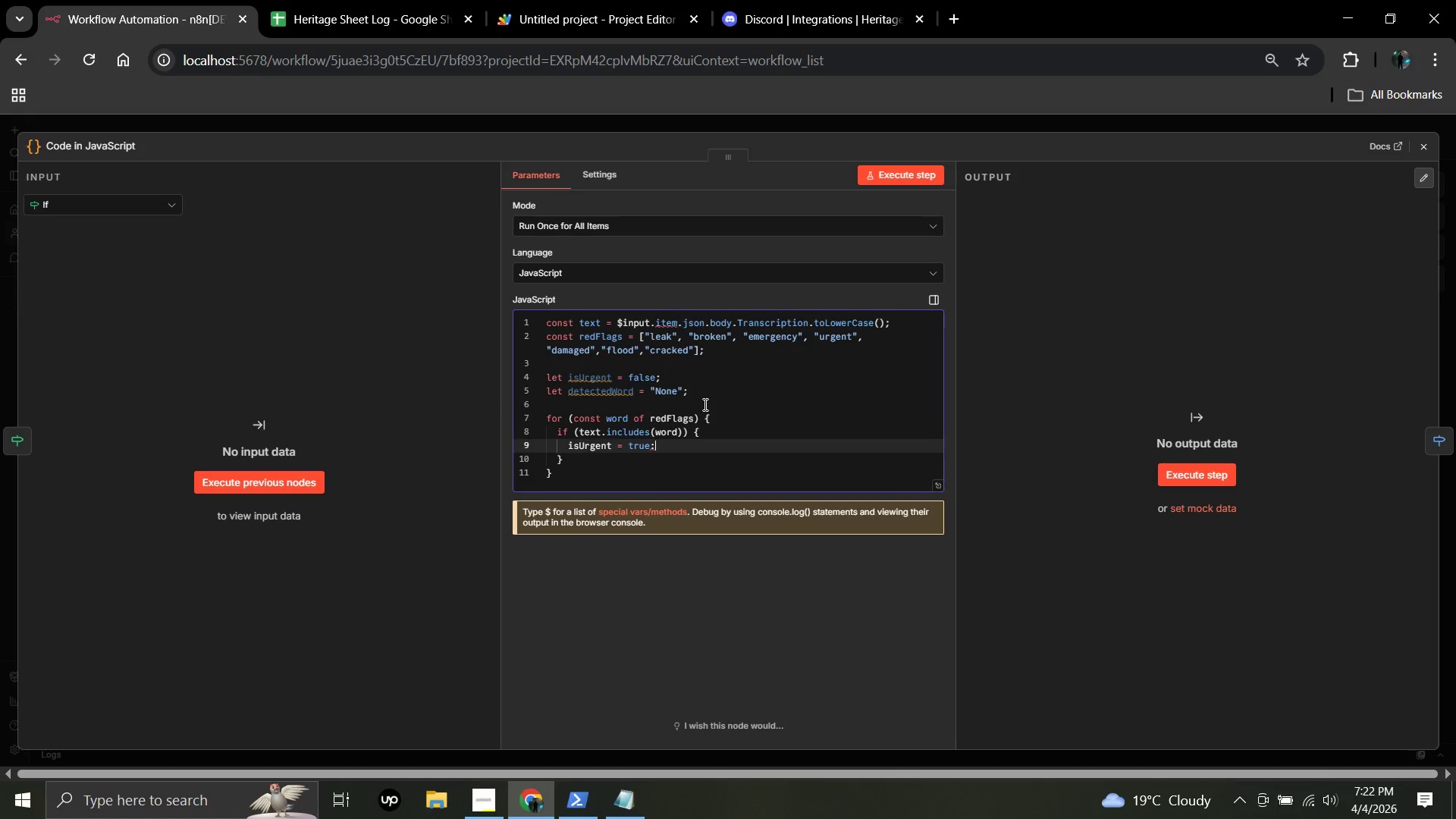 
key(Backspace)
 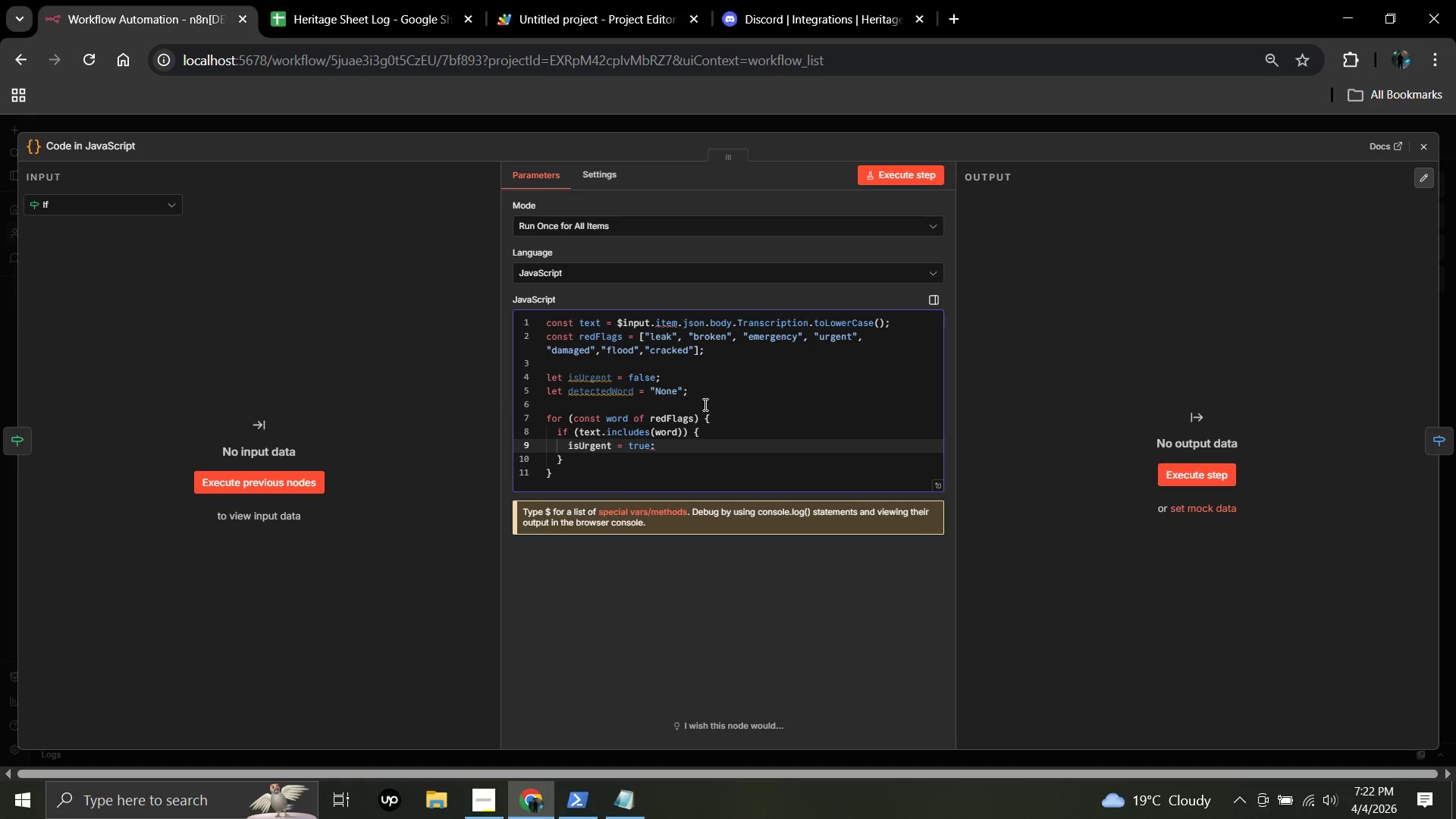 
key(Backspace)
 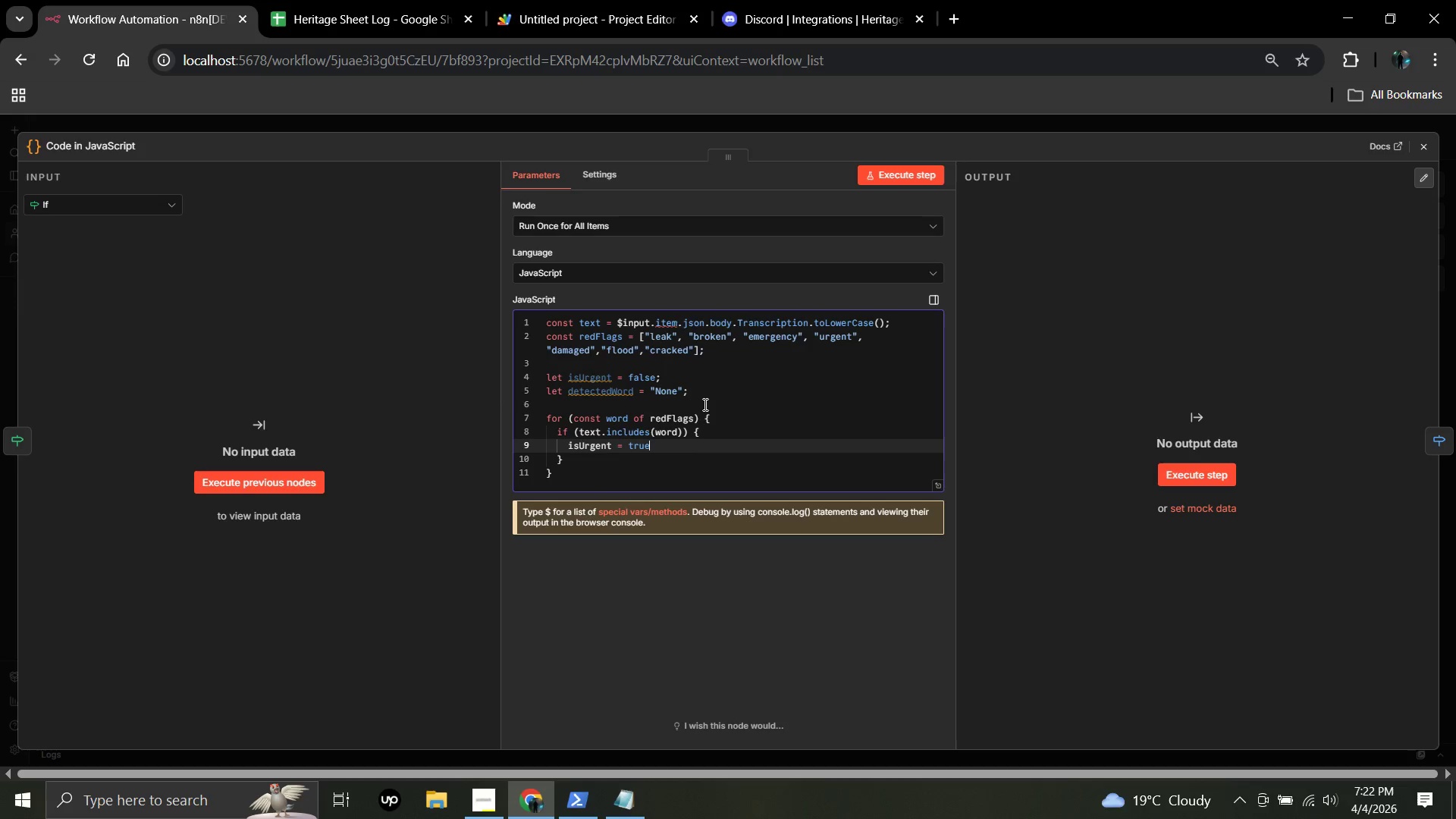 
key(Semicolon)
 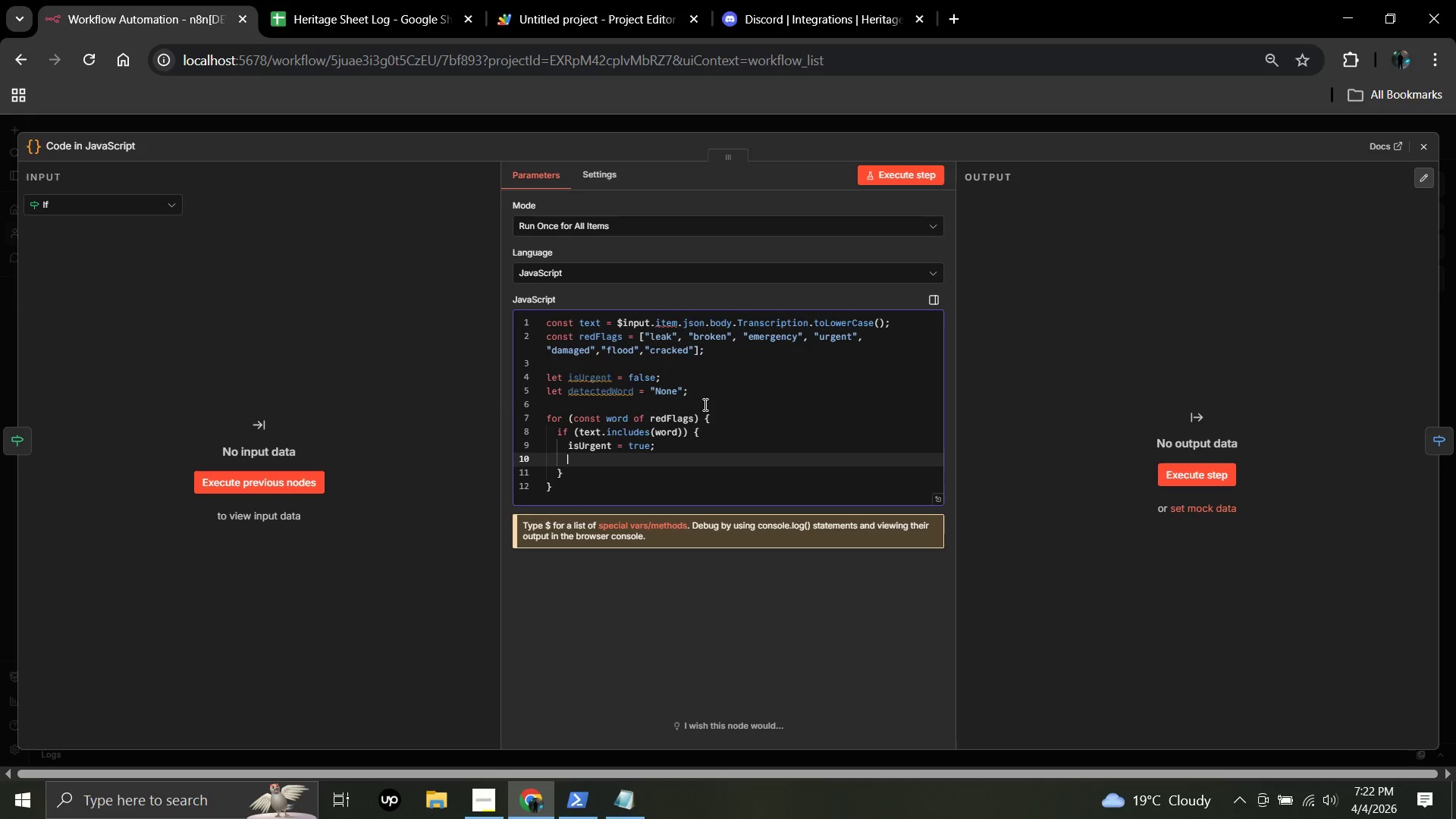 
key(Enter)
 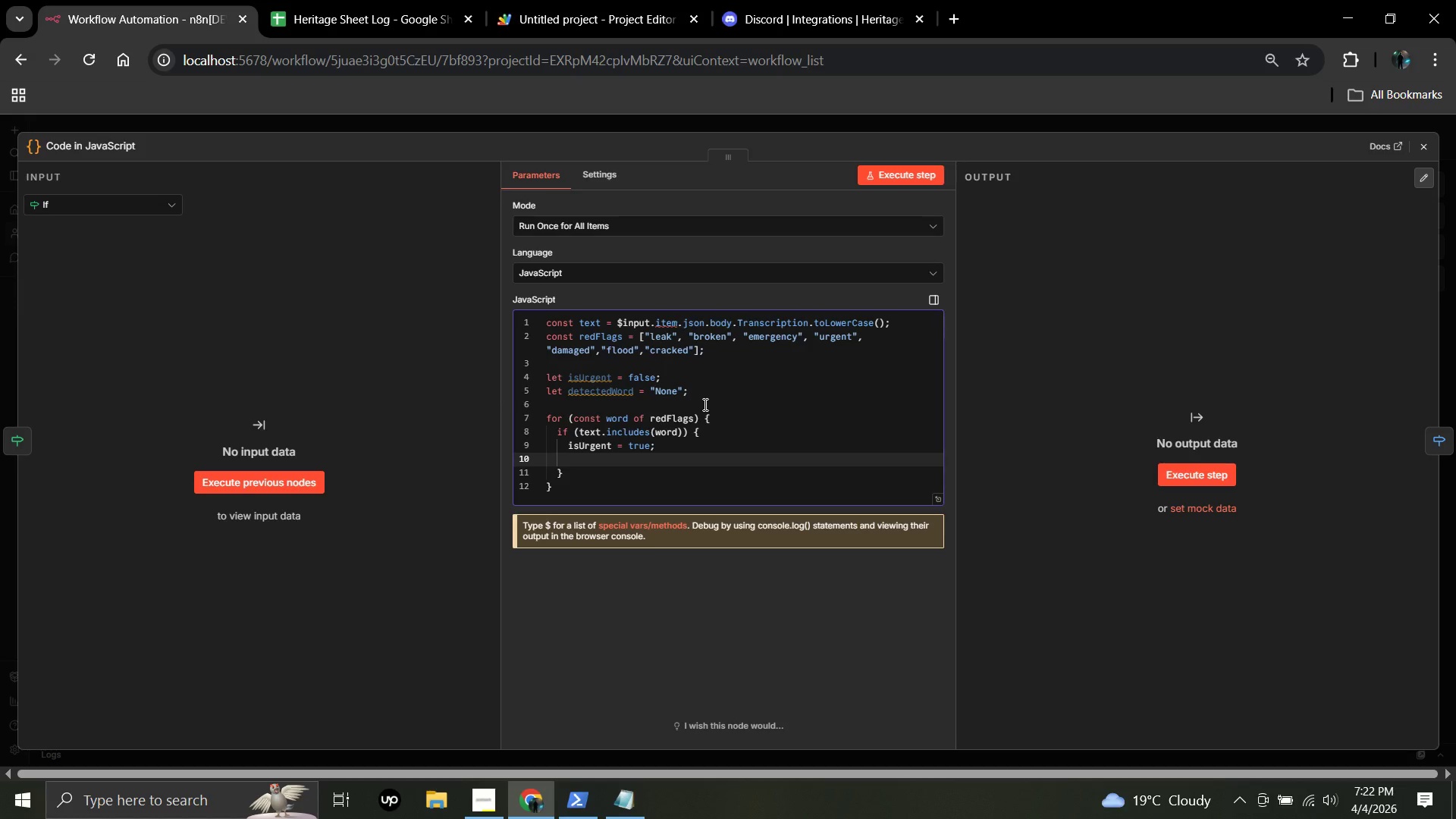 
type(detectedWord)
 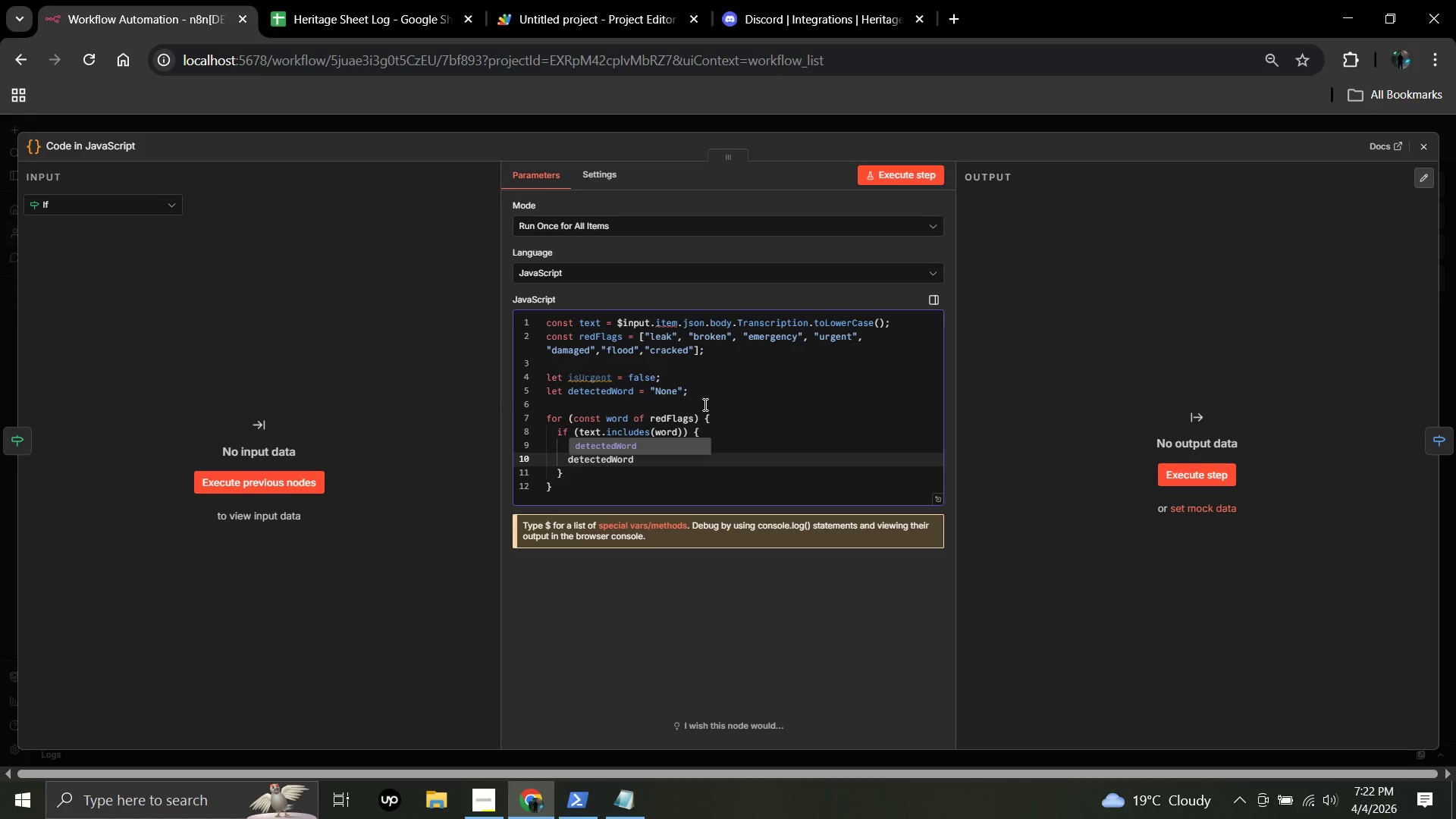 
type( = word;)
 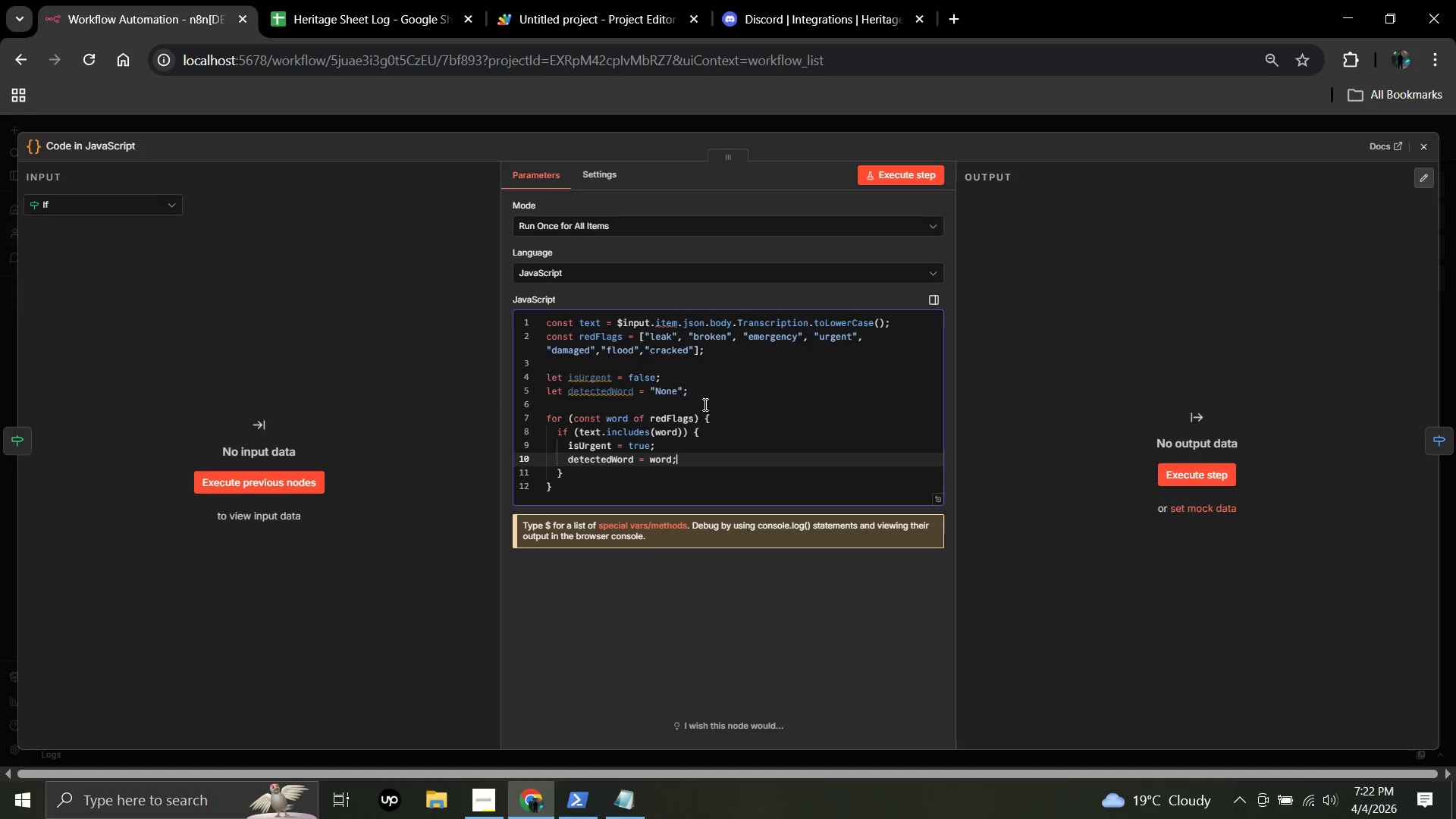 
key(Enter)
 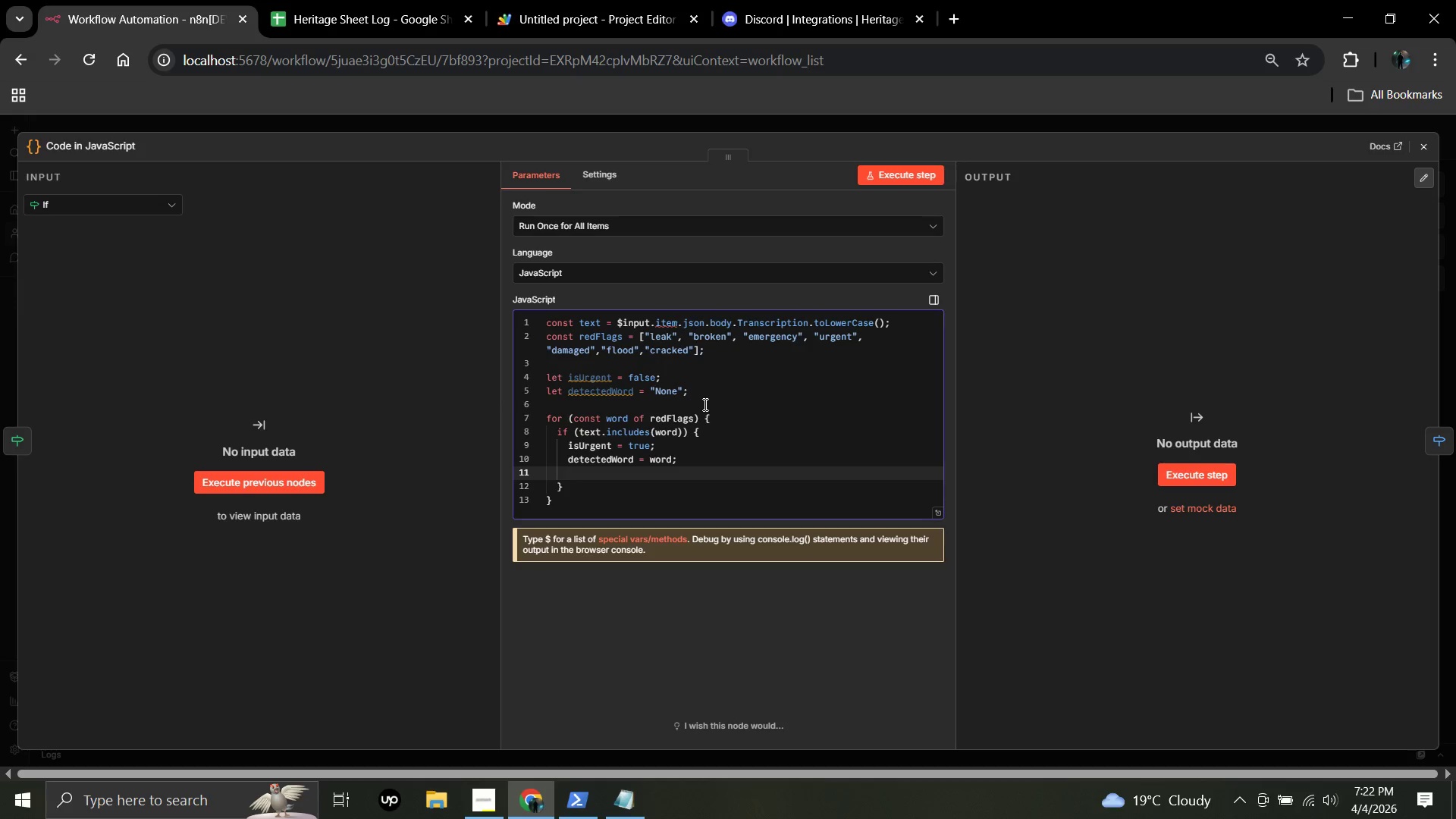 
type(break;)
 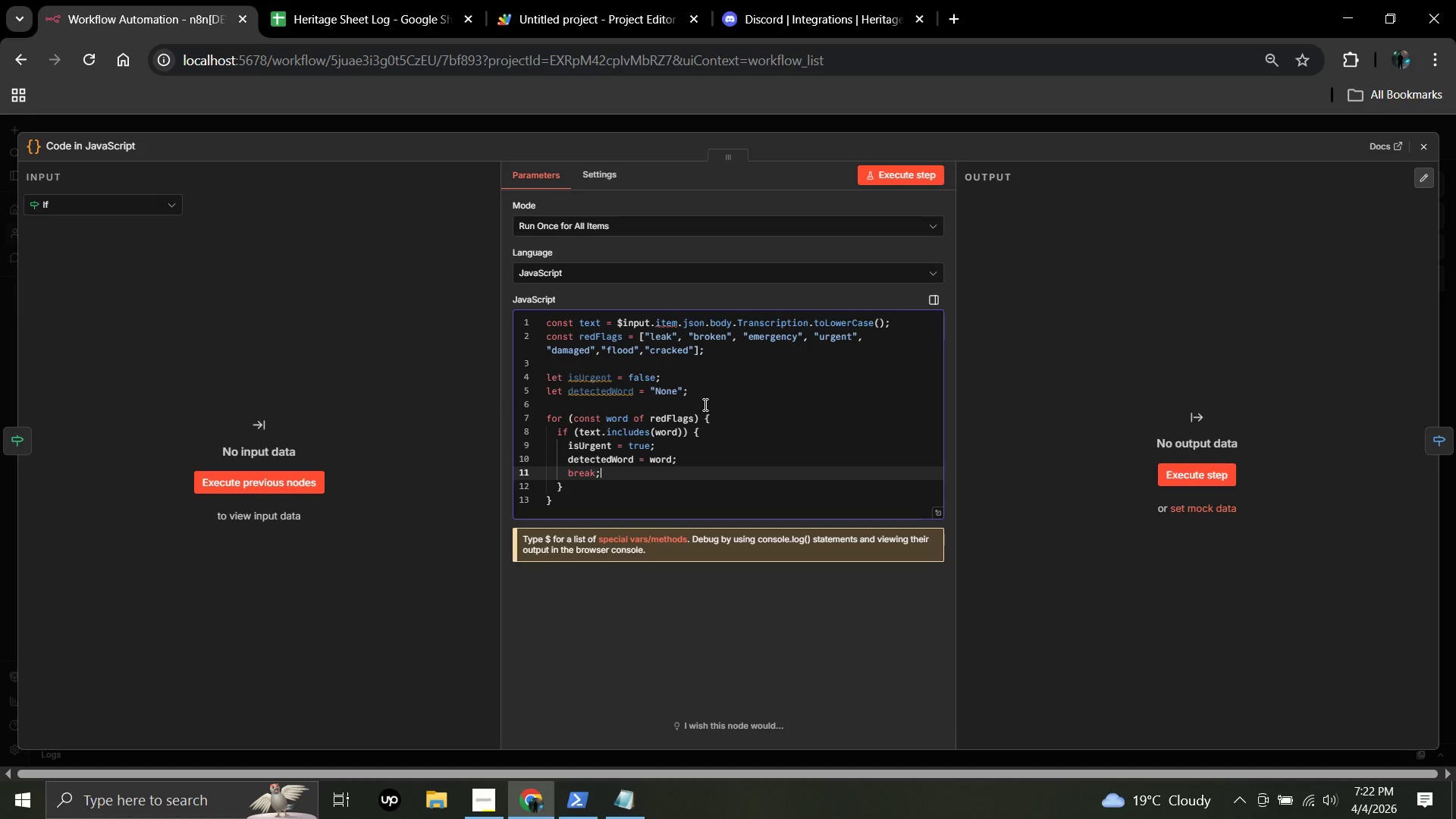 
key(ArrowDown)
 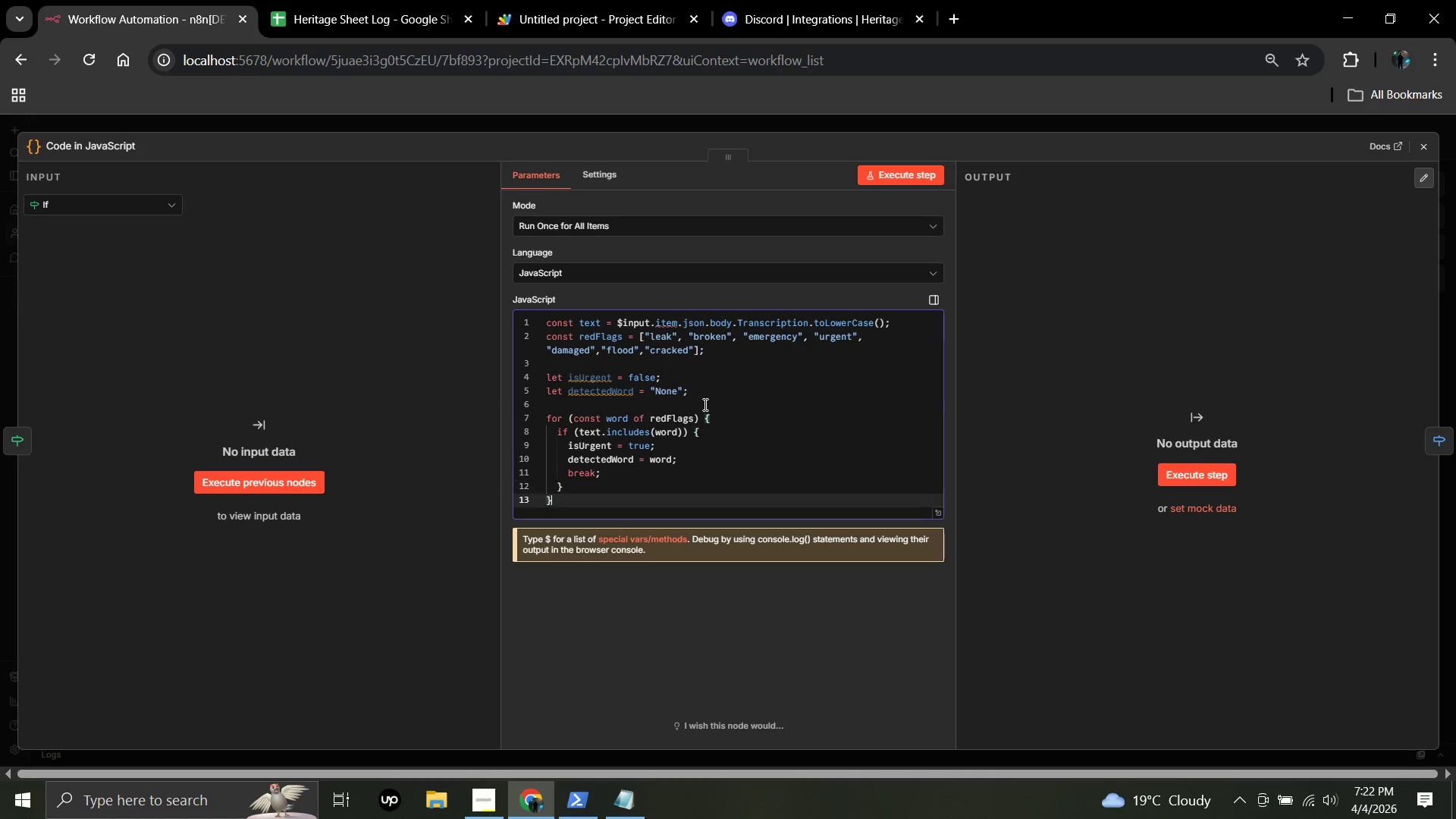 
key(ArrowDown)
 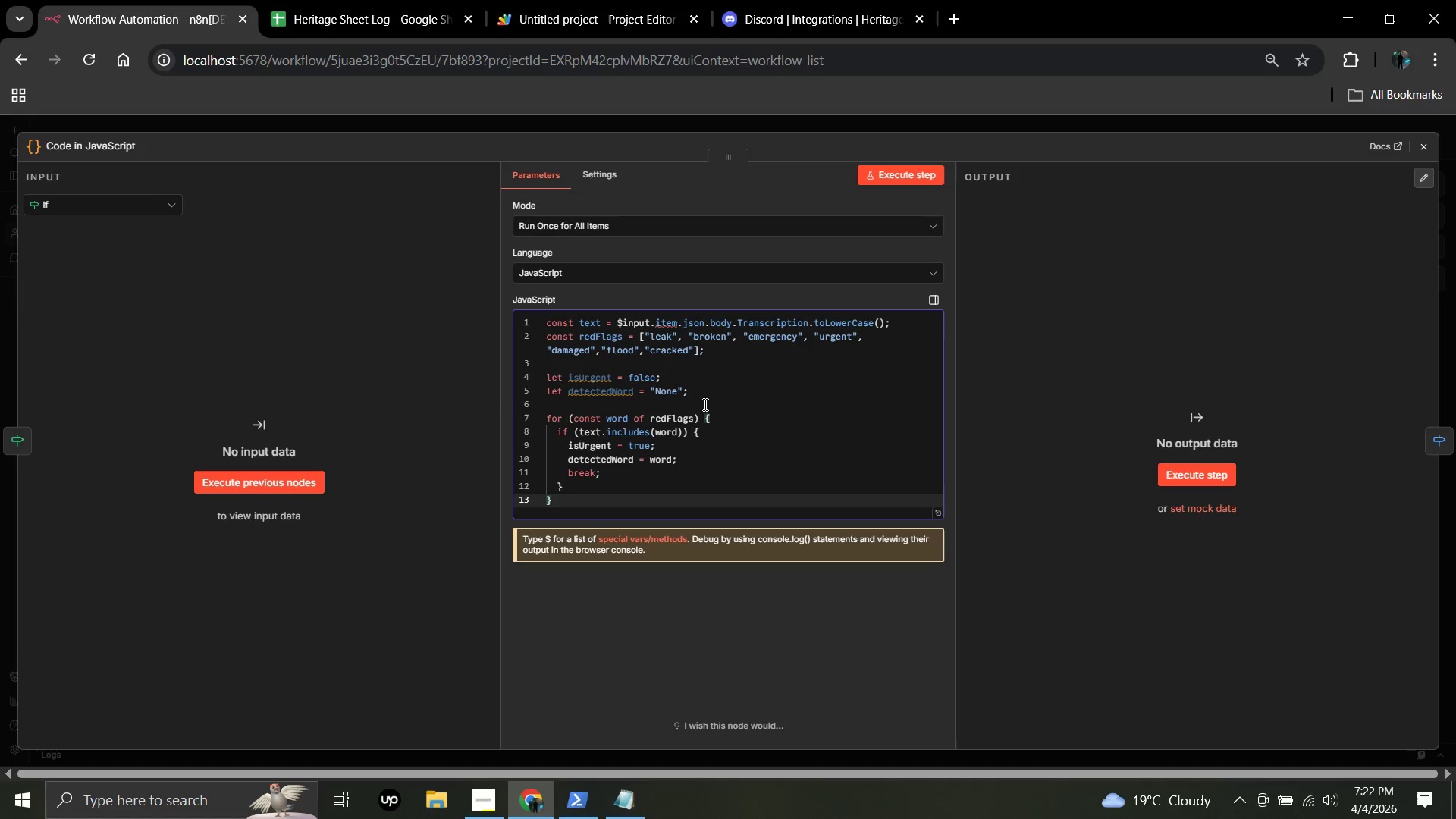 
key(ArrowDown)
 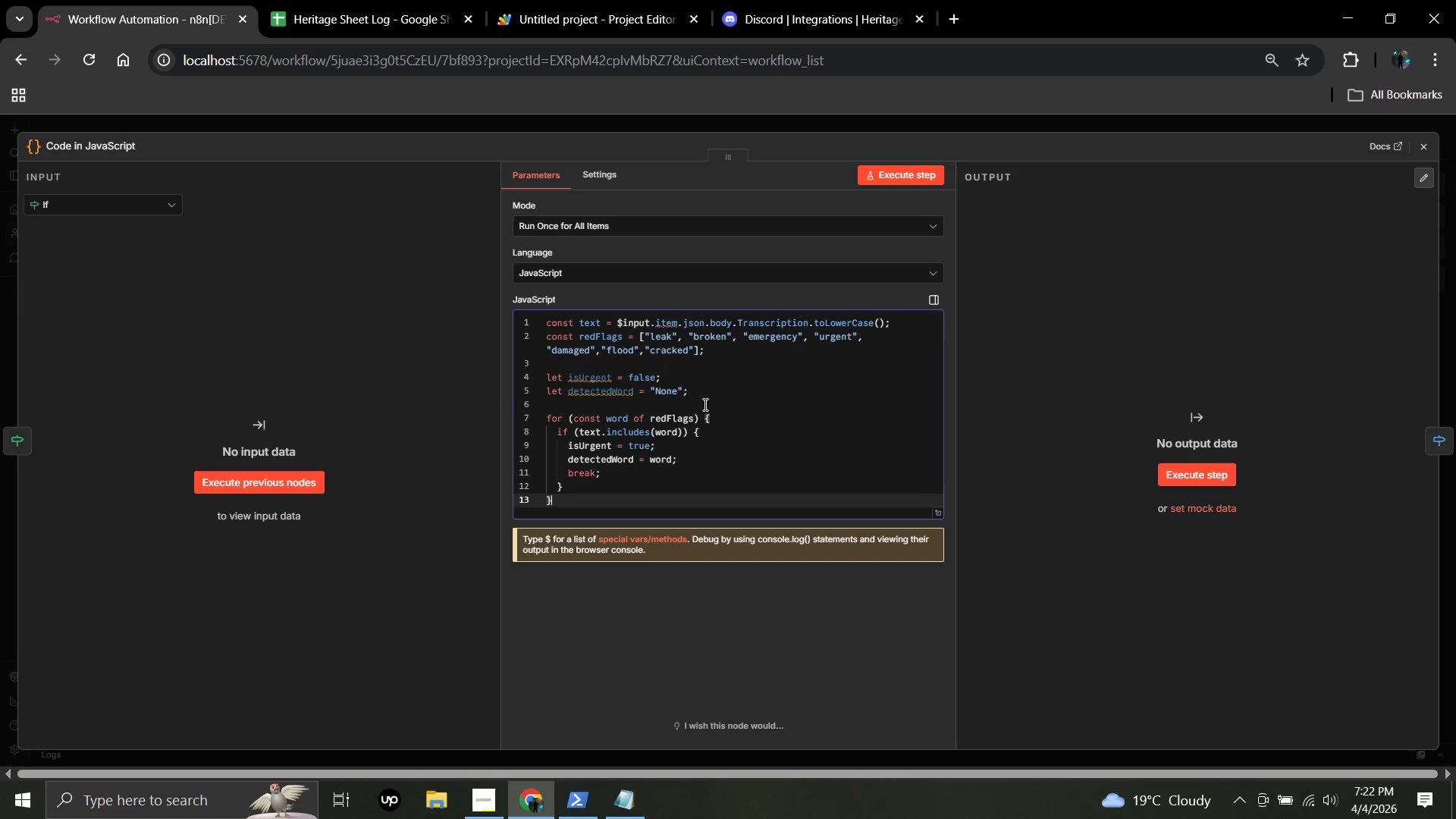 
key(Enter)
 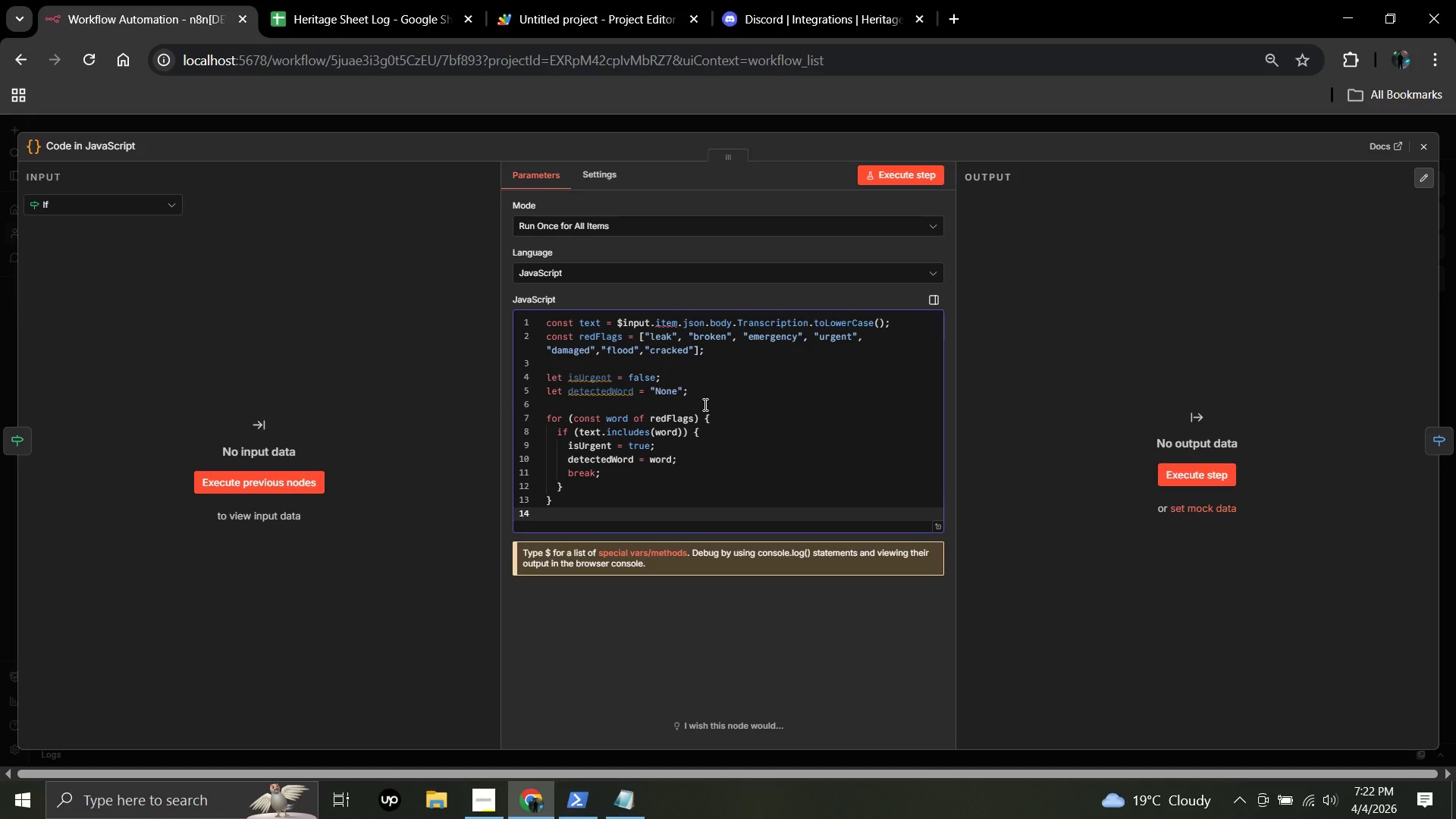 
key(Enter)
 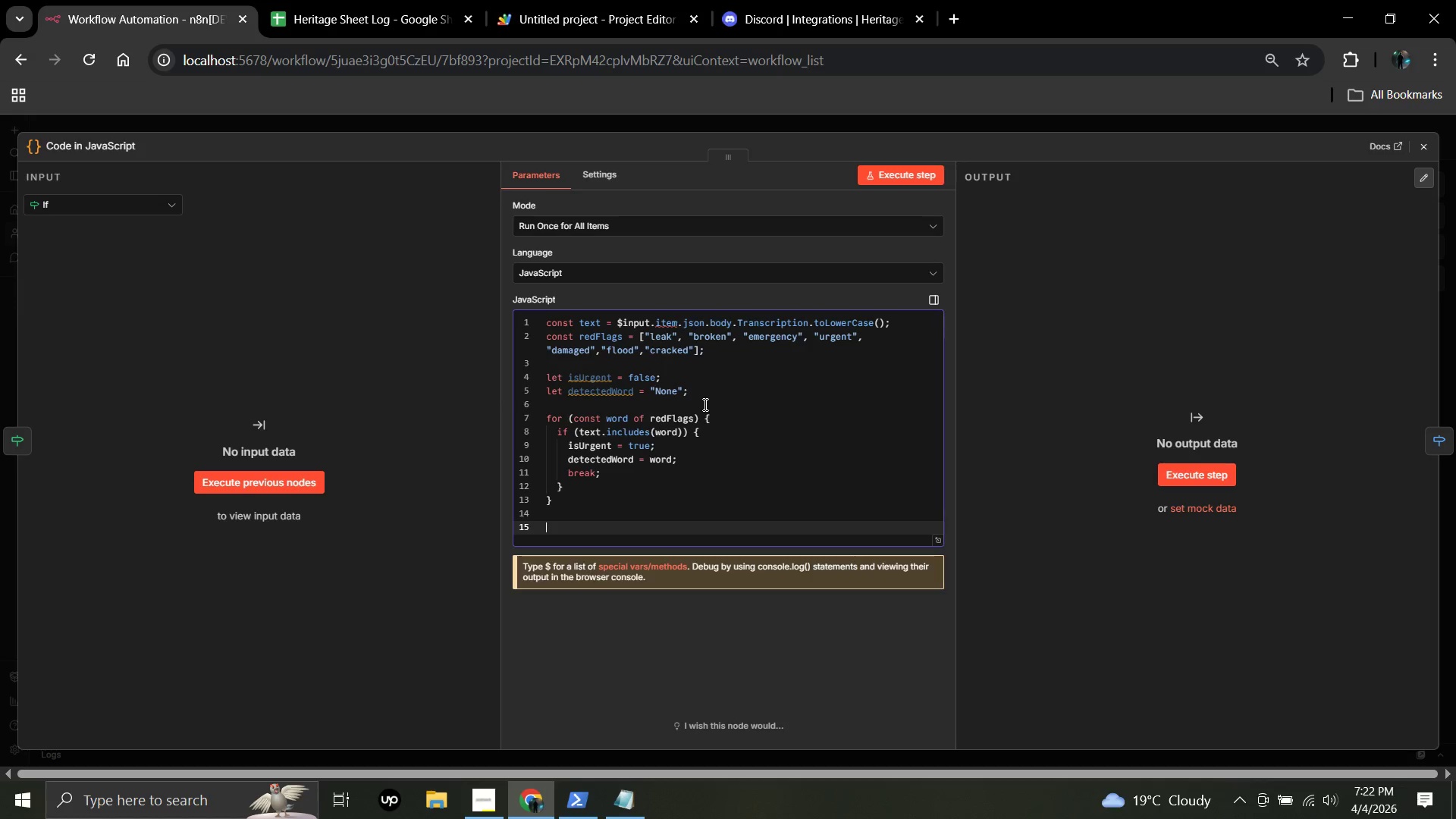 
type(return {)
 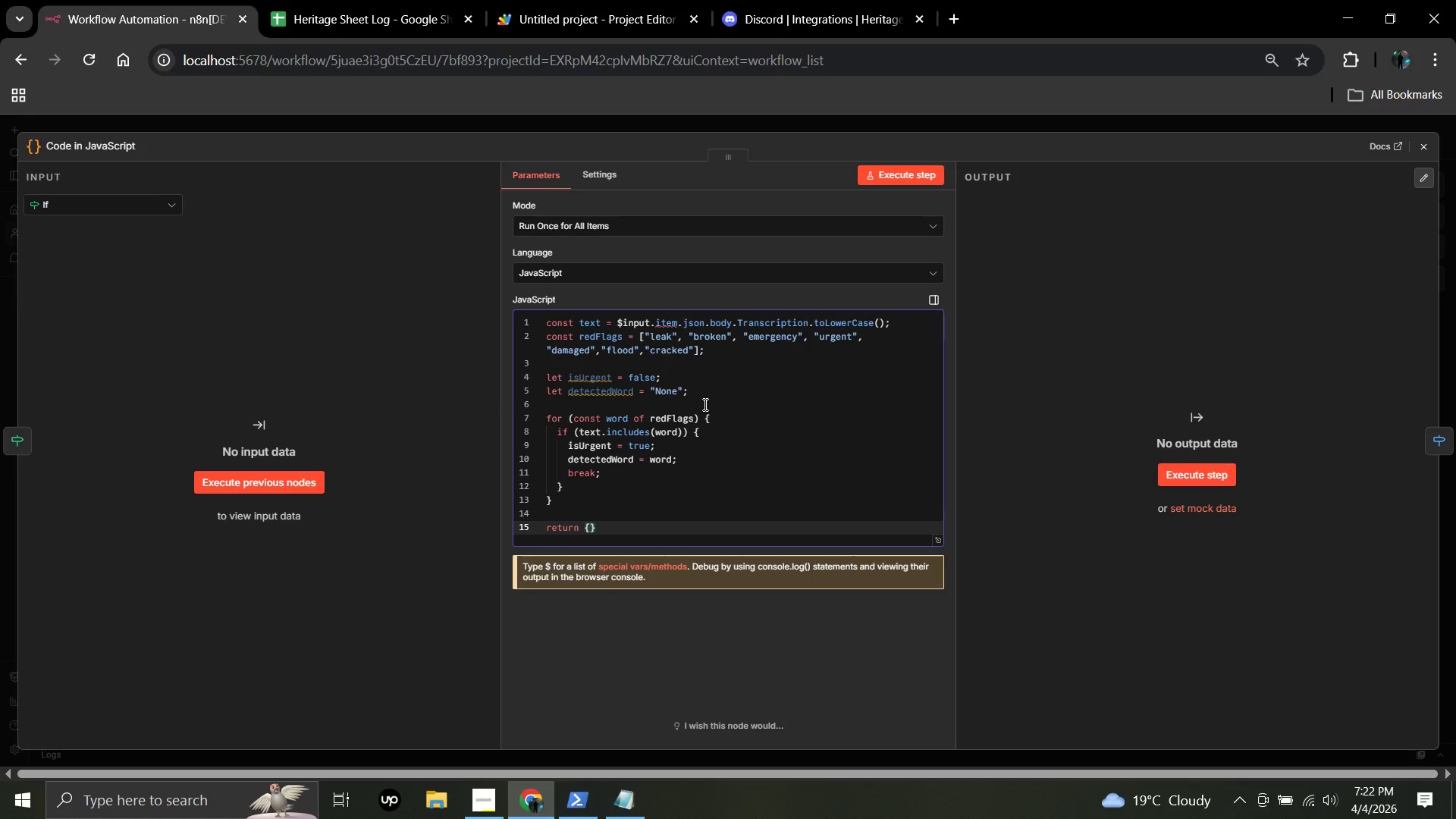 
key(Enter)
 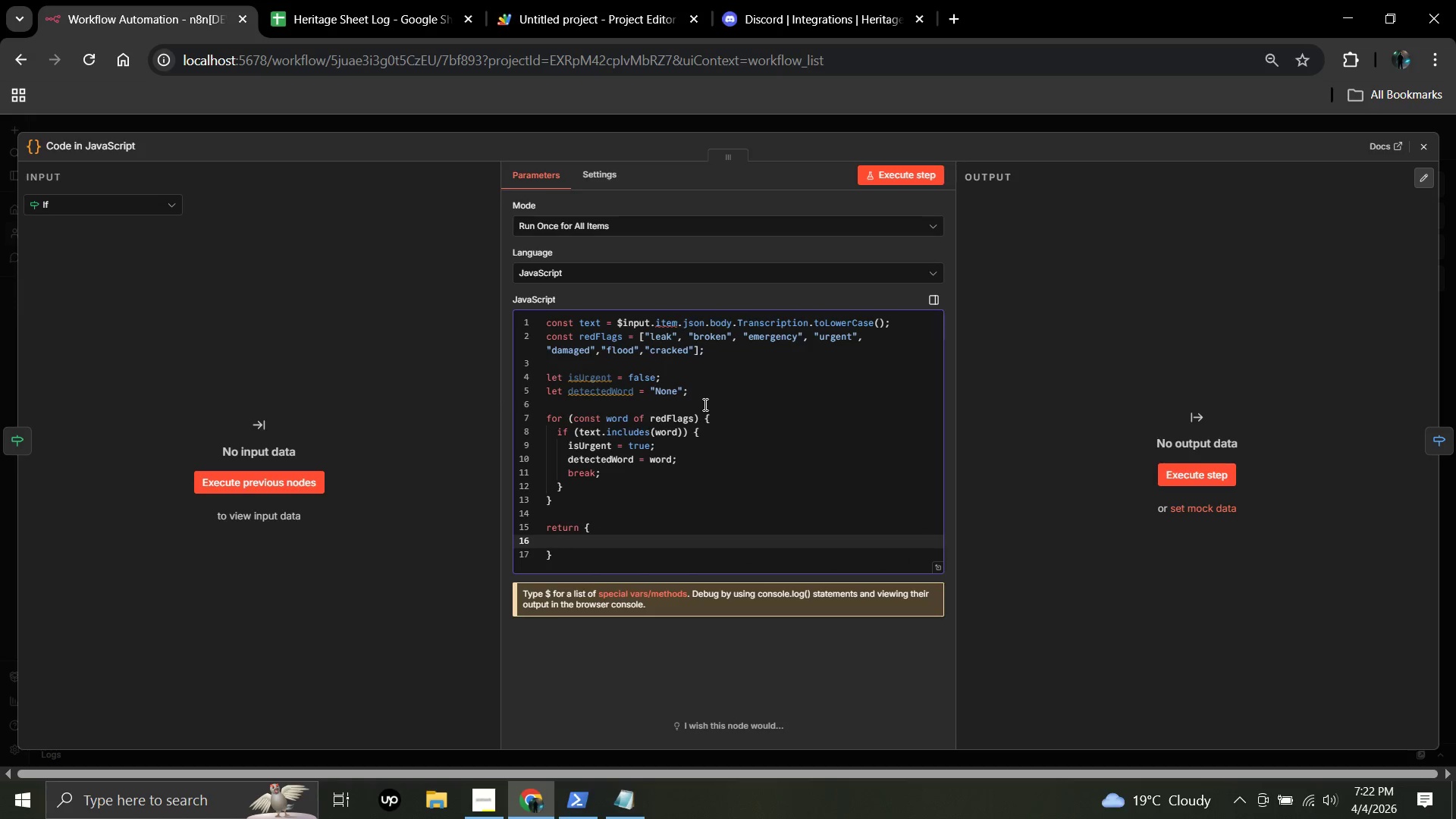 
type(json:)
 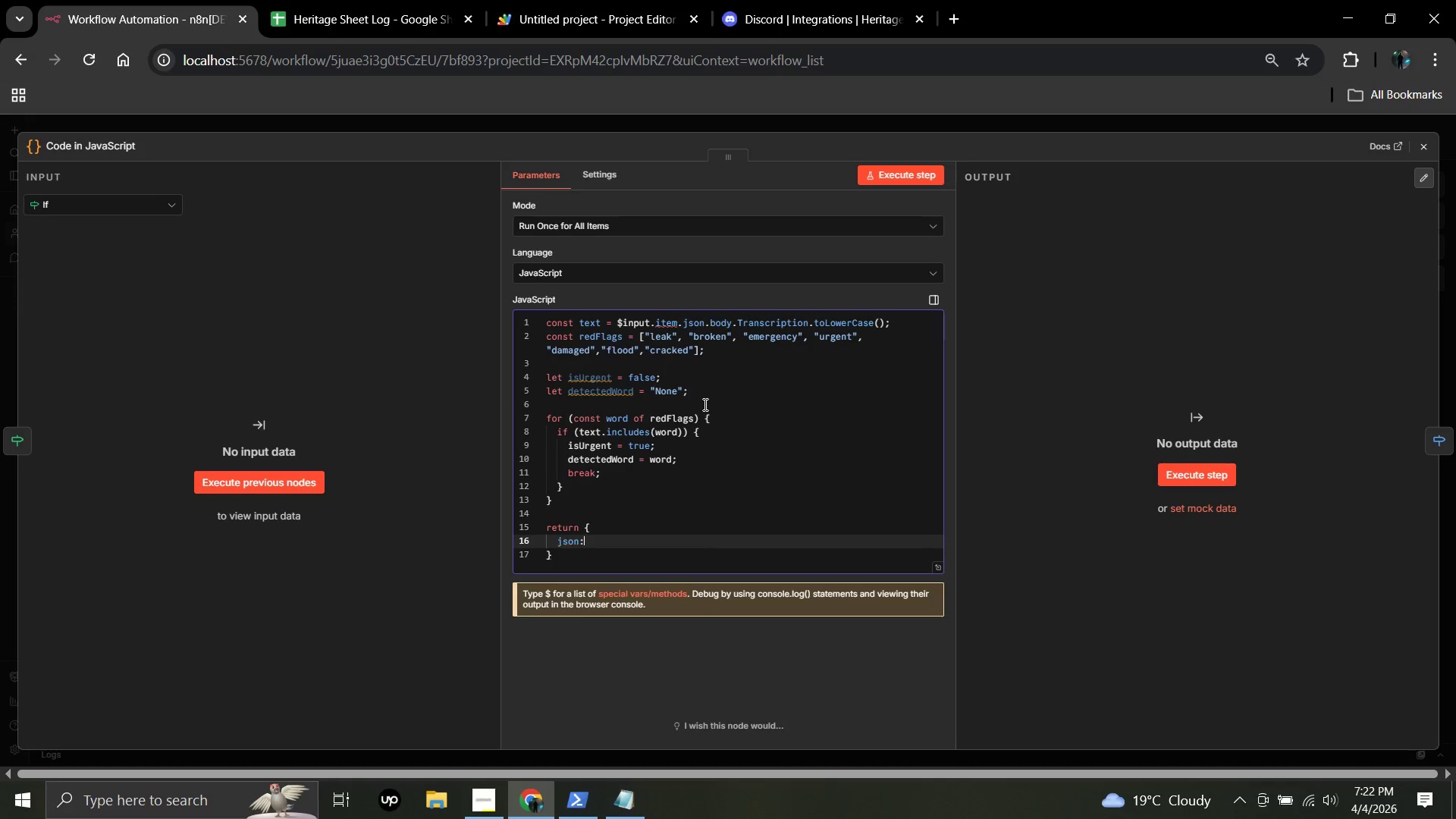 
wait(5.48)
 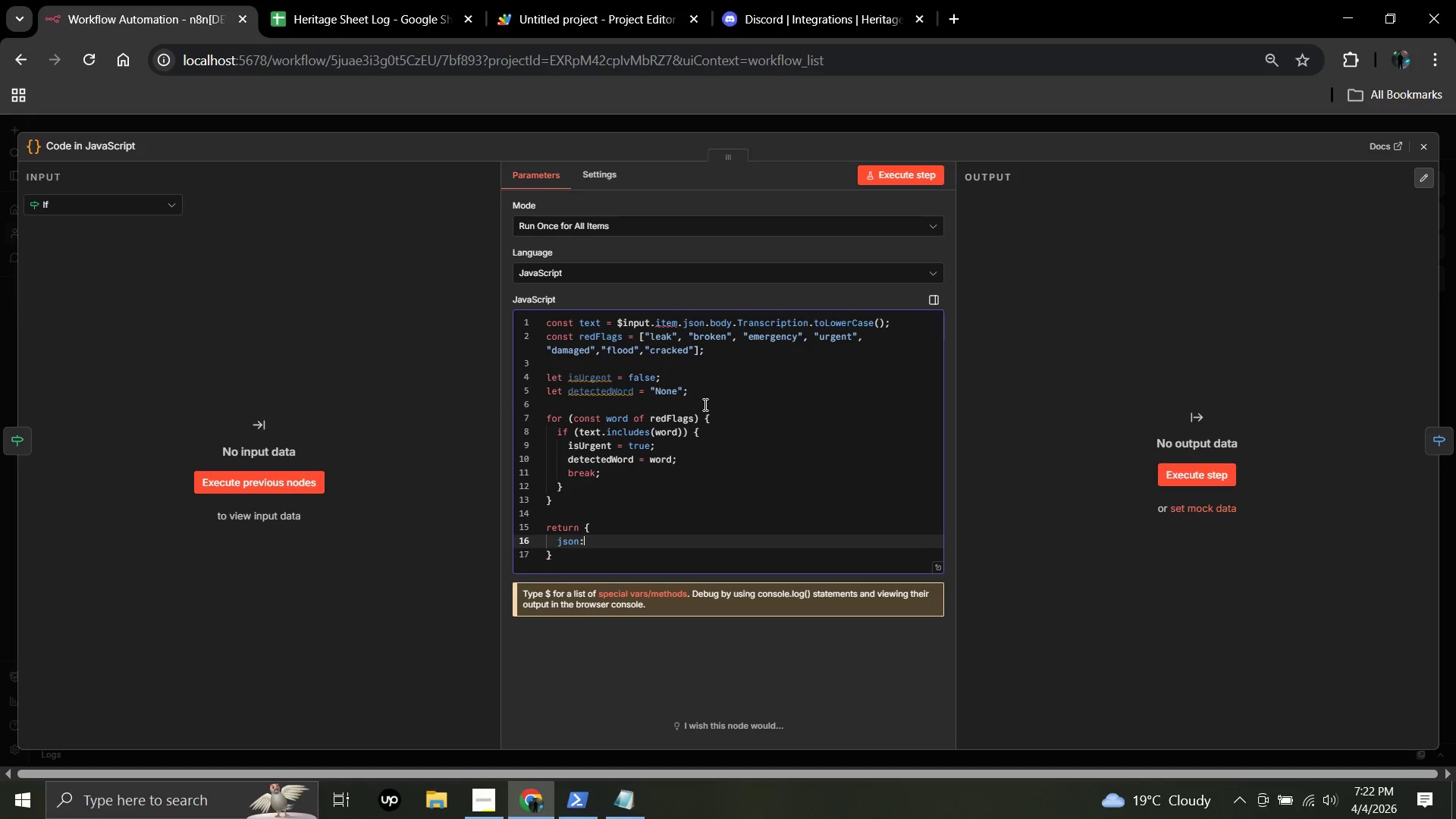 
key(Shift+BracketLeft)
 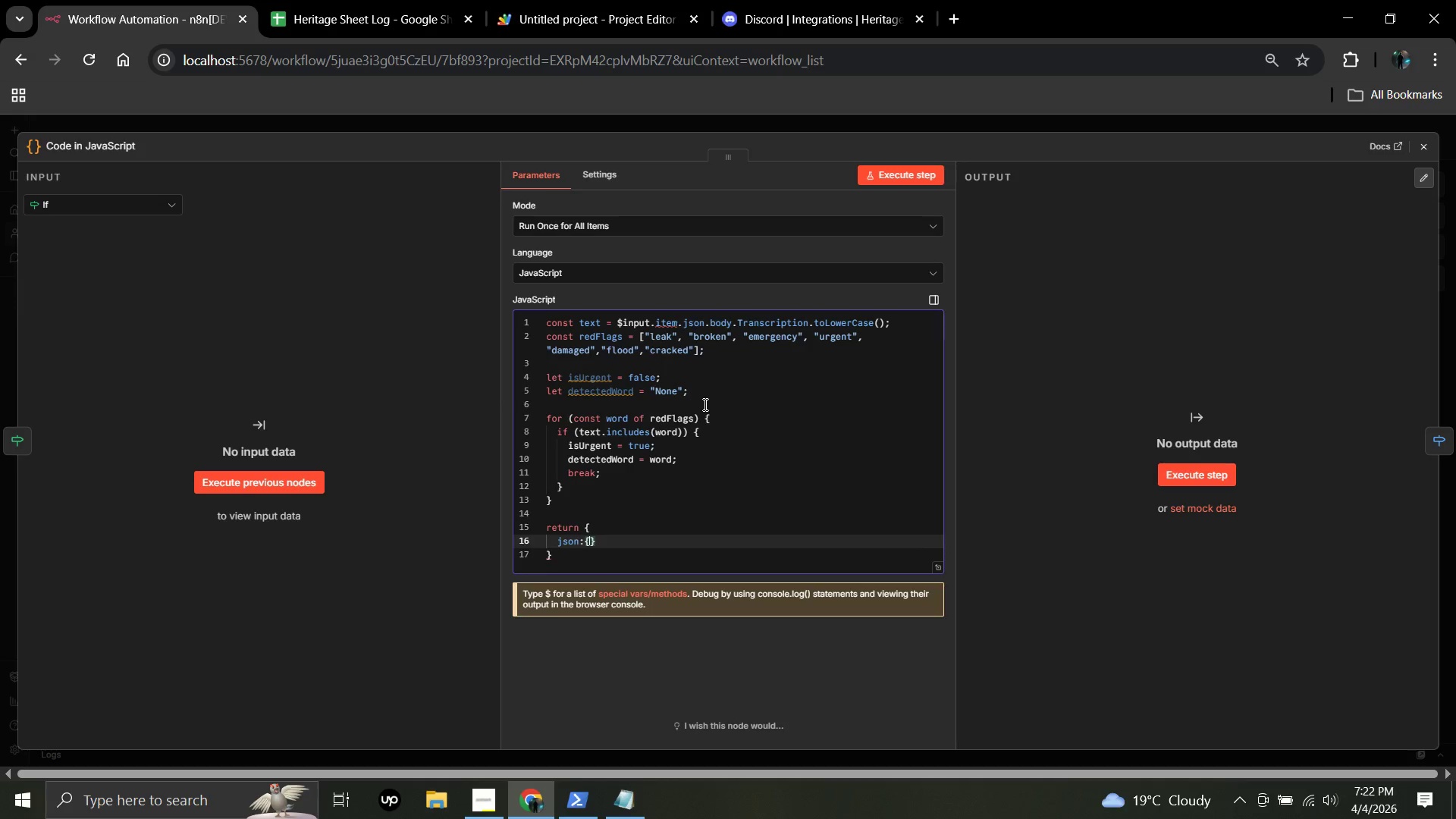 
key(Enter)
 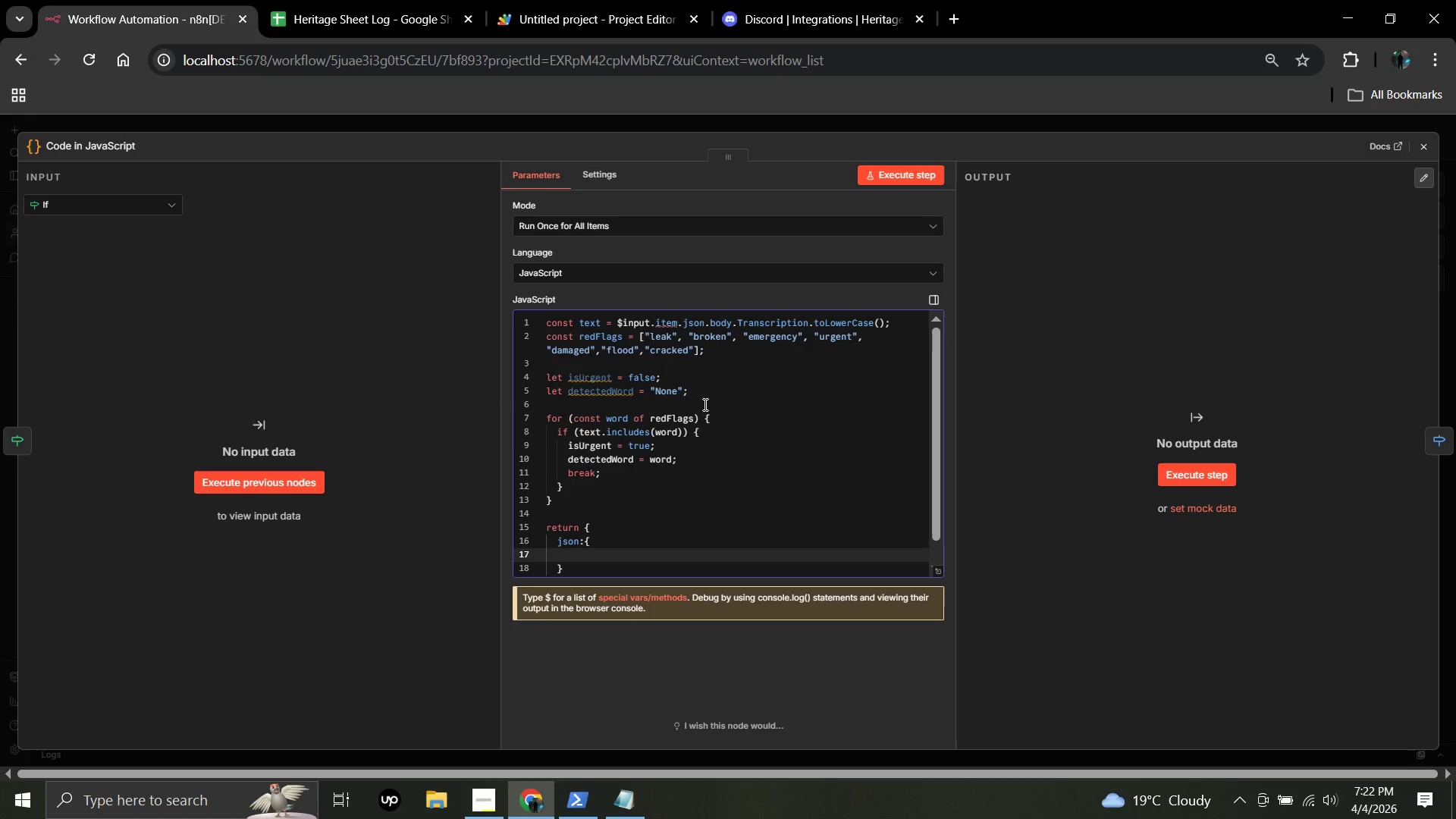 
type(...$input.item.json)
key(Backspace)
key(Backspace)
key(Backspace)
key(Backspace)
key(Backspace)
key(Backspace)
 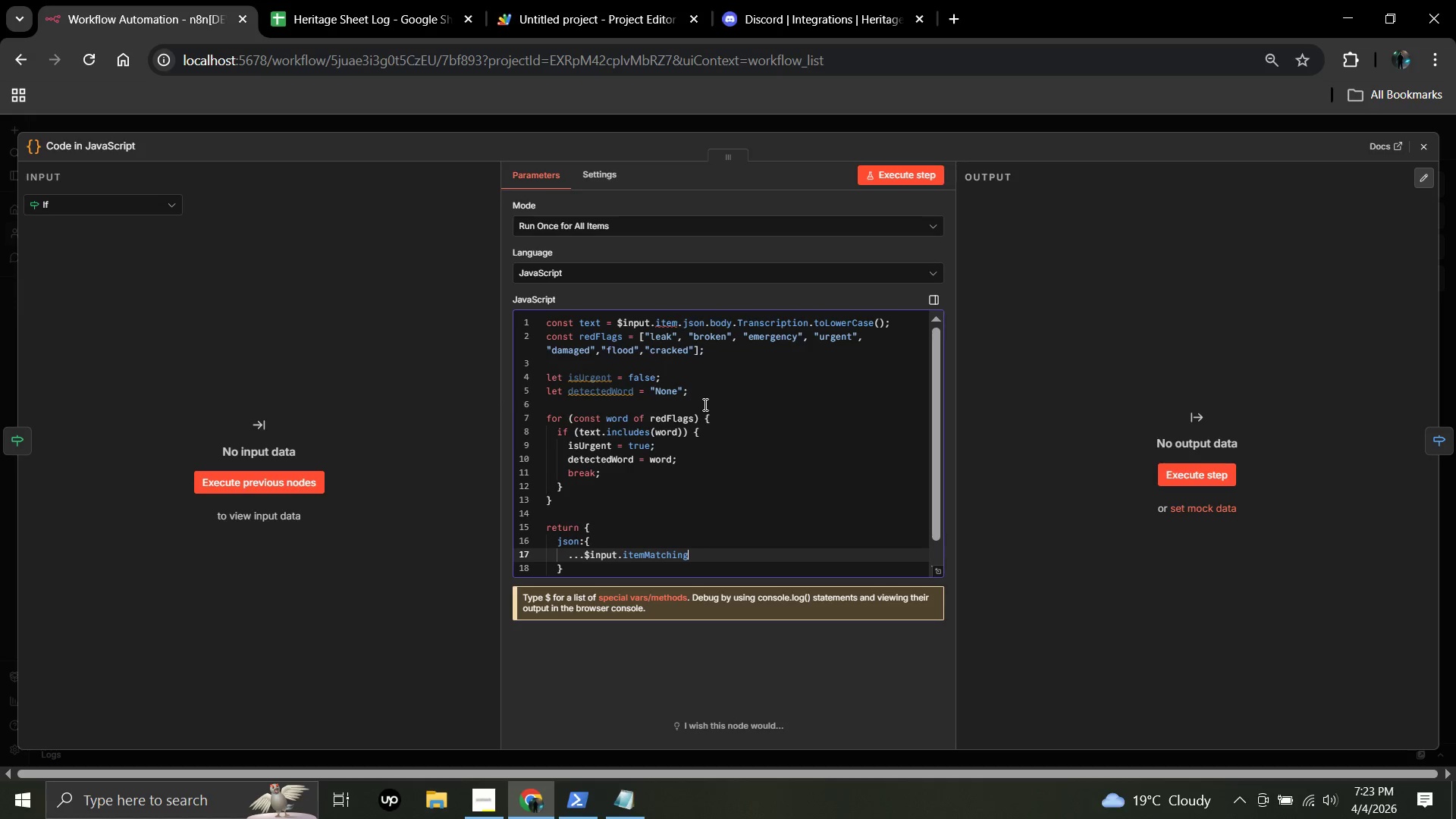 
key(Backspace)
key(Backspace)
key(Backspace)
key(Backspace)
key(Backspace)
key(Backspace)
key(Backspace)
key(Backspace)
key(Backspace)
key(Backspace)
key(Backspace)
key(Backspace)
type(item.)
key(Backspace)
type(.)
 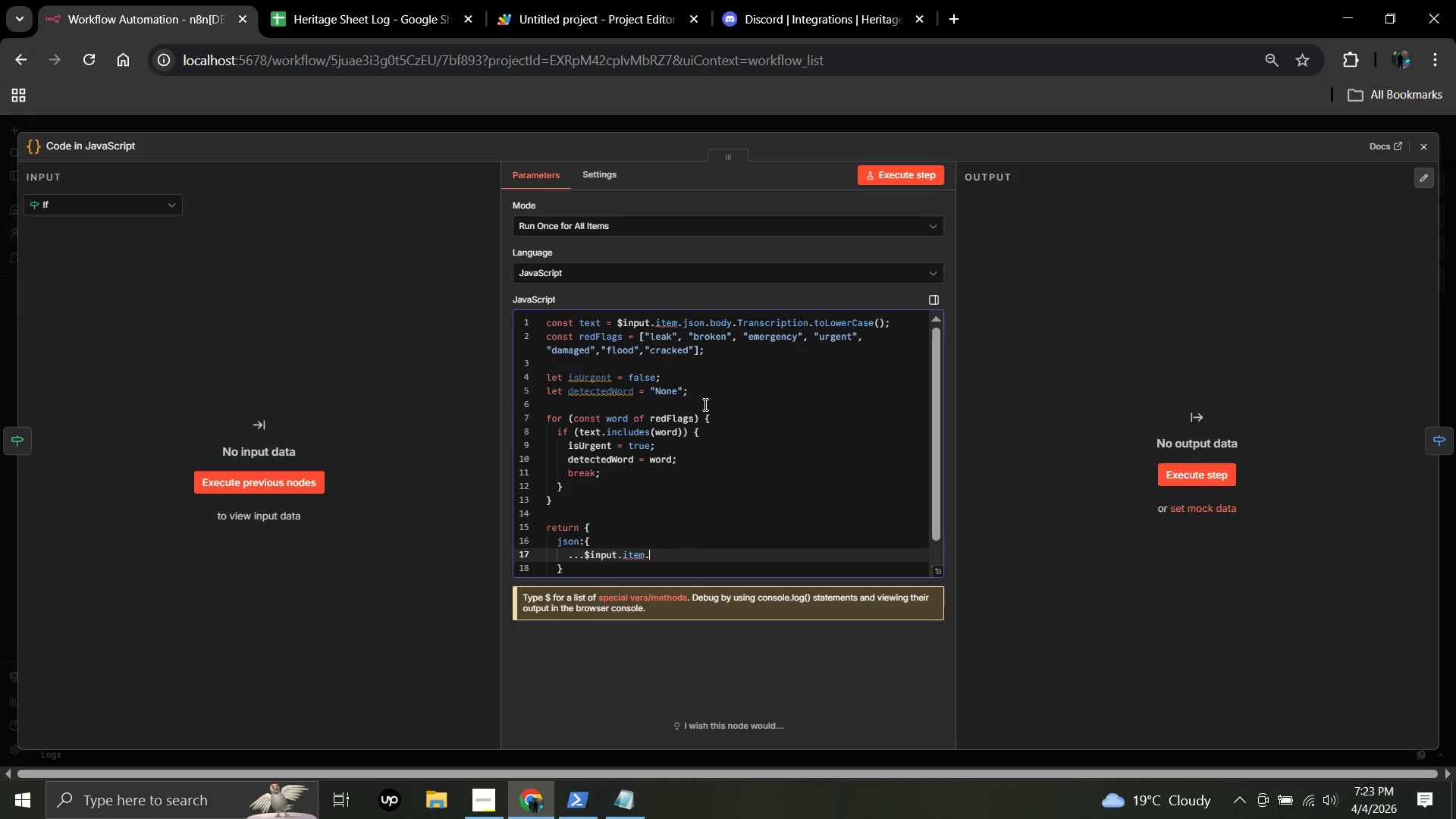 
wait(7.11)
 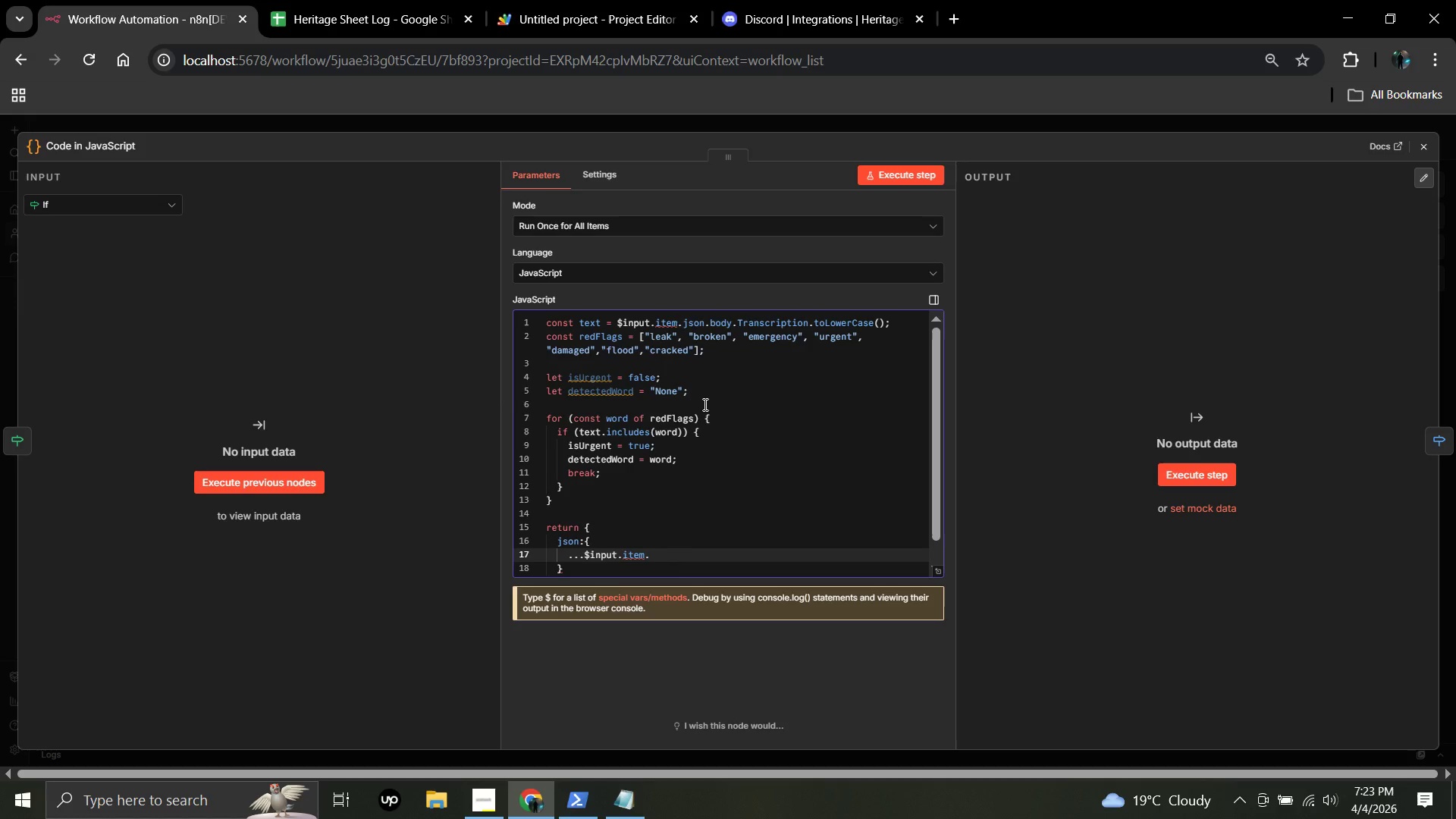 
type(json.bof)
key(Backspace)
type(dy)
 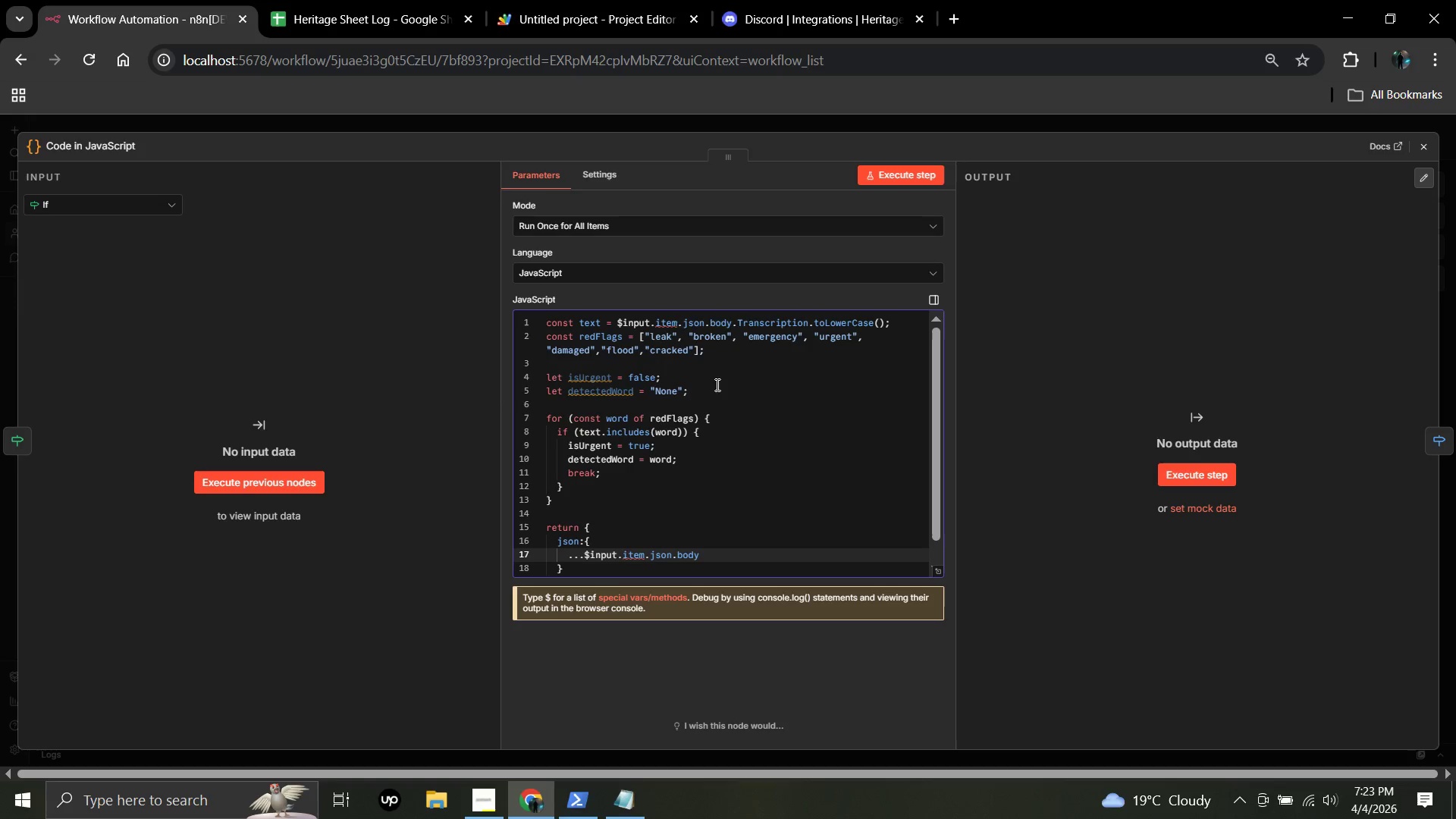 
wait(7.19)
 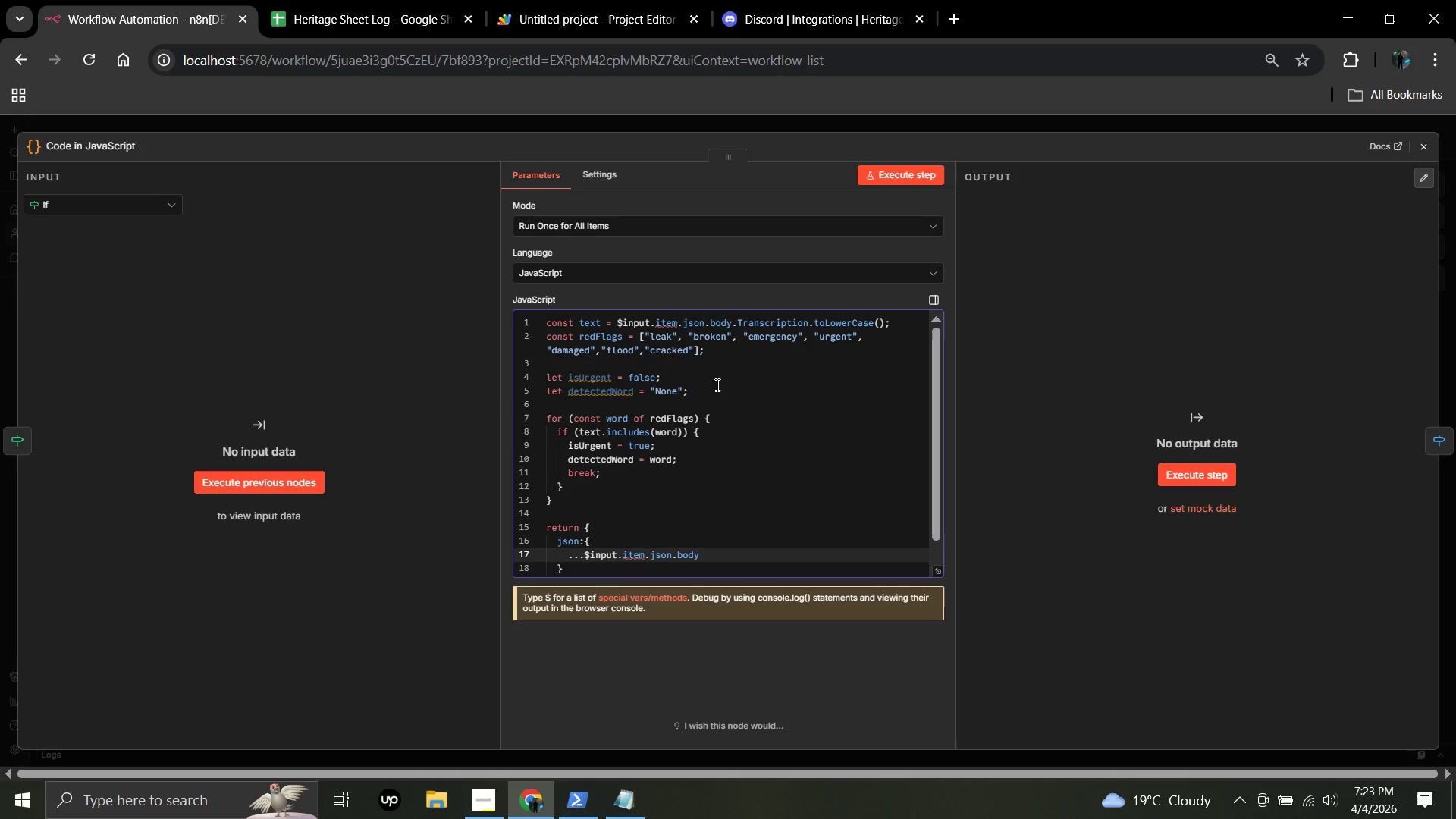 
key(Comma)
 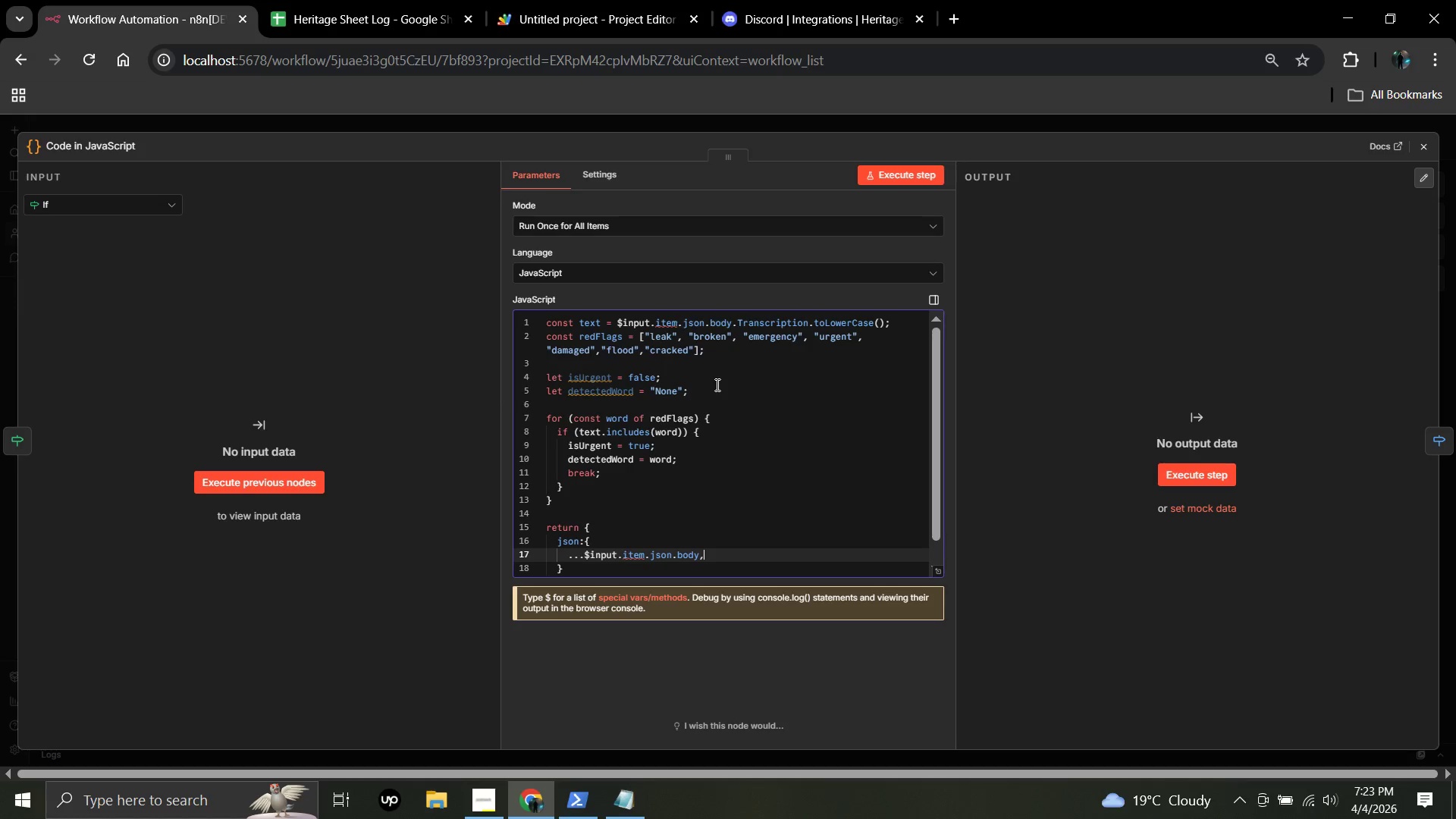 
key(Enter)
 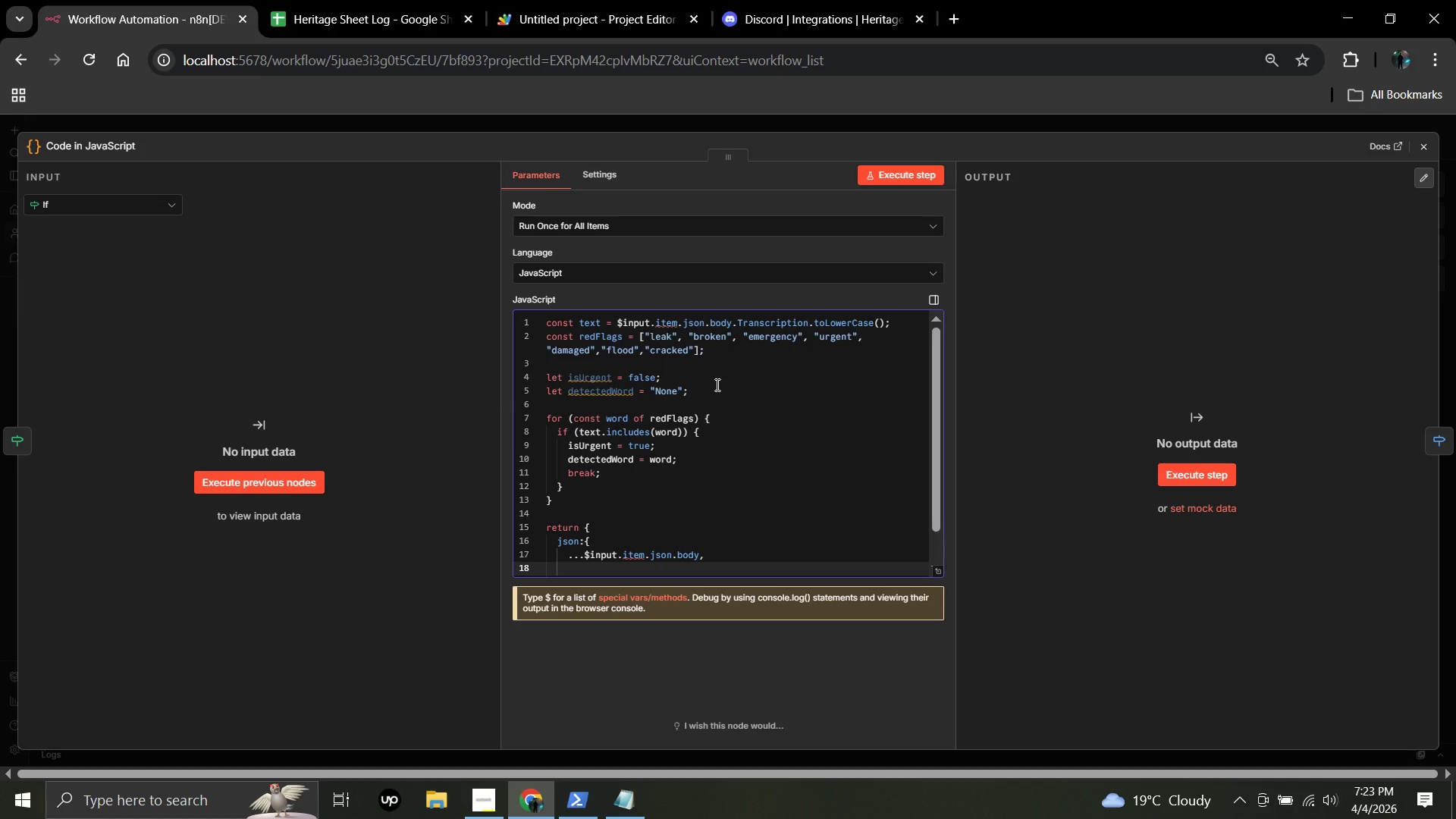 
type(Priority: isUrgent ? "Urgent)
key(Backspace)
key(Backspace)
key(Backspace)
key(Backspace)
key(Backspace)
type(RGENT)
 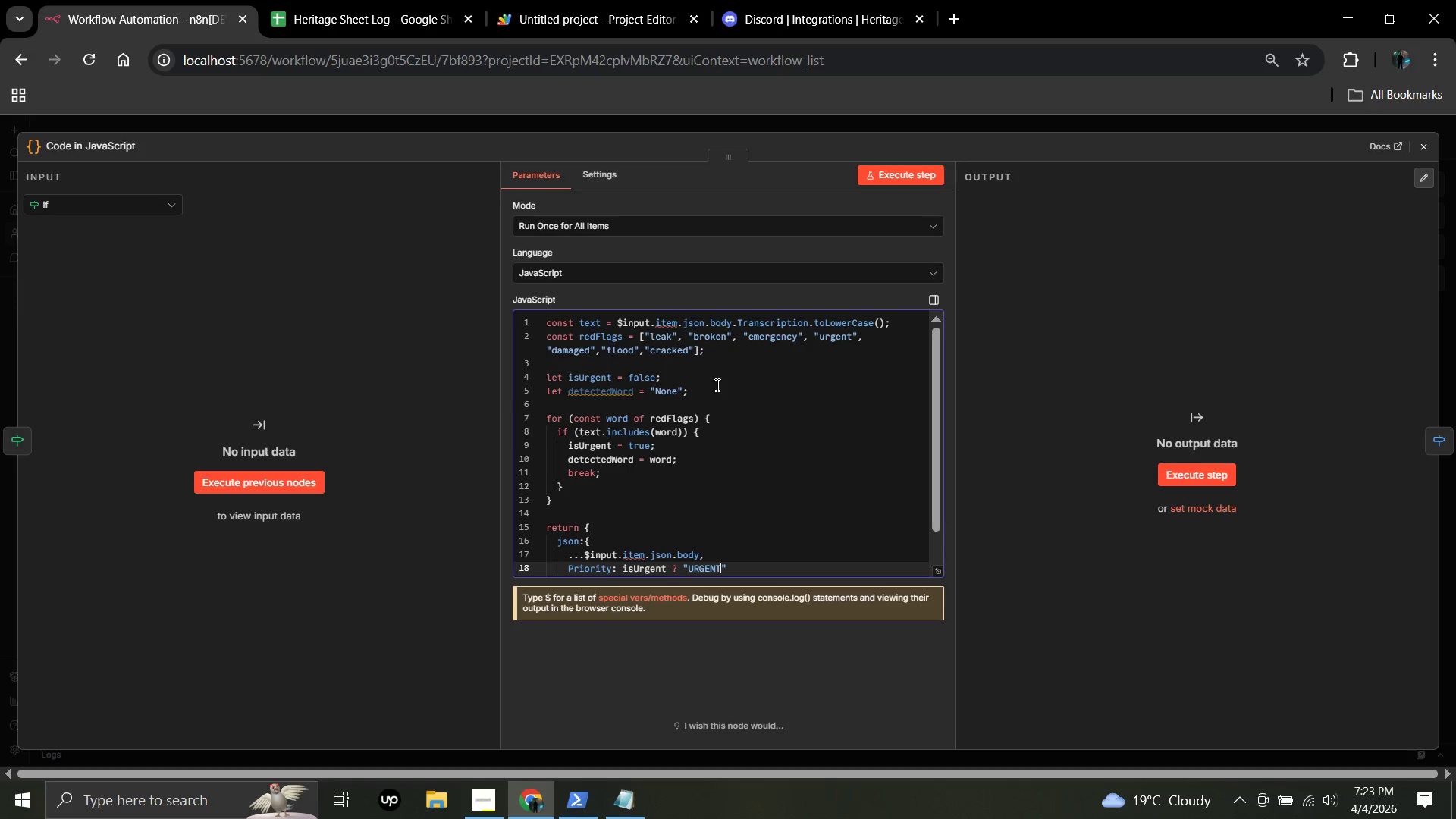 
key(ArrowRight)
 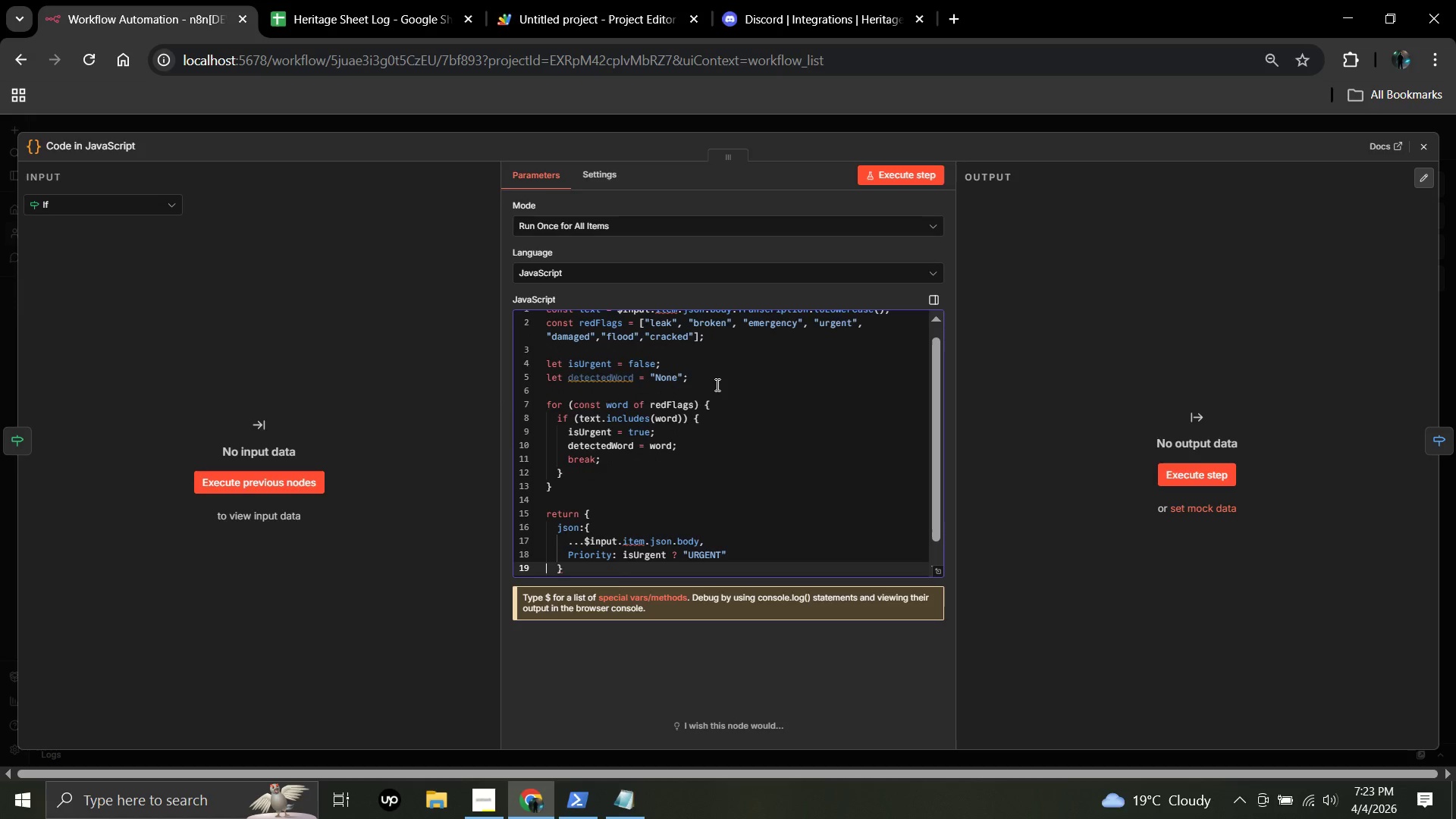 
key(ArrowRight)
 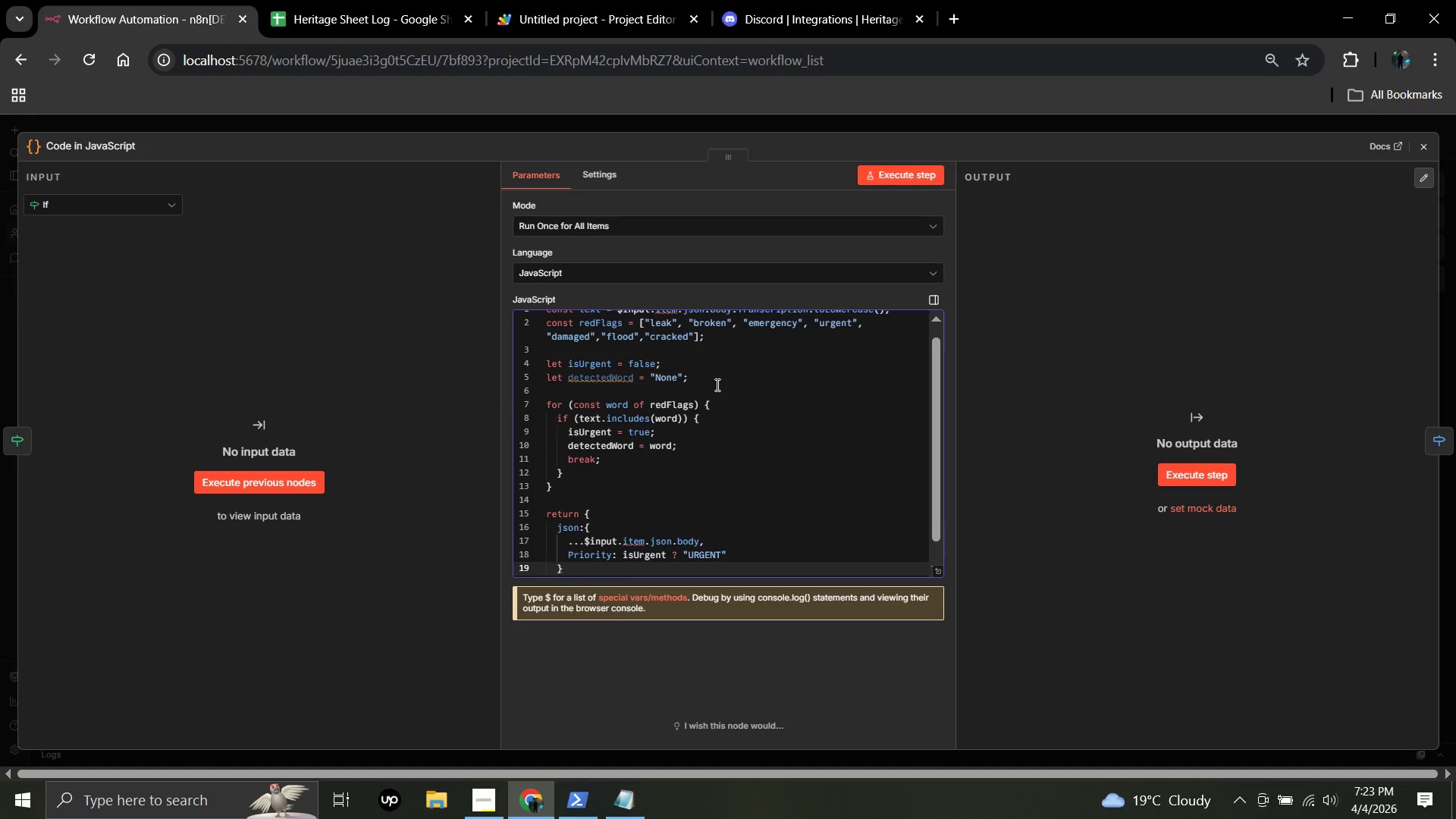 
key(Enter)
 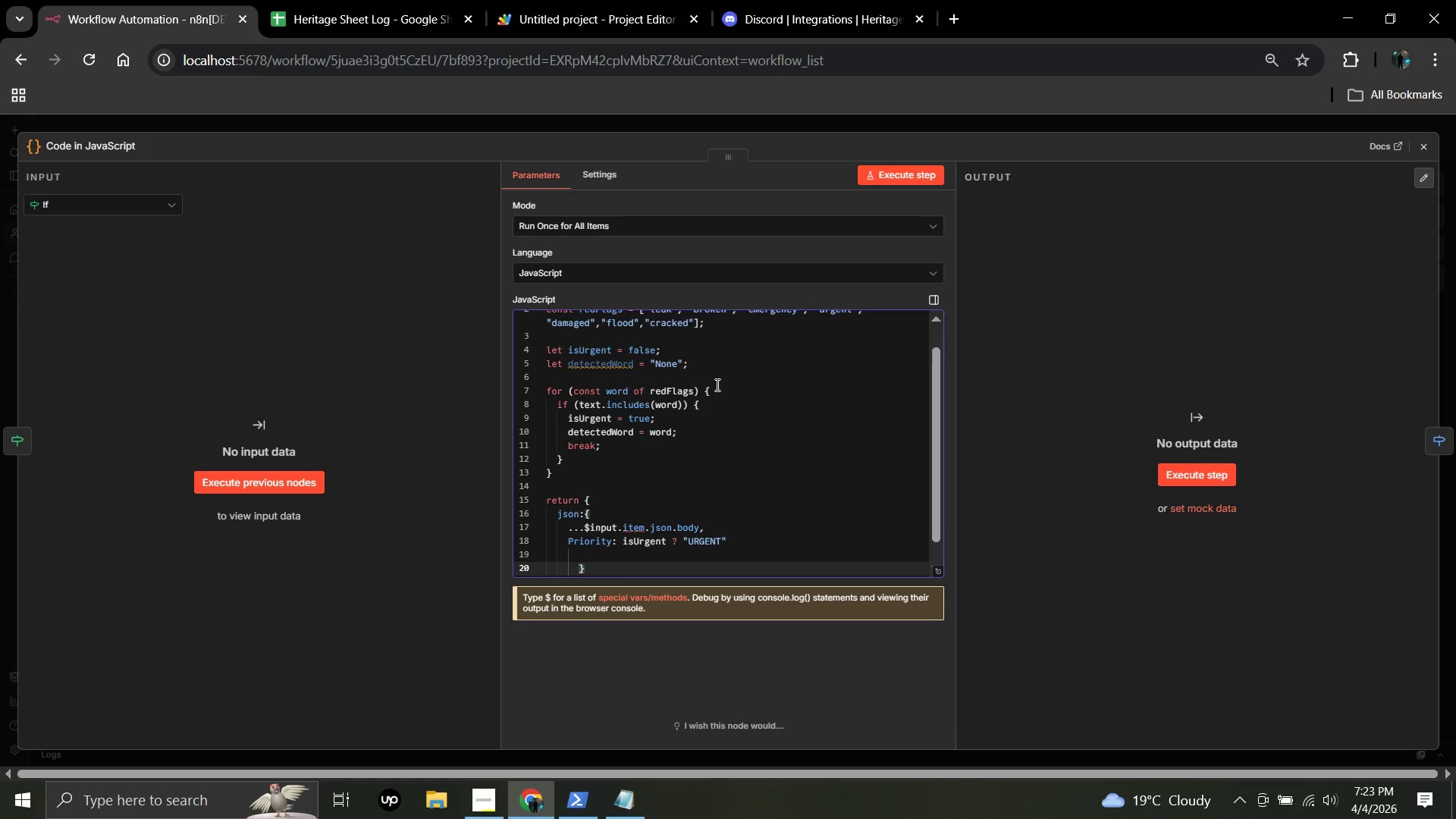 
key(Backspace)
 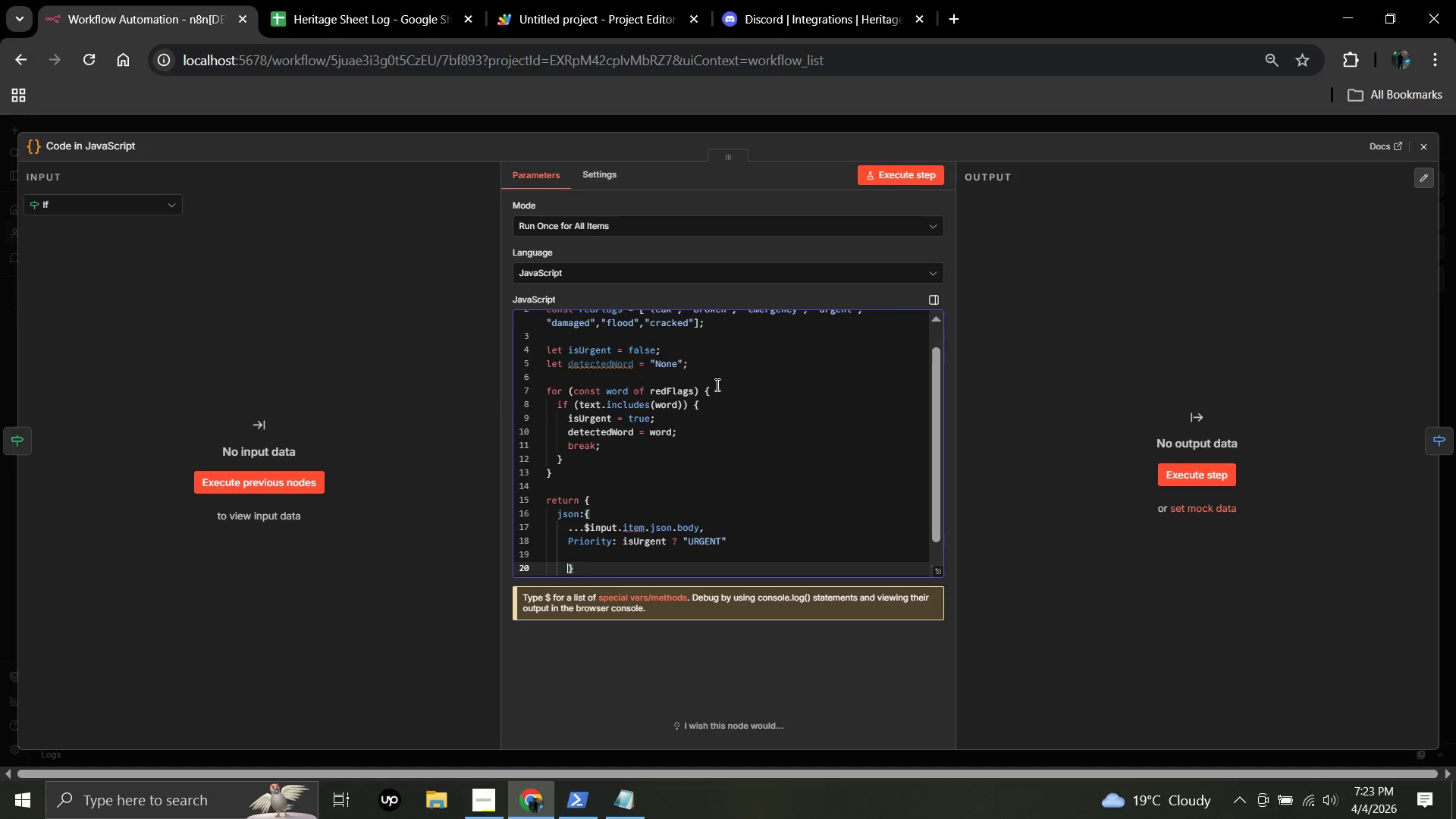 
key(Backspace)
 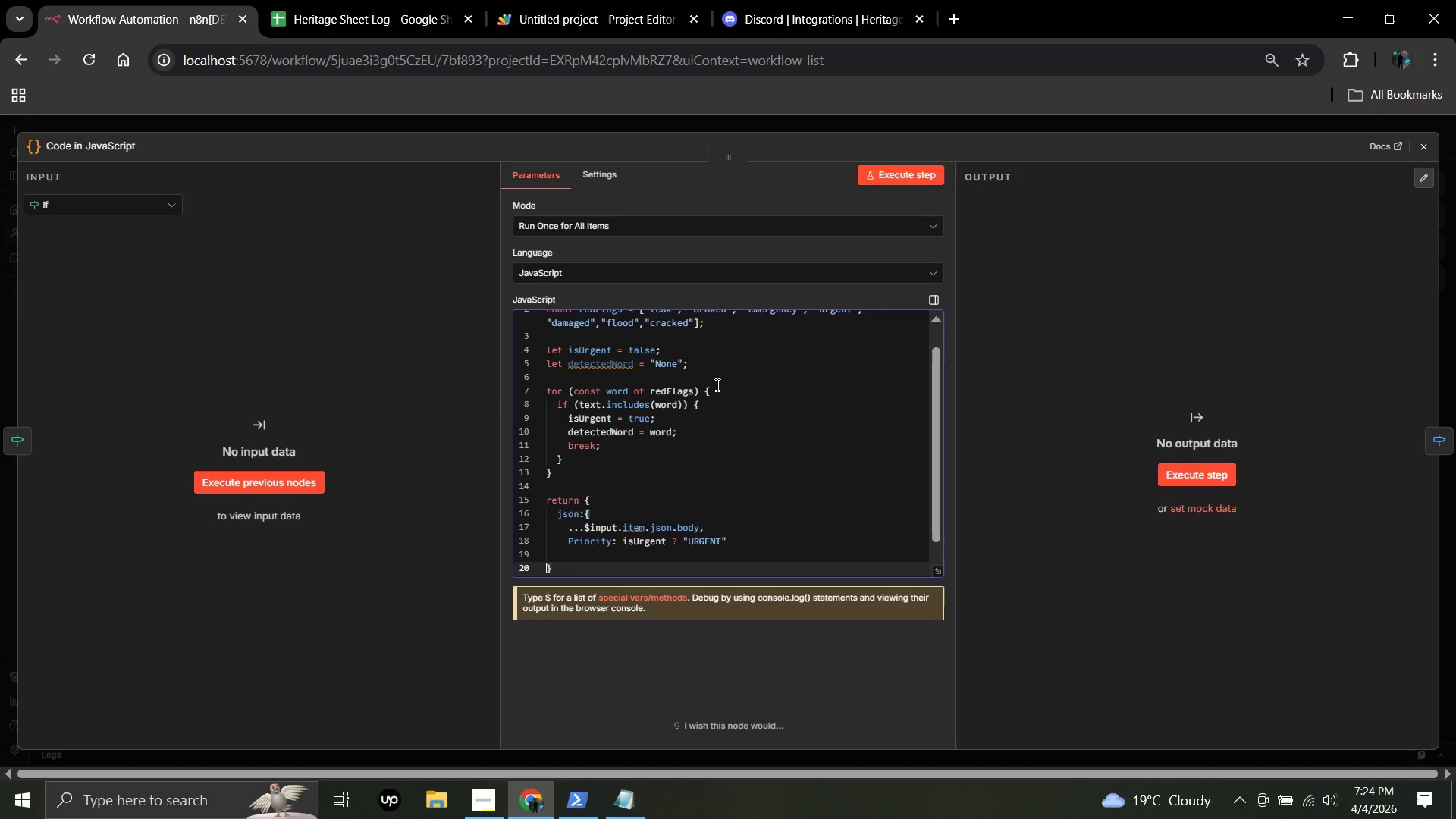 
key(Backspace)
 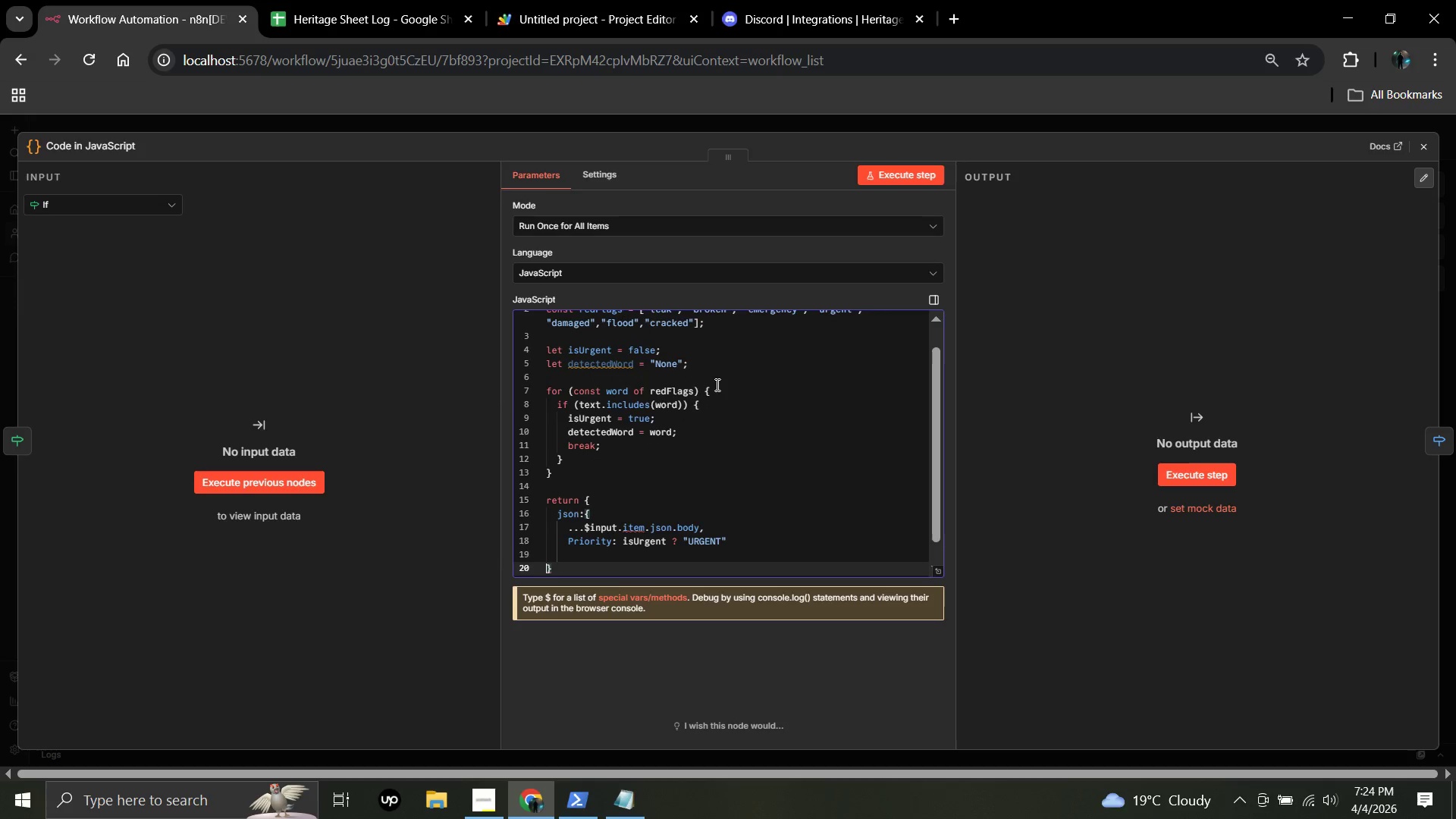 
key(Backspace)
 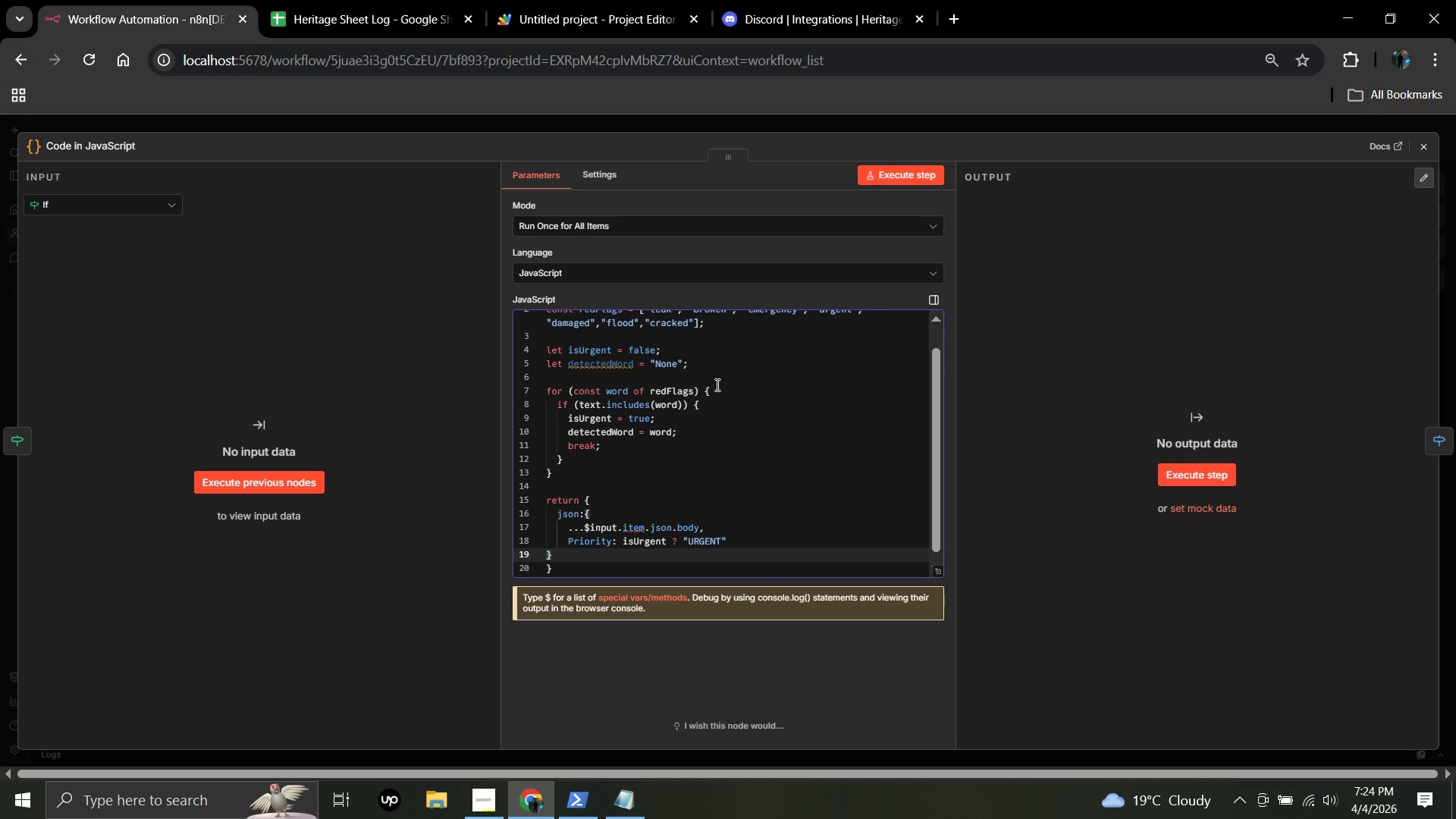 
key(Tab)
 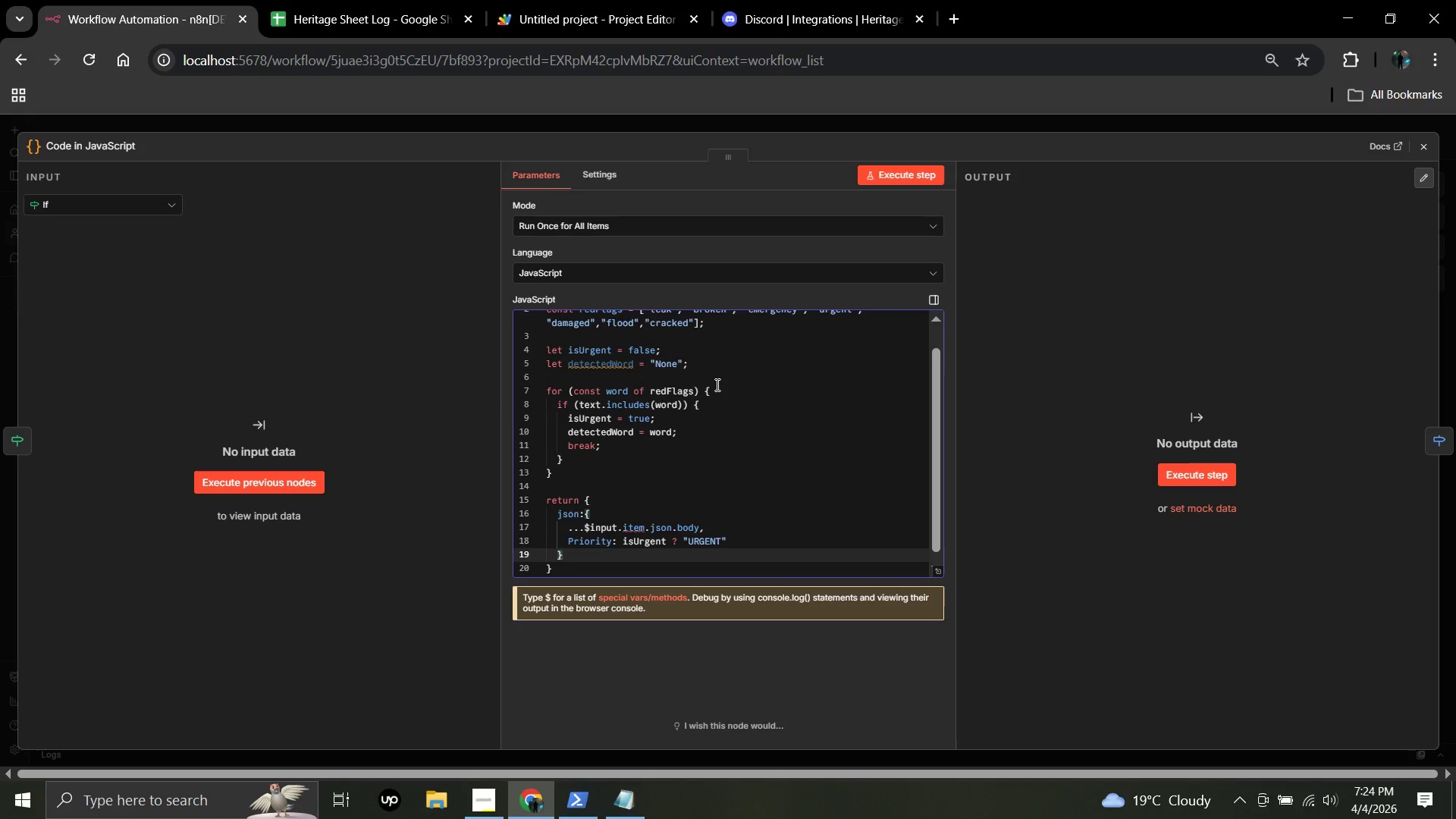 
key(ArrowLeft)
 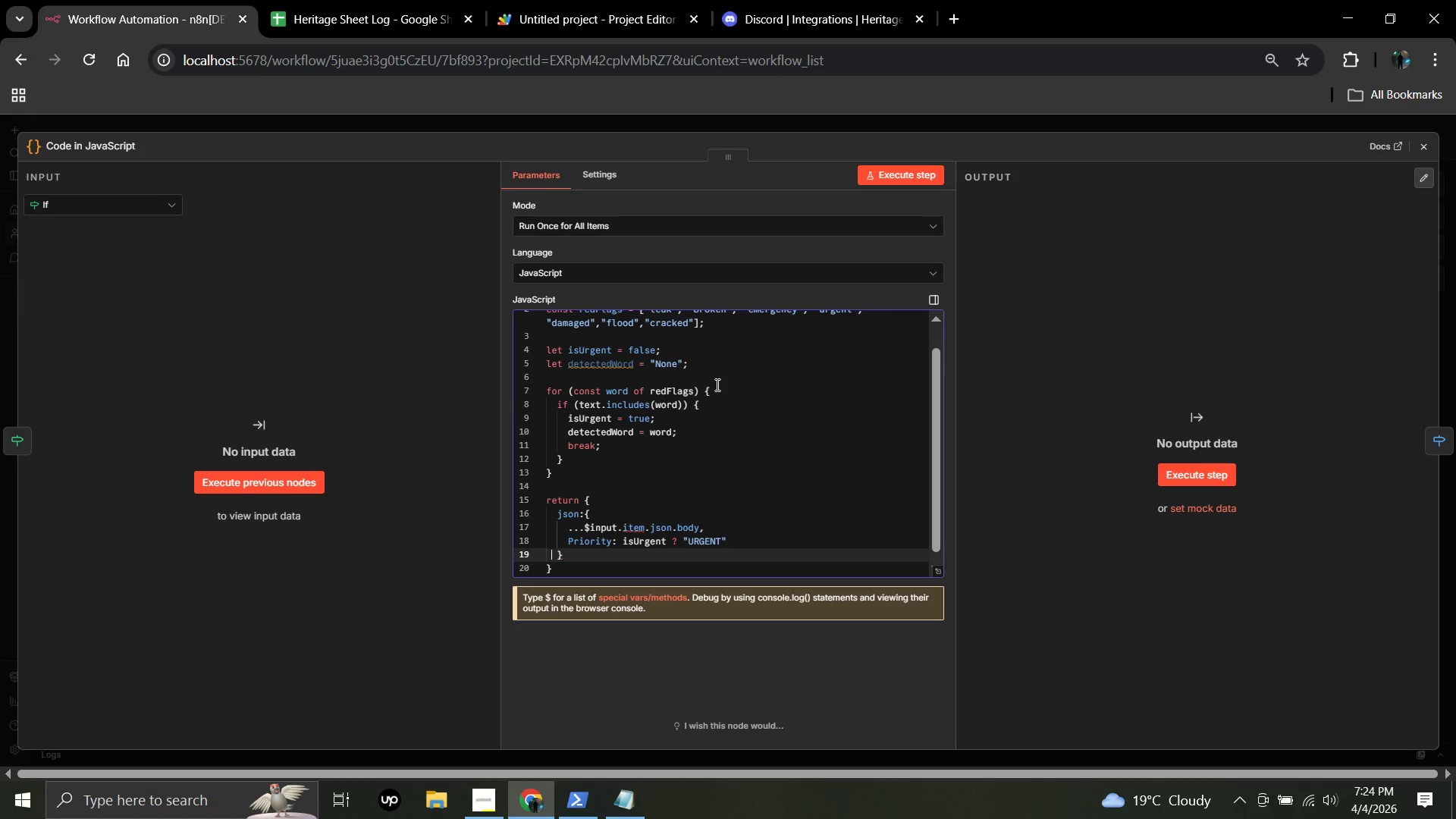 
key(ArrowLeft)
 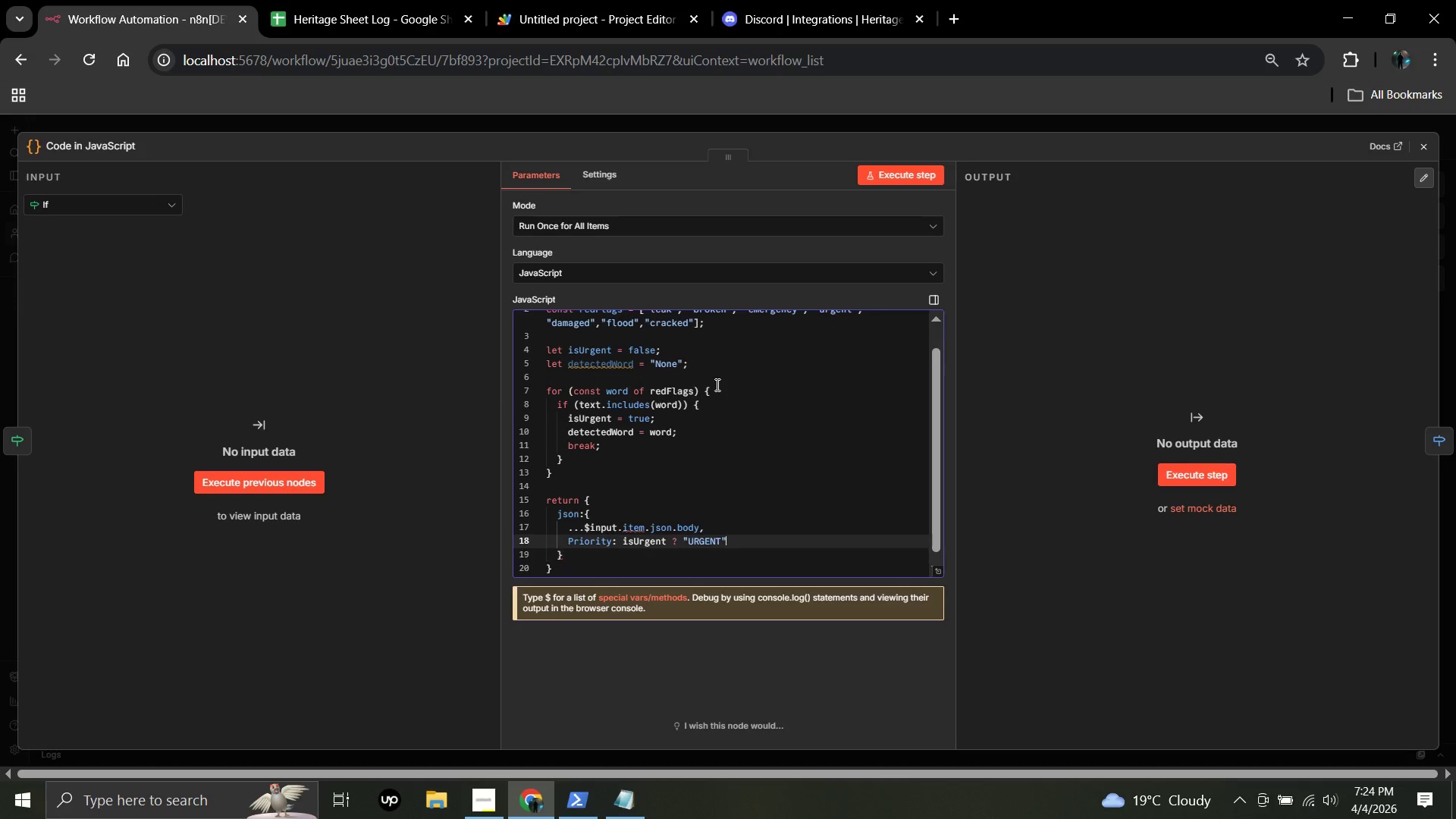 
key(ArrowLeft)
 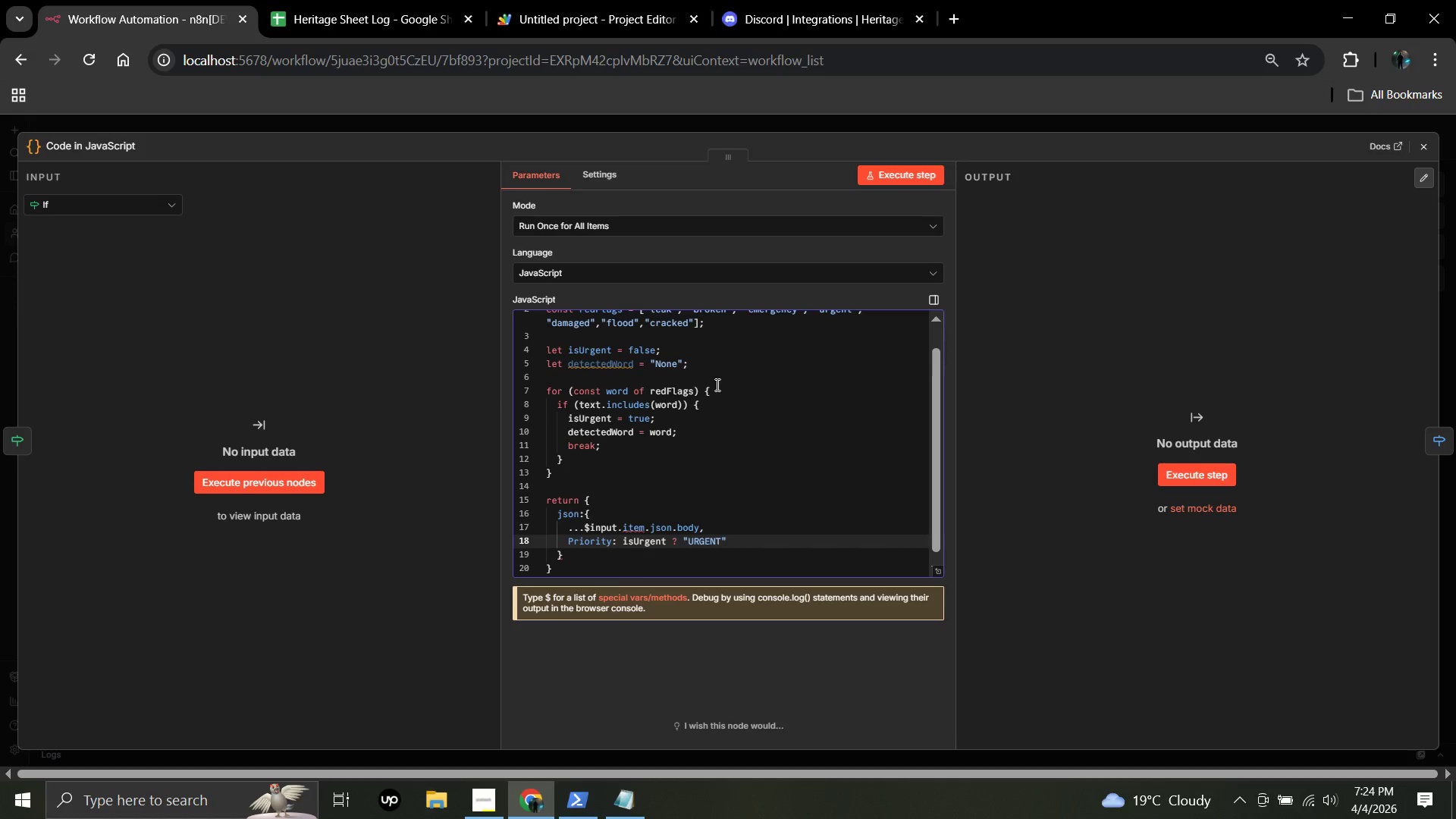 
key(Shift+Semicolon)
 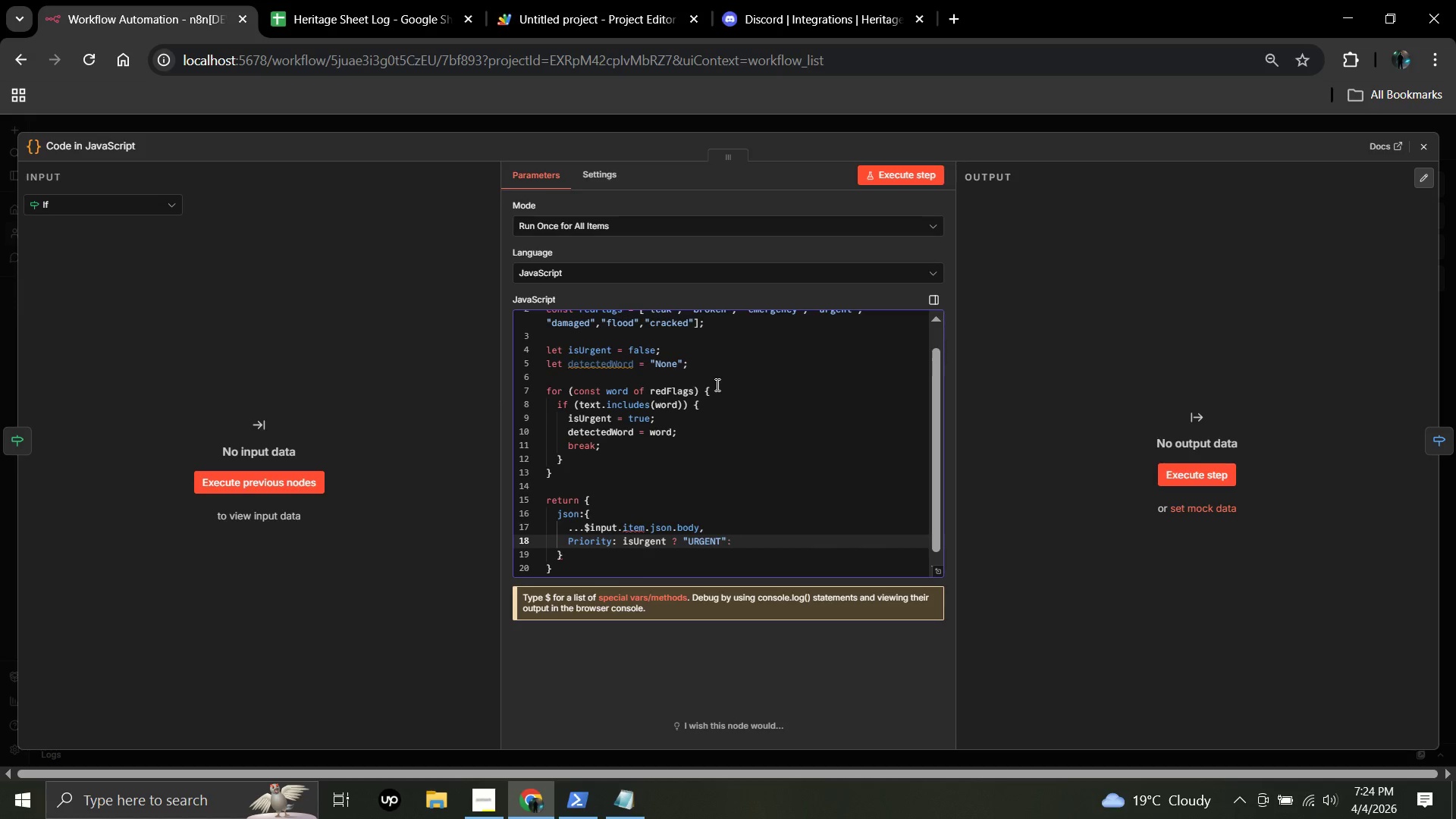 
type( "STANDART)
key(Backspace)
type(D[PageDown])
 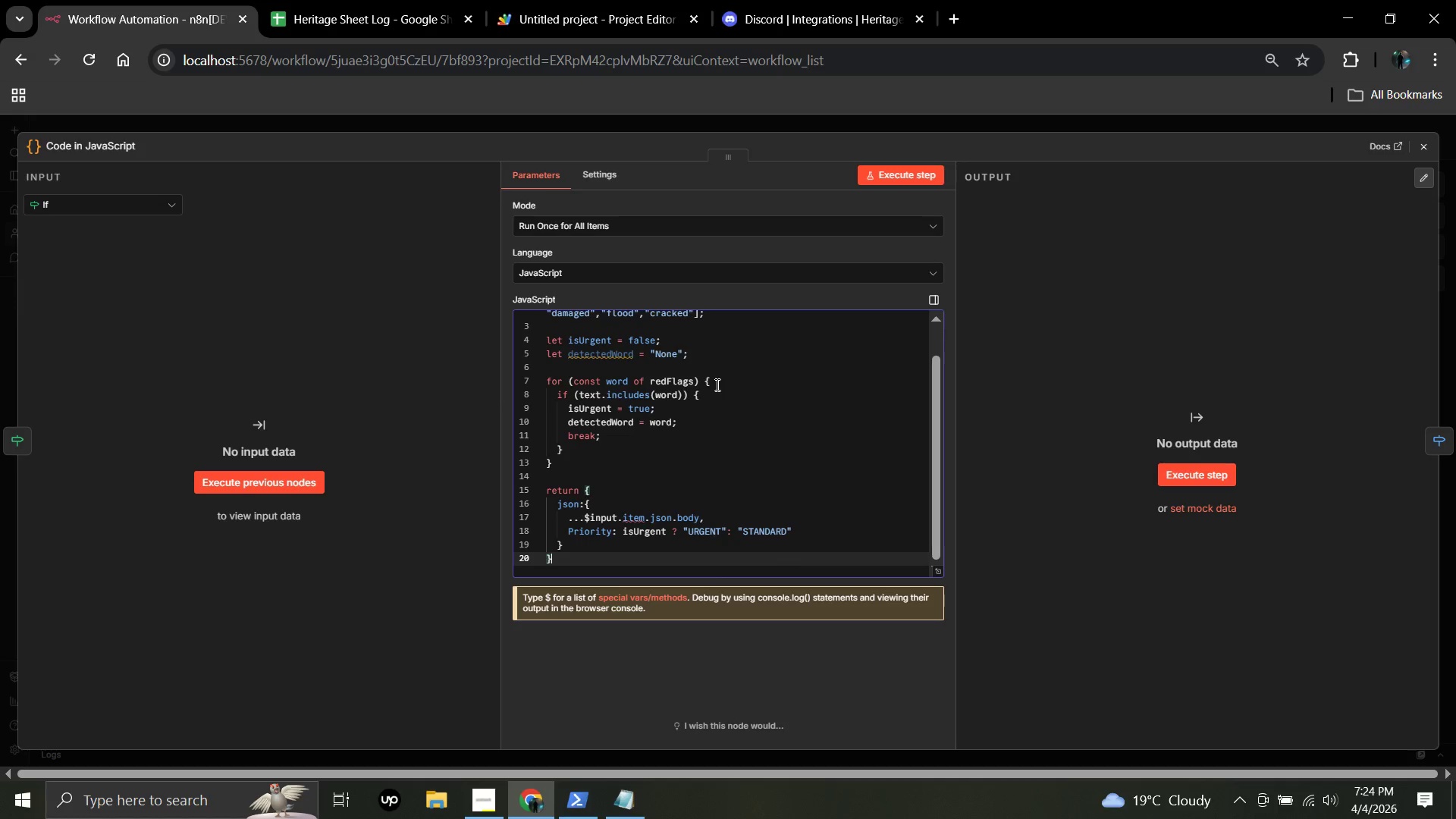 
key(ArrowLeft)
 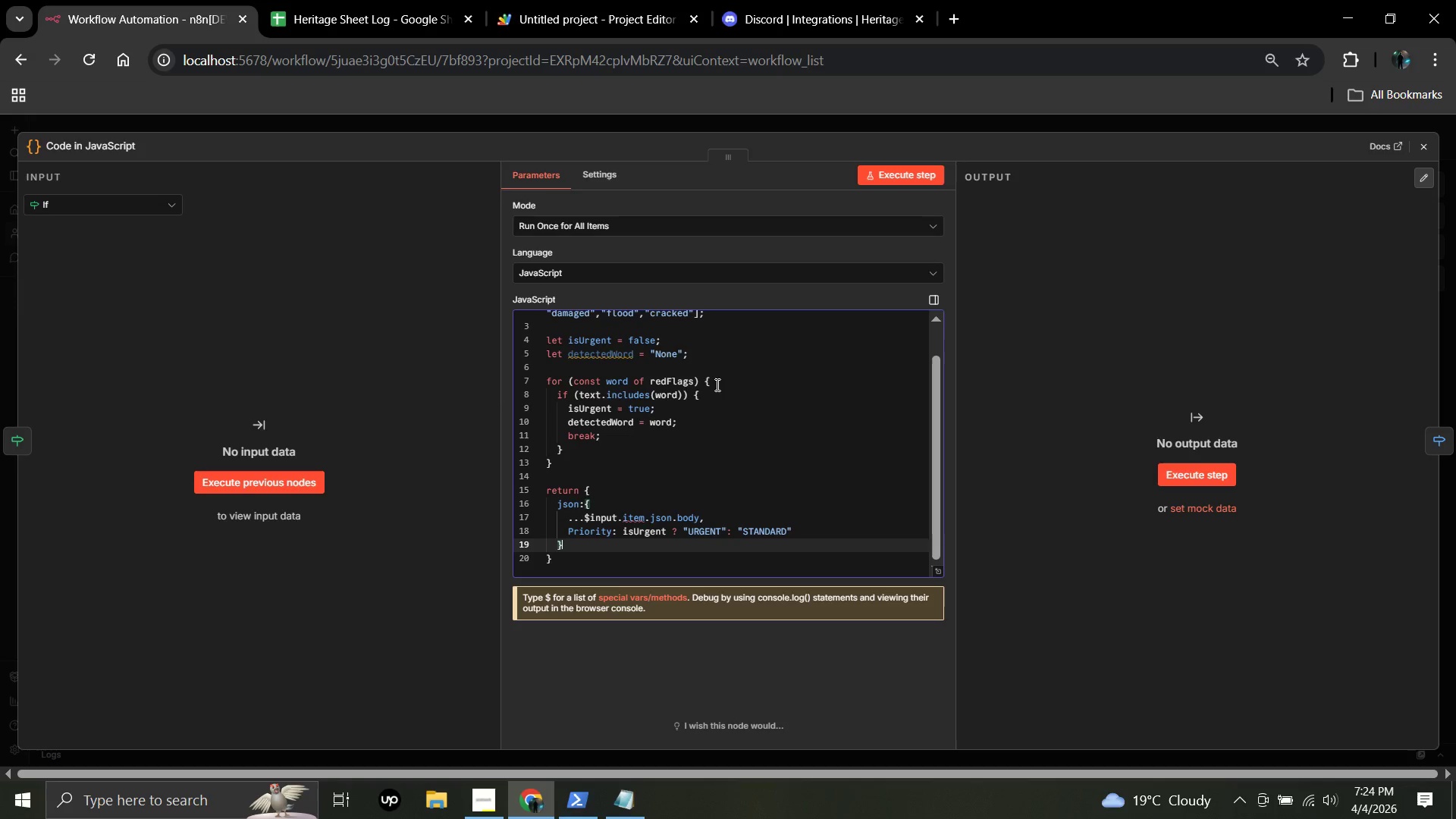 
key(ArrowLeft)
 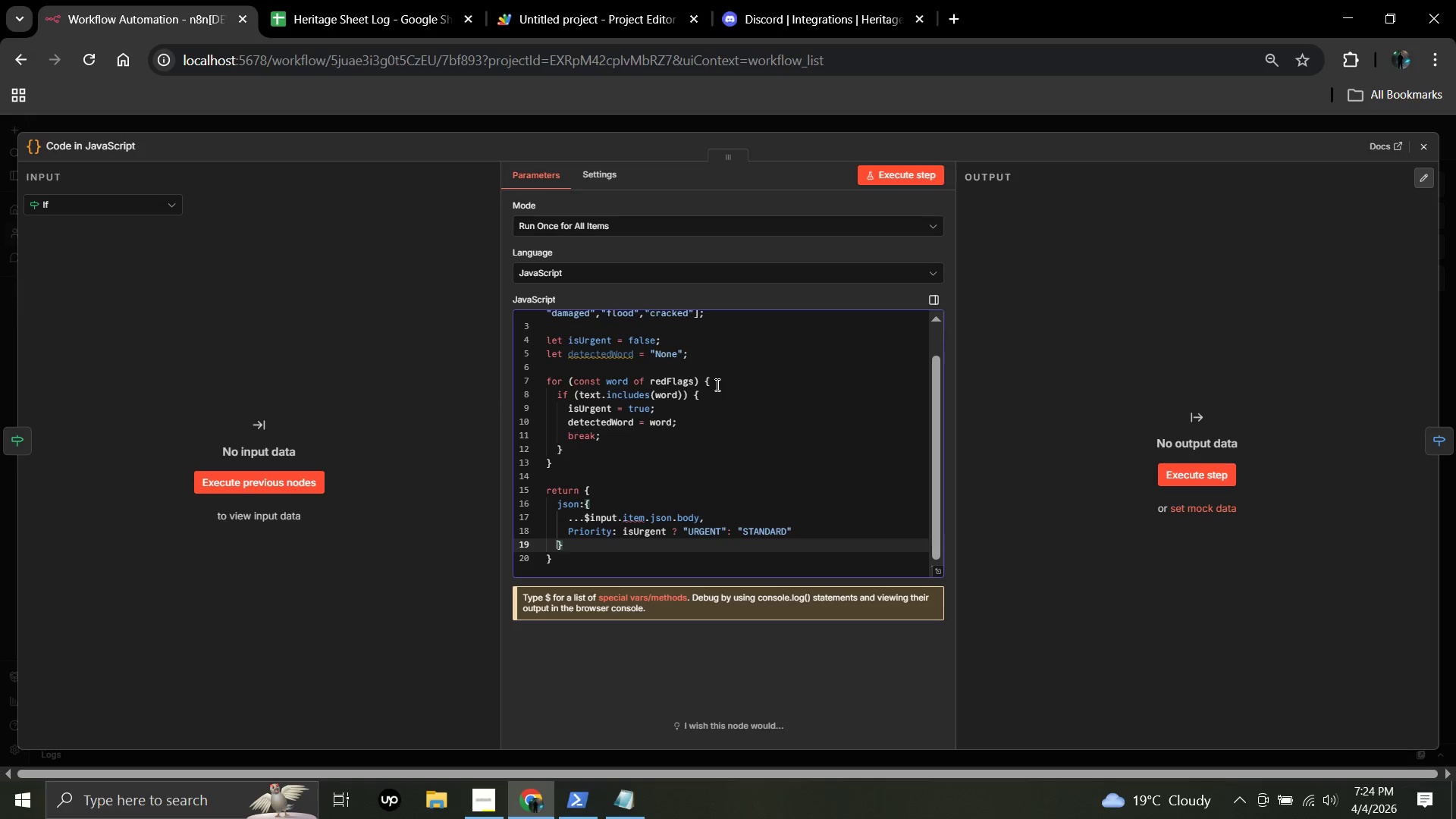 
hold_key(key=ArrowLeft, duration=0.31)
 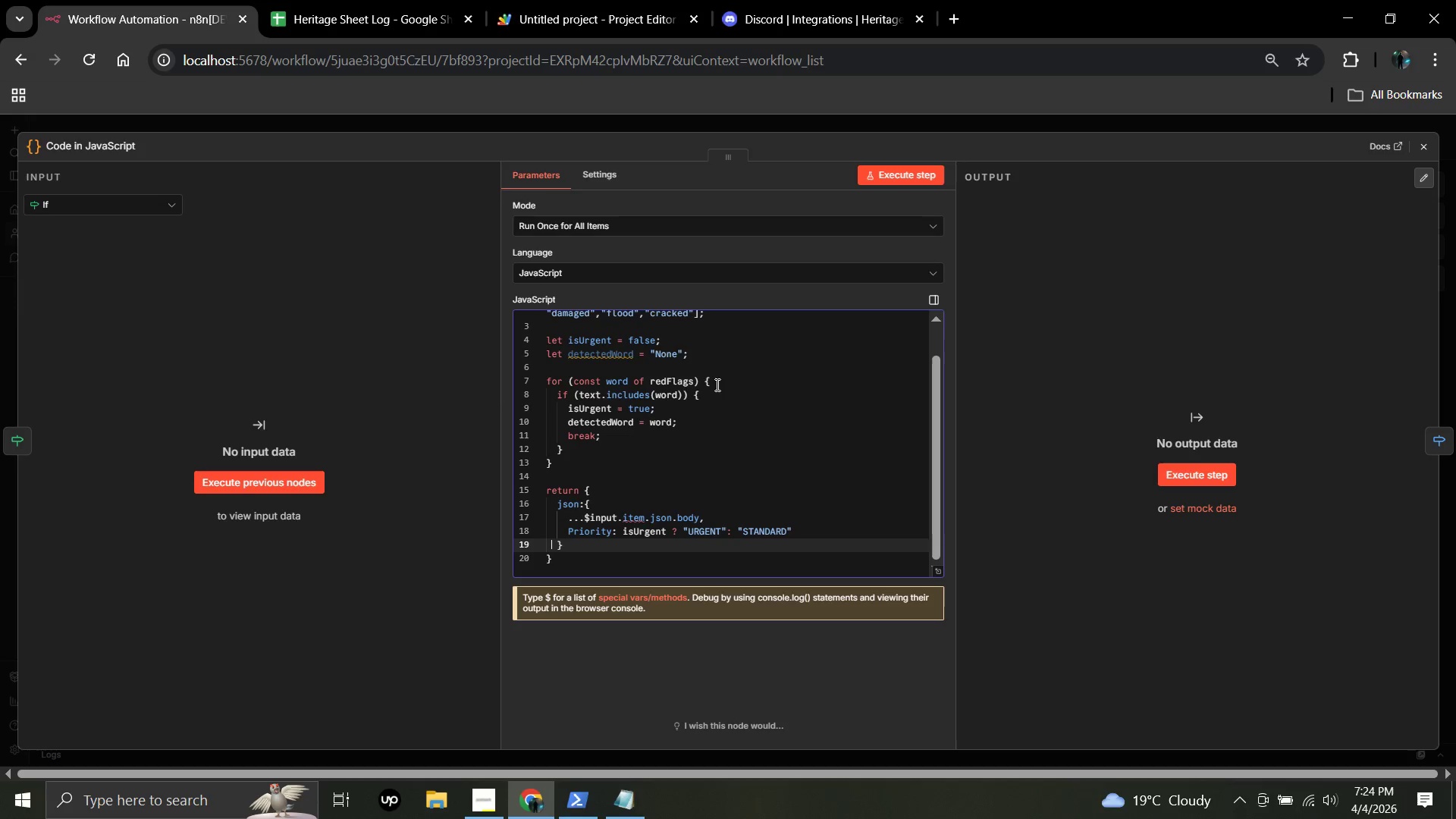 
key(ArrowLeft)
 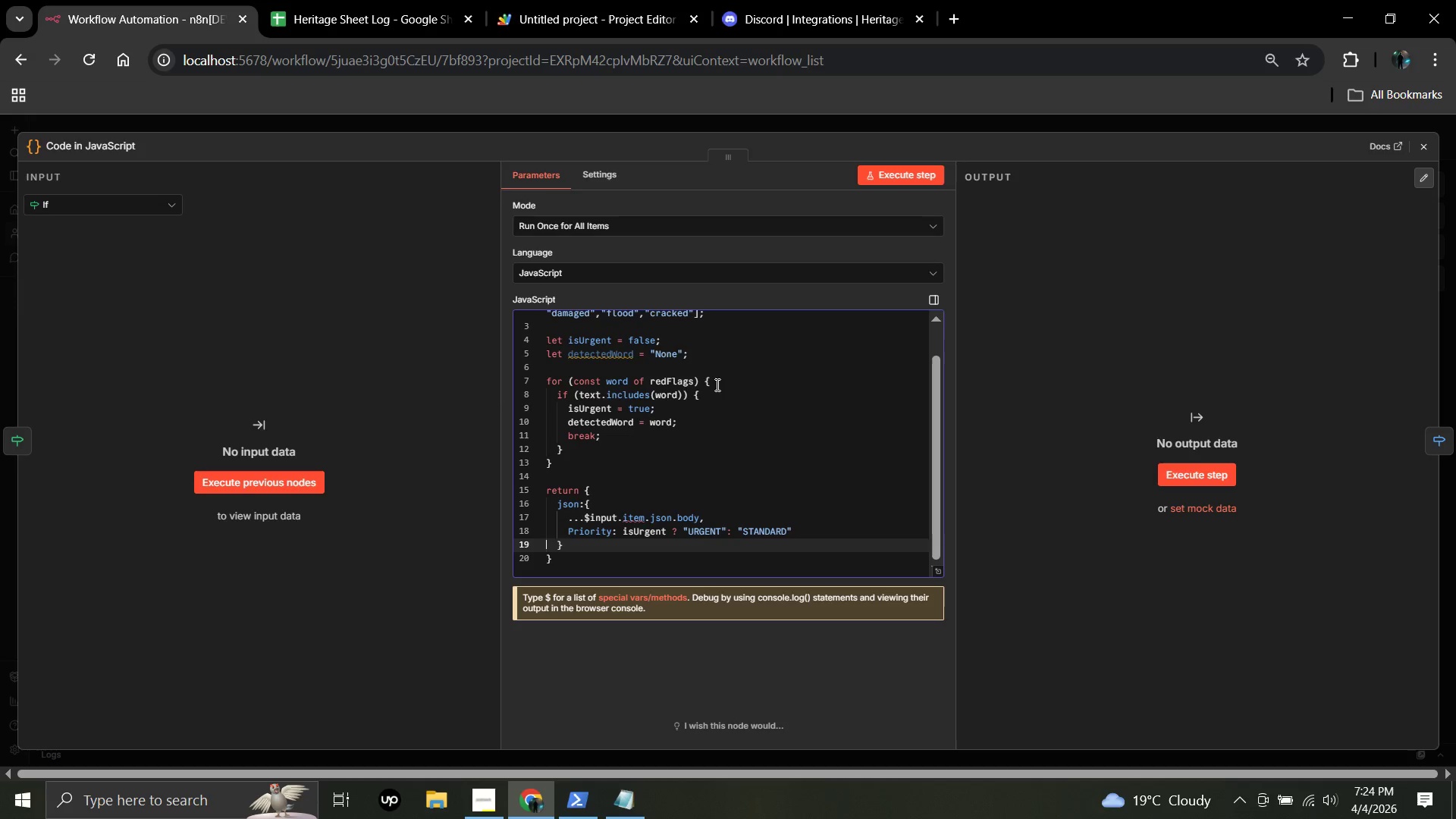 
key(ArrowLeft)
 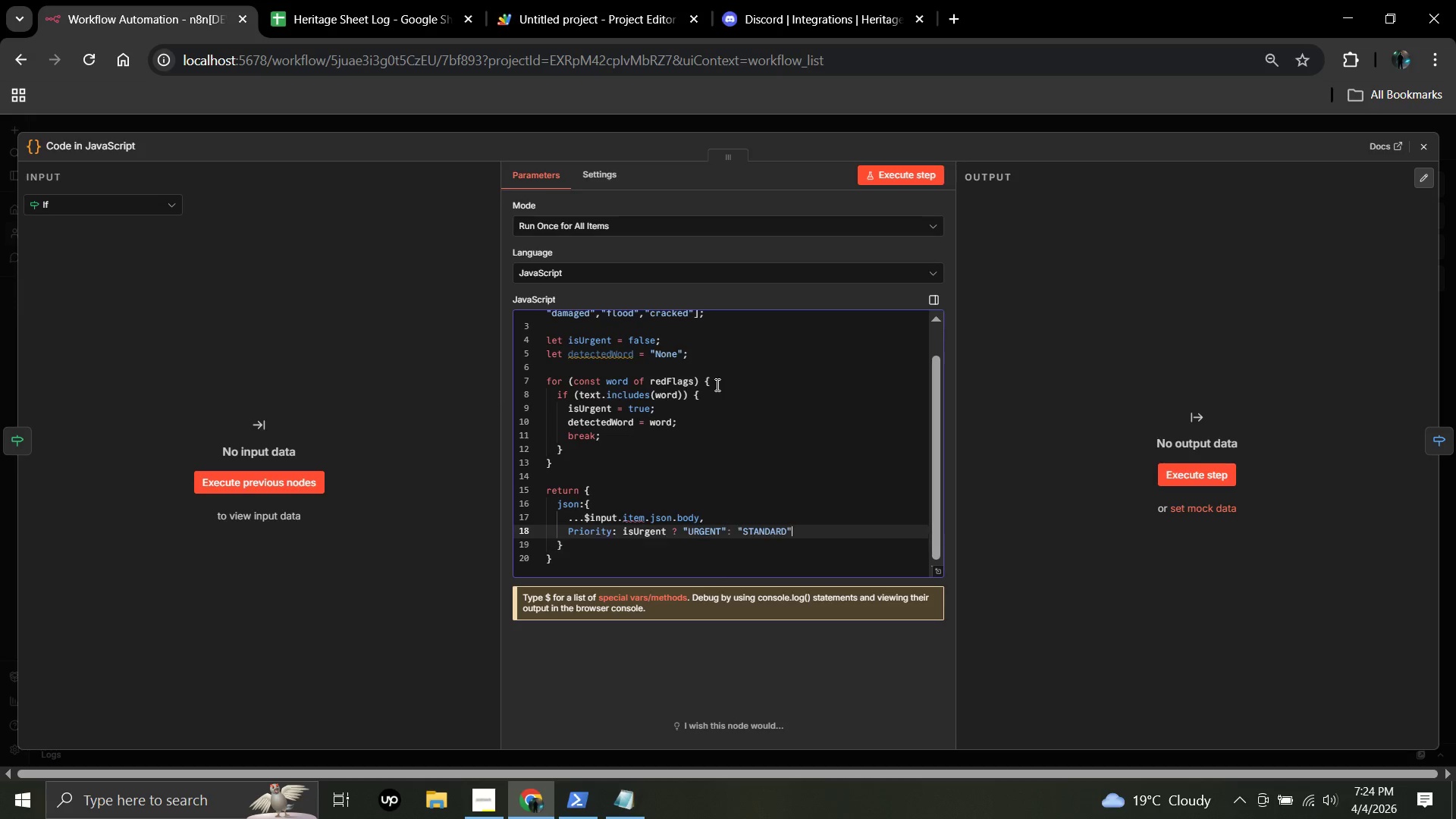 
key(ArrowLeft)
 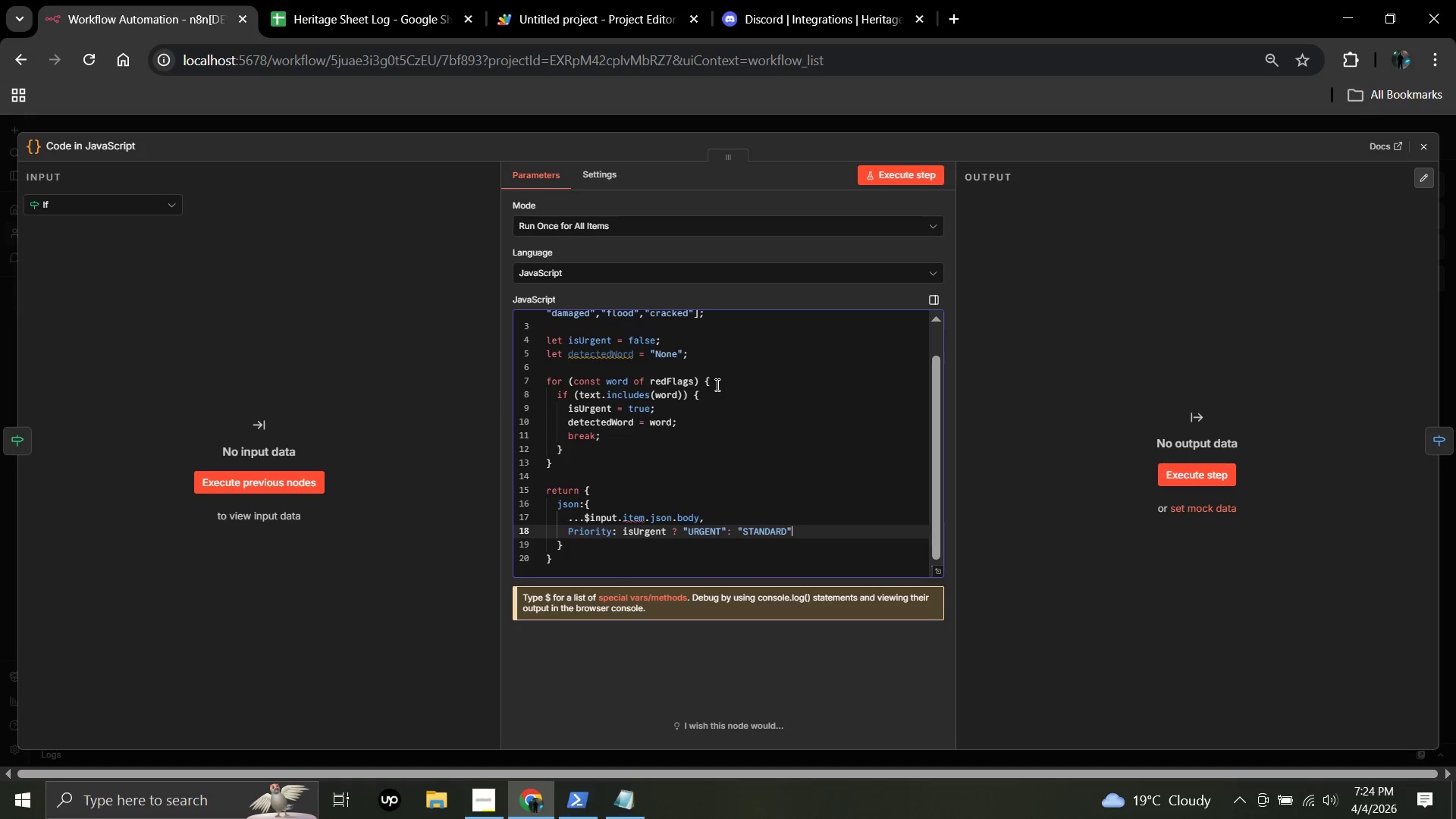 
key(Comma)
 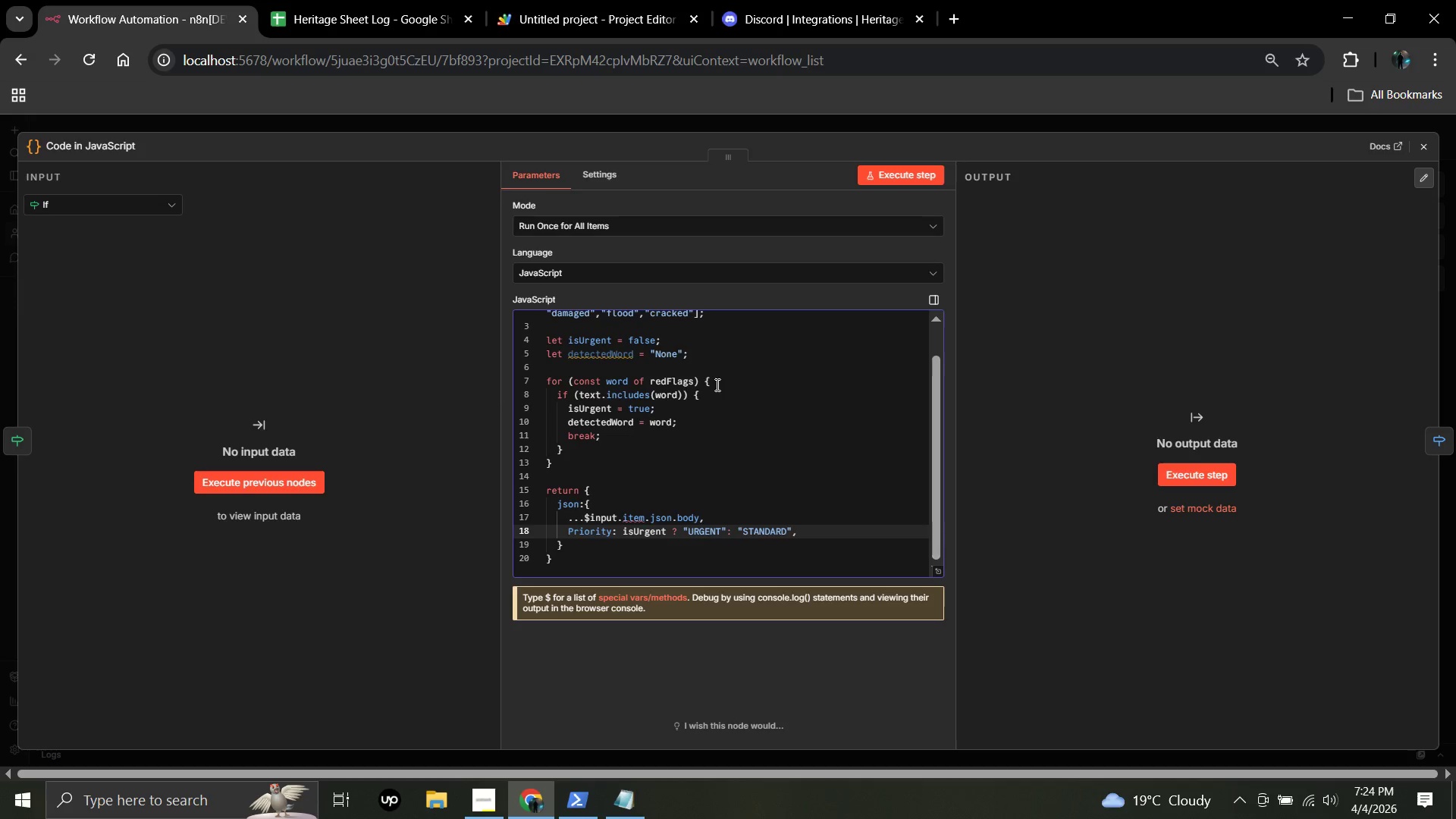 
key(Enter)
 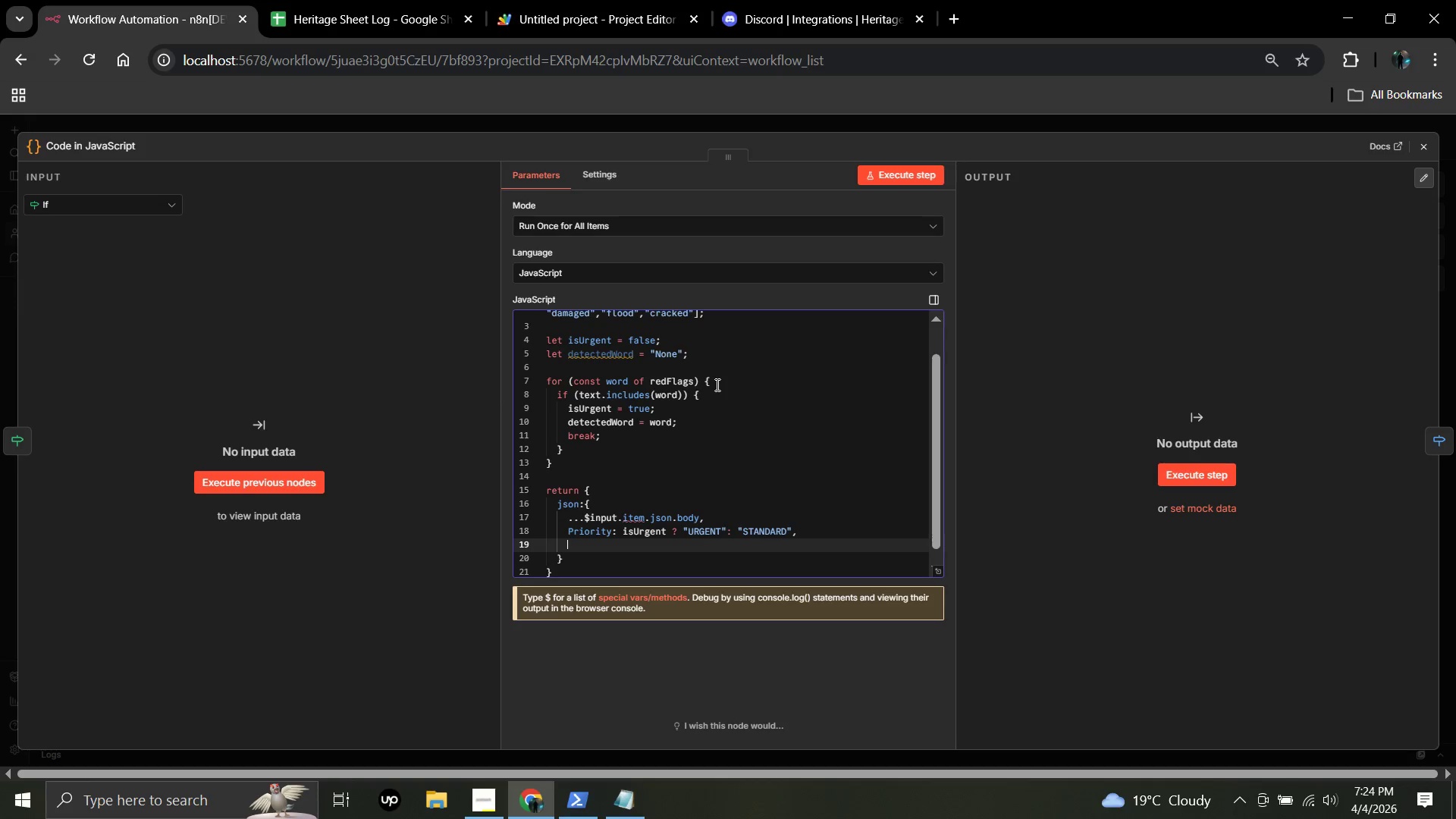 
type(RedFlag: )
 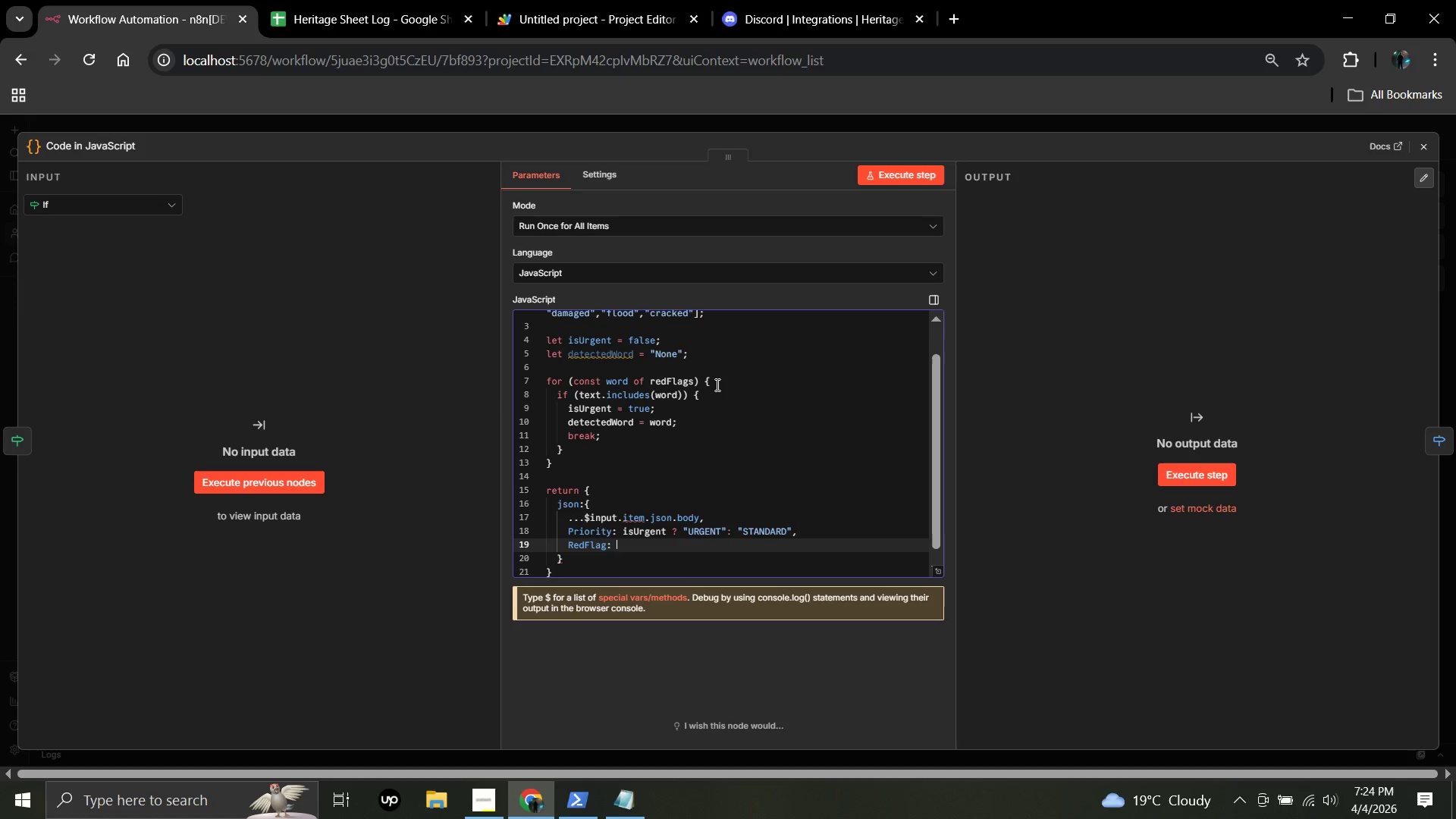 
wait(8.49)
 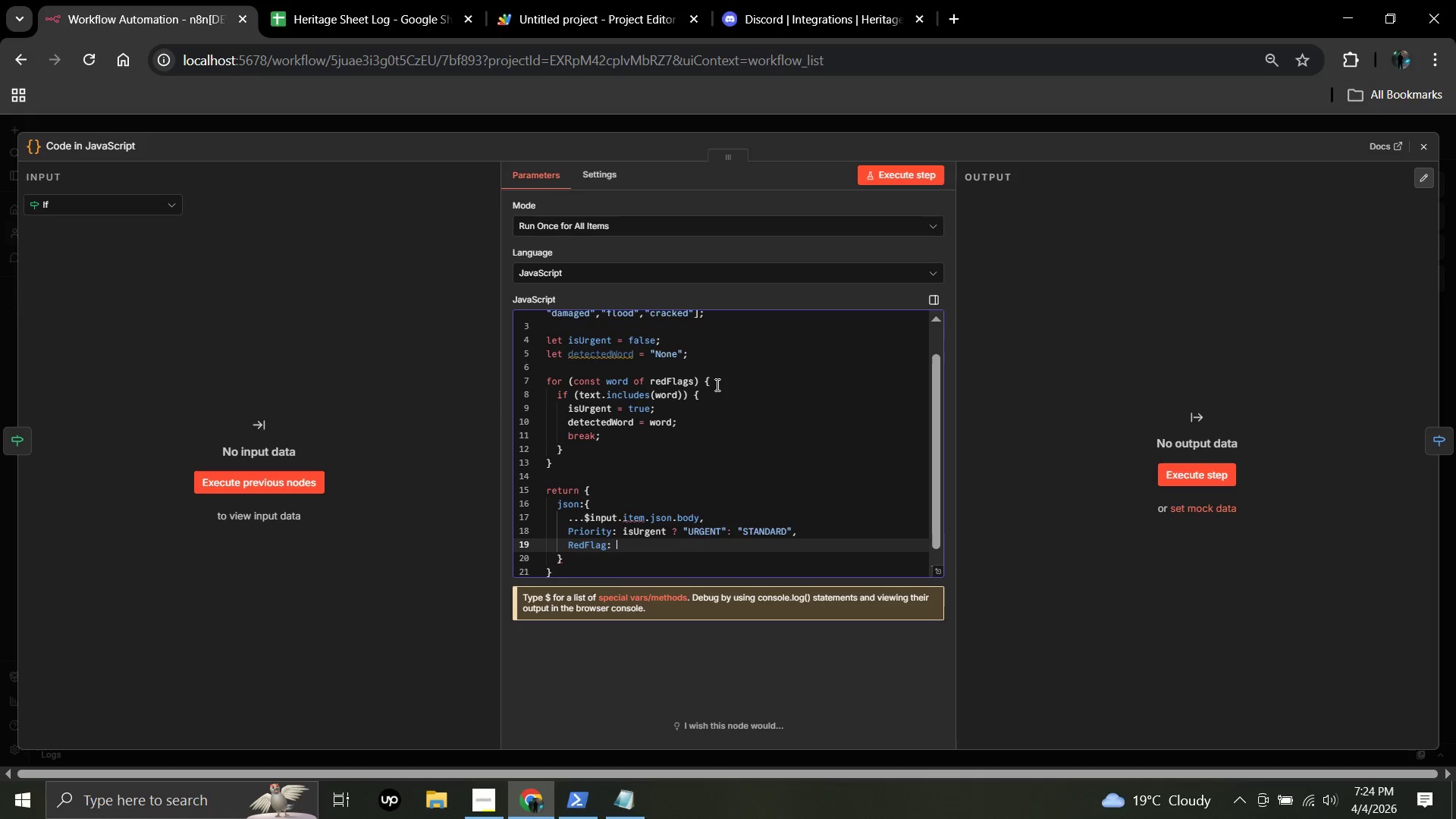 
type(detectedWord,)
 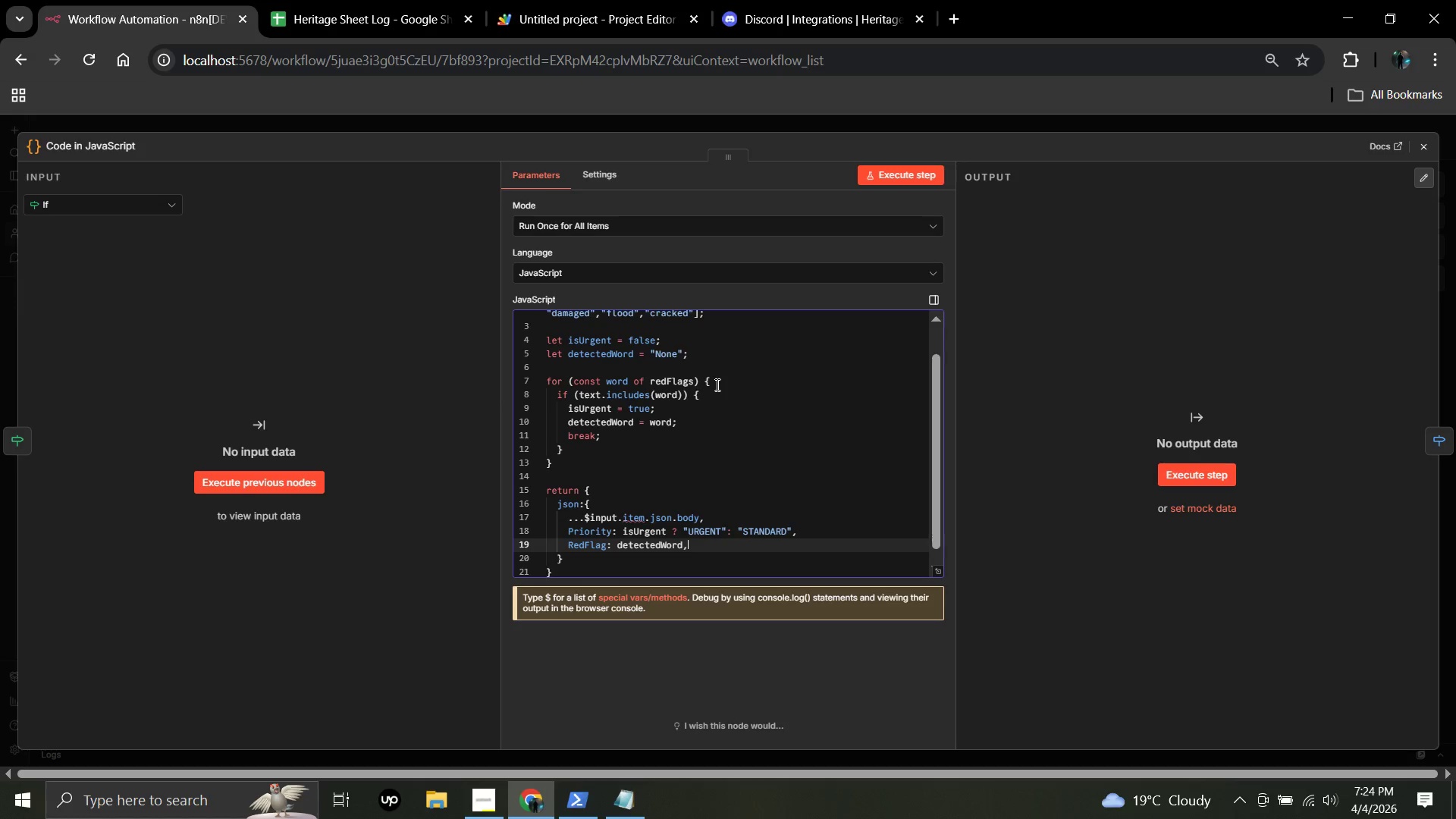 
key(Enter)
 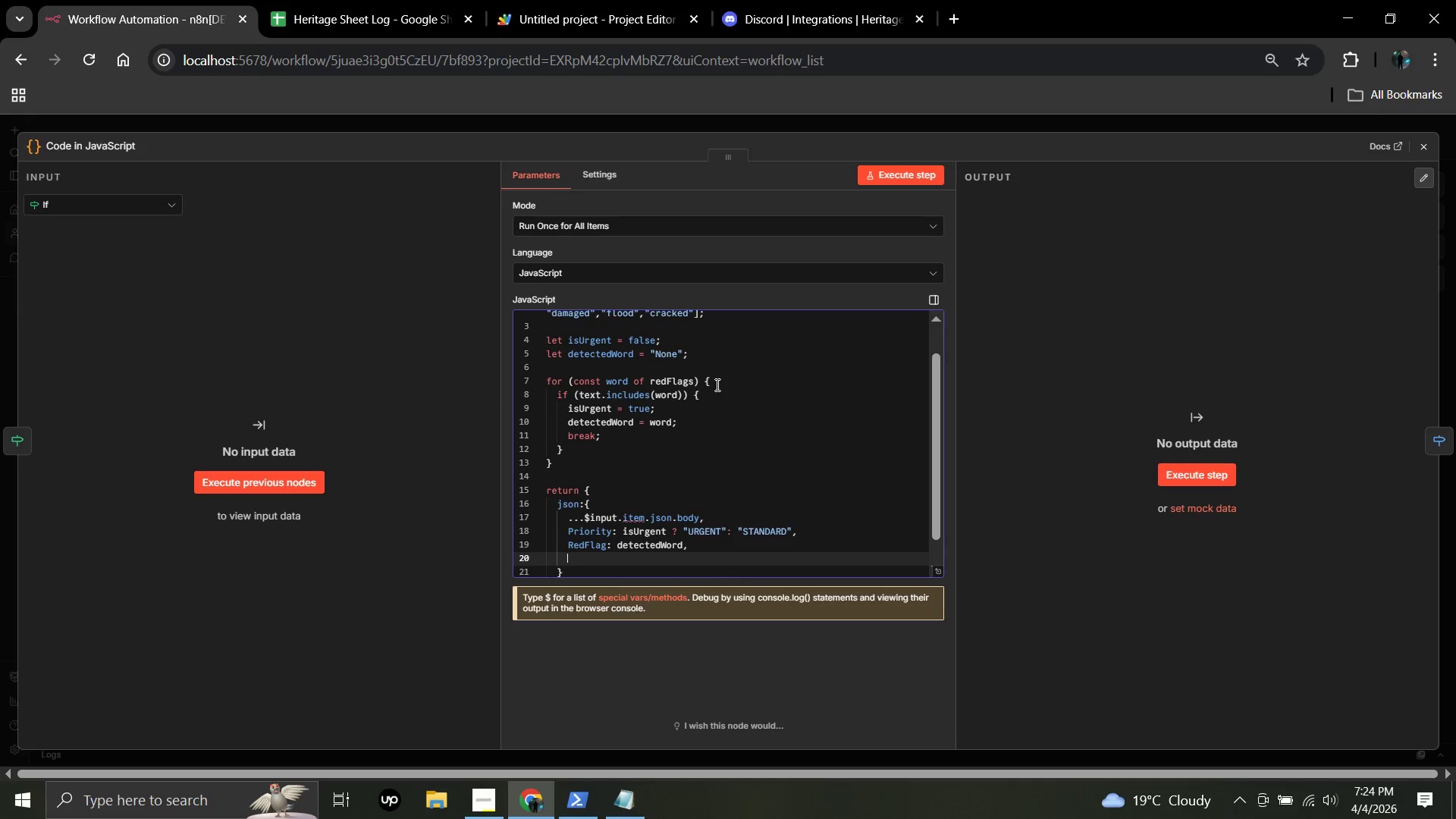 
type(Status: isUrgent ? "Needs Immediate Action )
key(Backspace)
 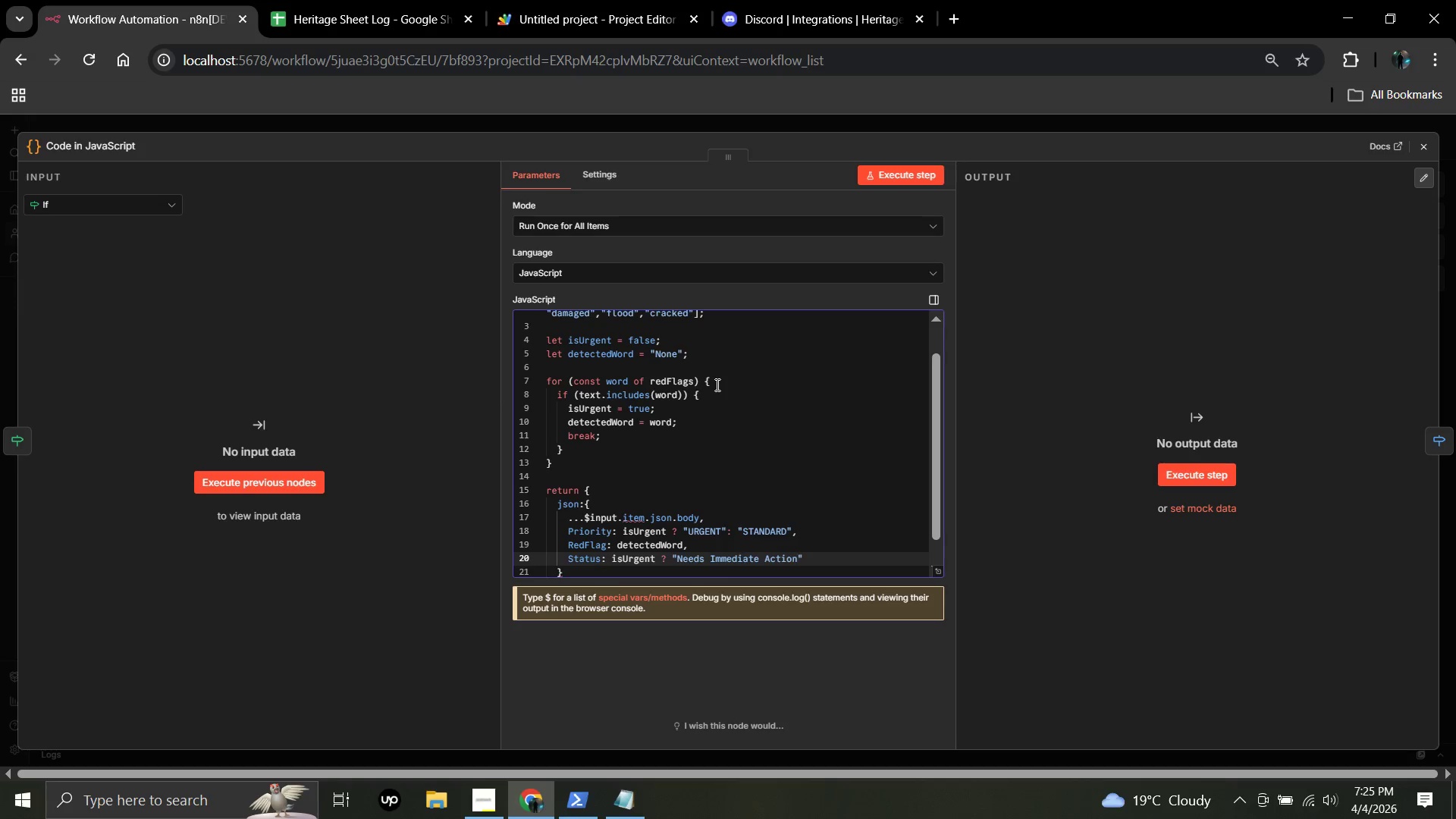 
key(ArrowRight)
 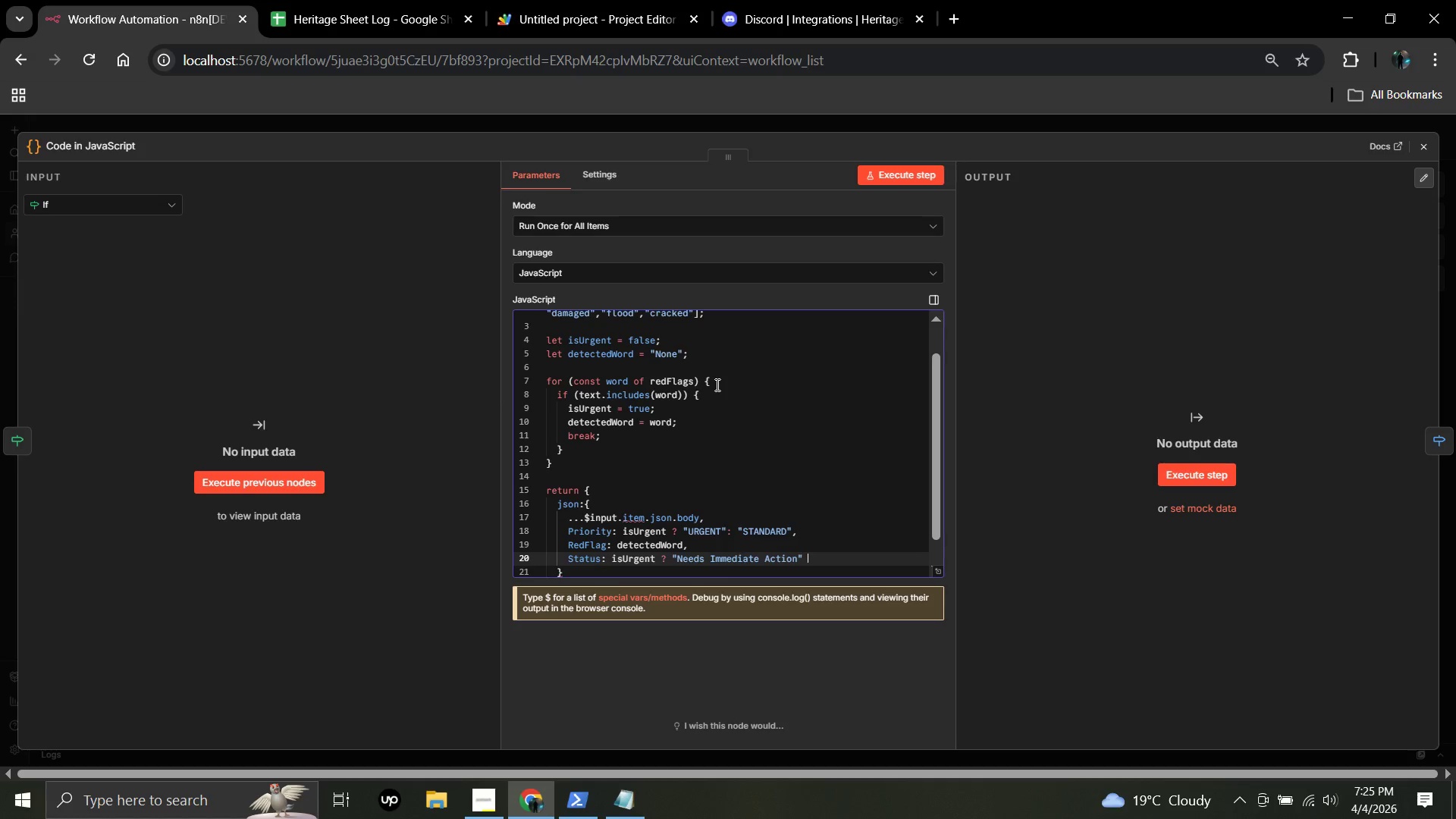 
type( : "Pending Review)
 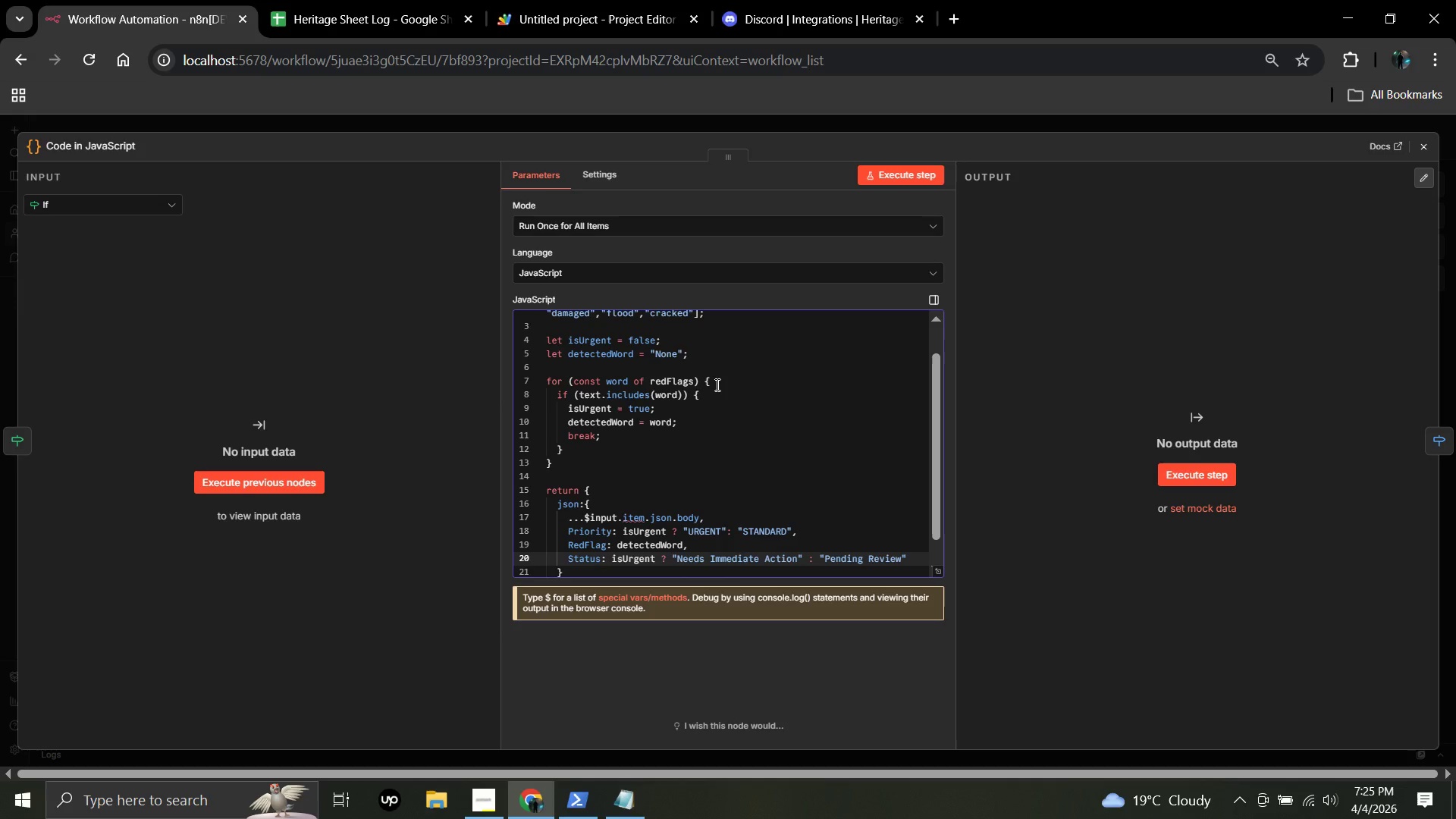 
key(ArrowDown)
 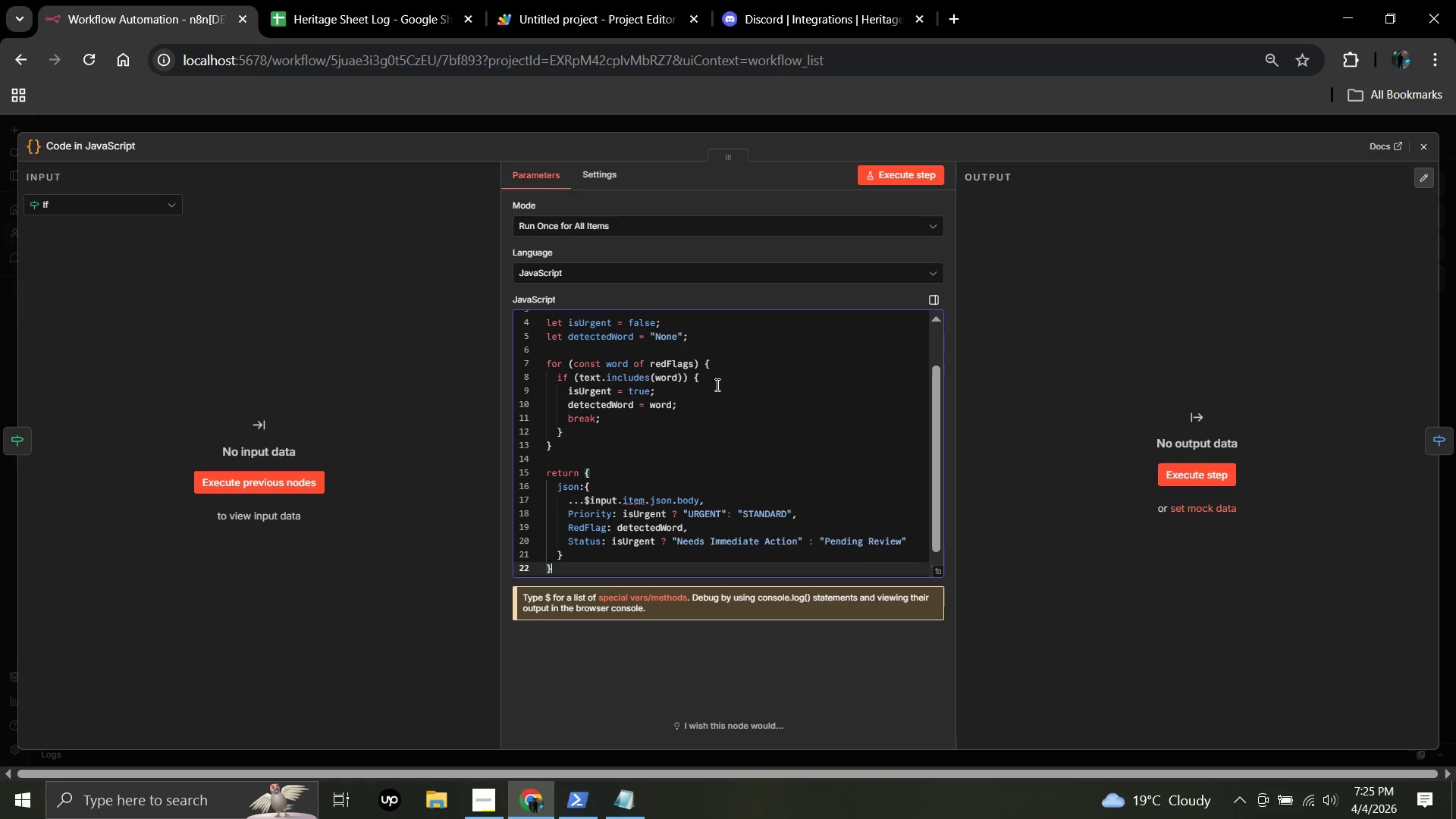 
key(ArrowDown)
 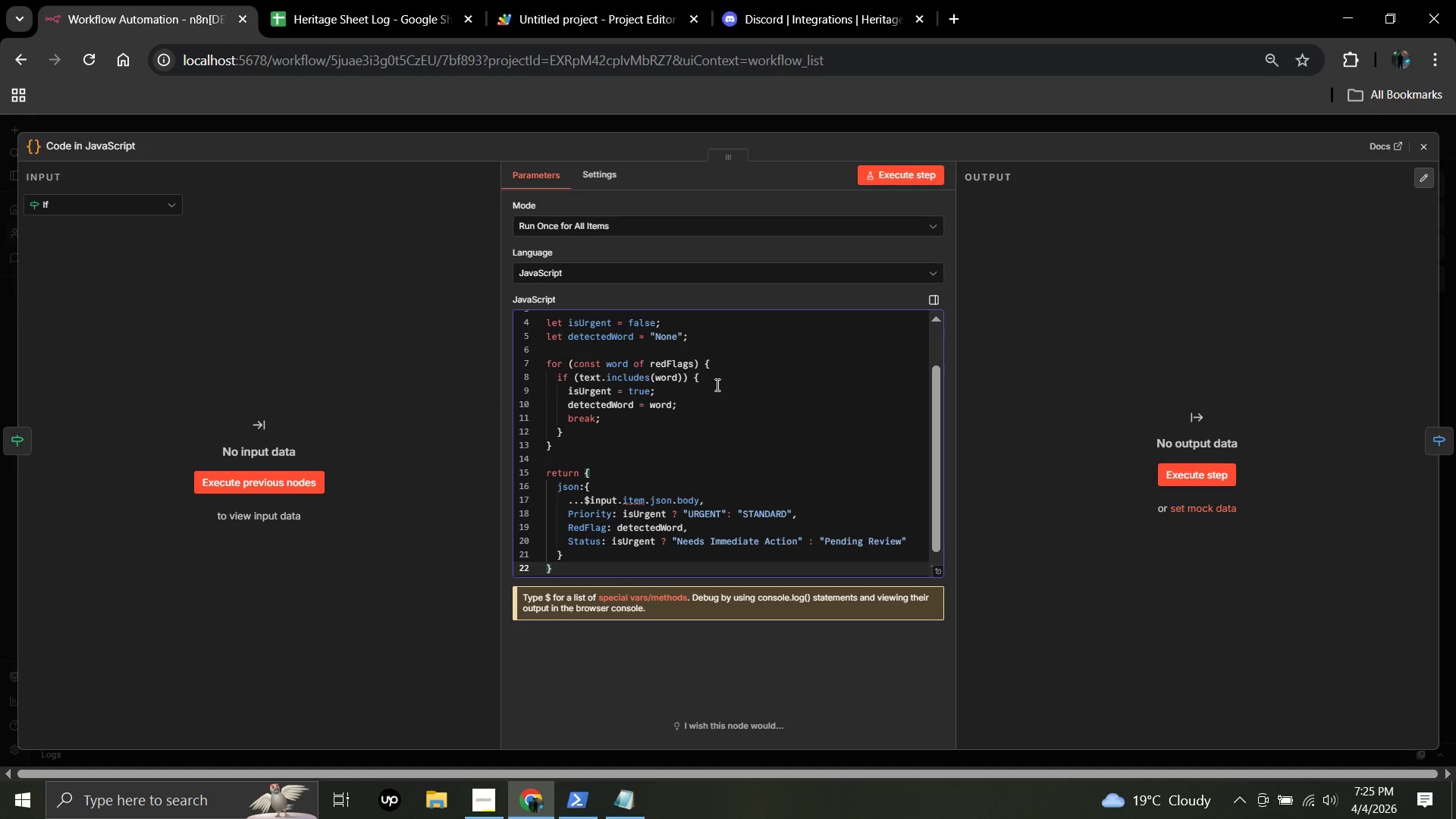 
key(Semicolon)
 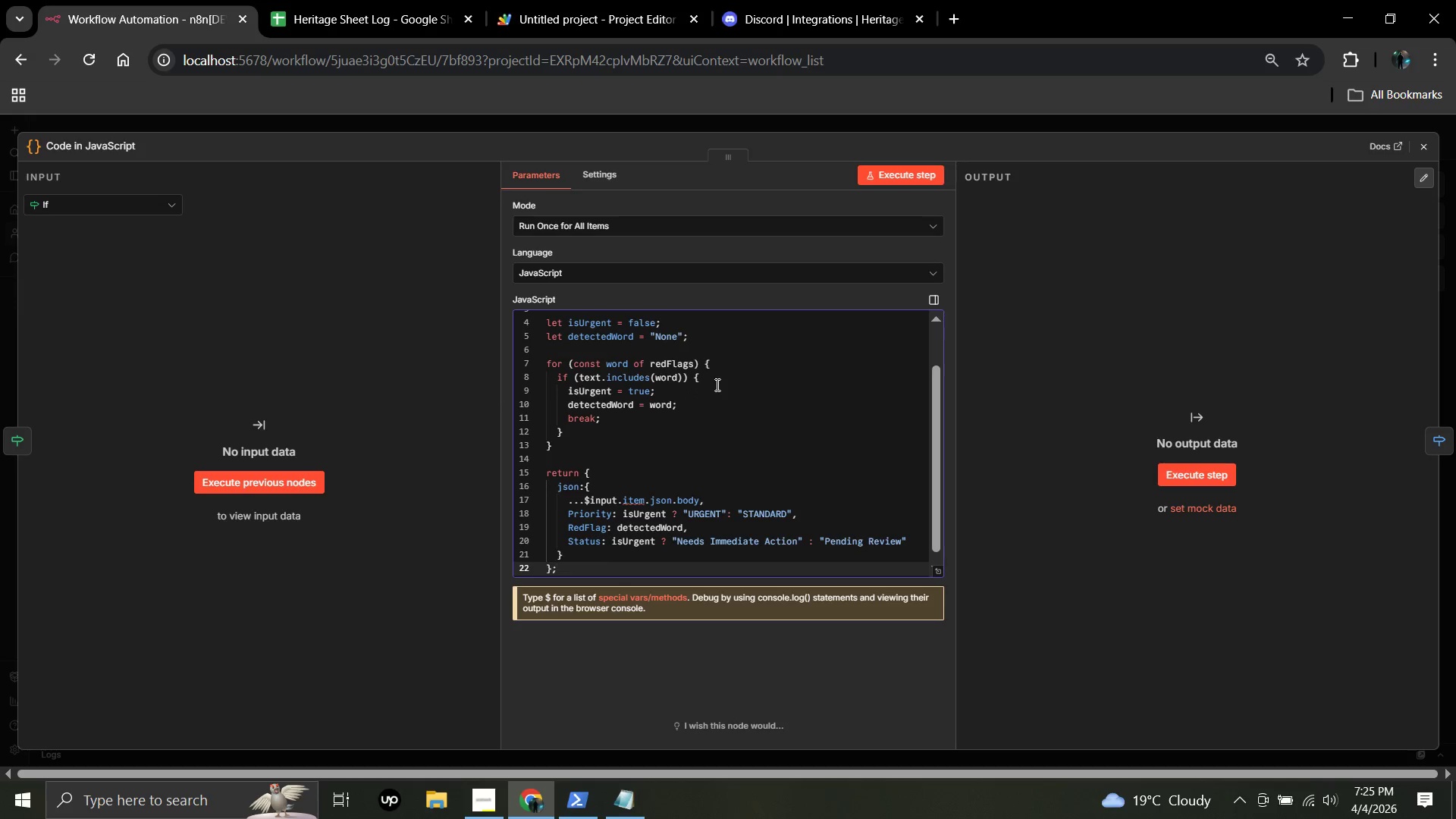 
scroll: coordinate [660, 422], scroll_direction: up, amount: 4.0
 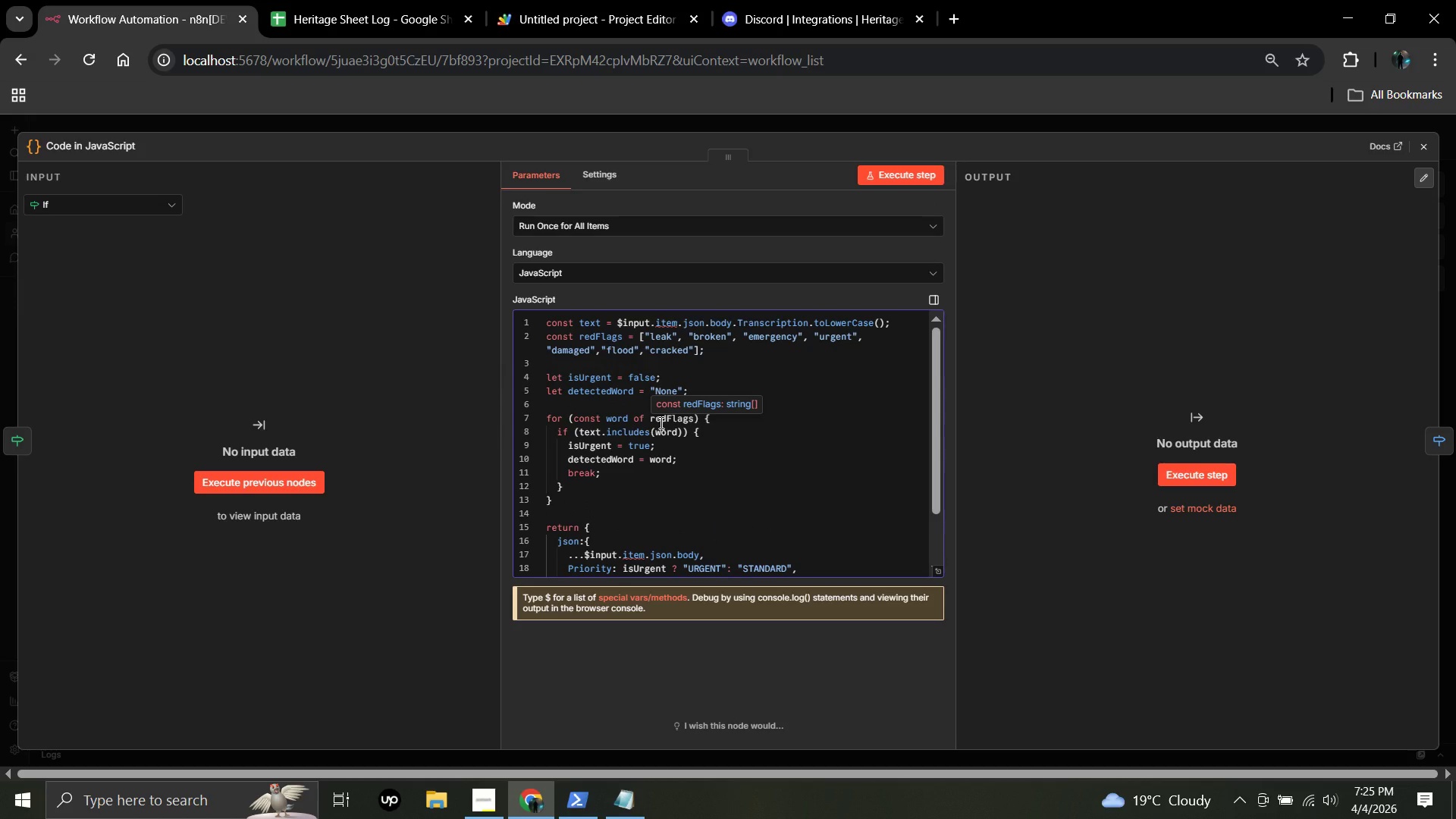 
scroll: coordinate [660, 422], scroll_direction: down, amount: 3.0
 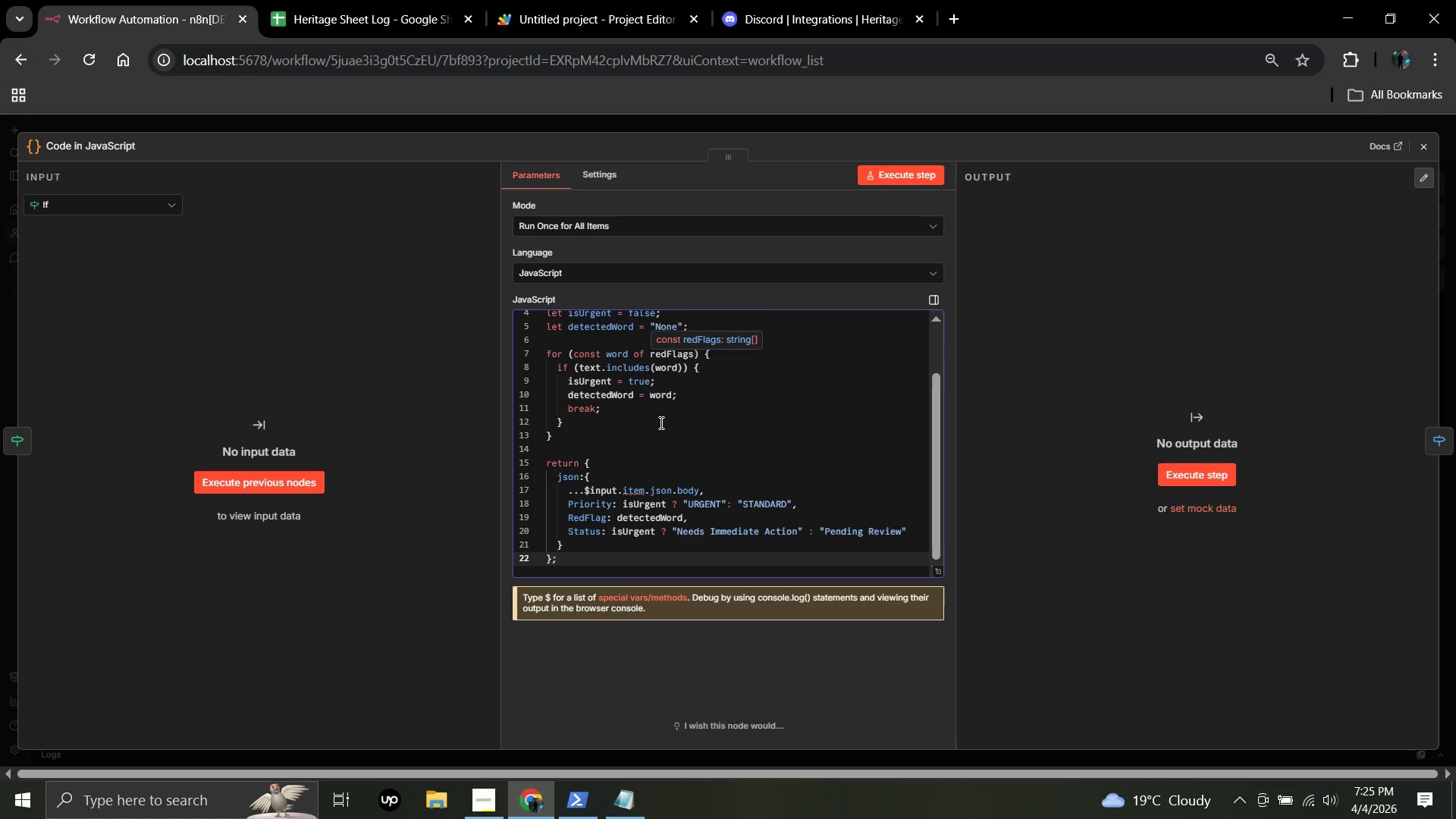 
scroll: coordinate [623, 400], scroll_direction: up, amount: 6.0
 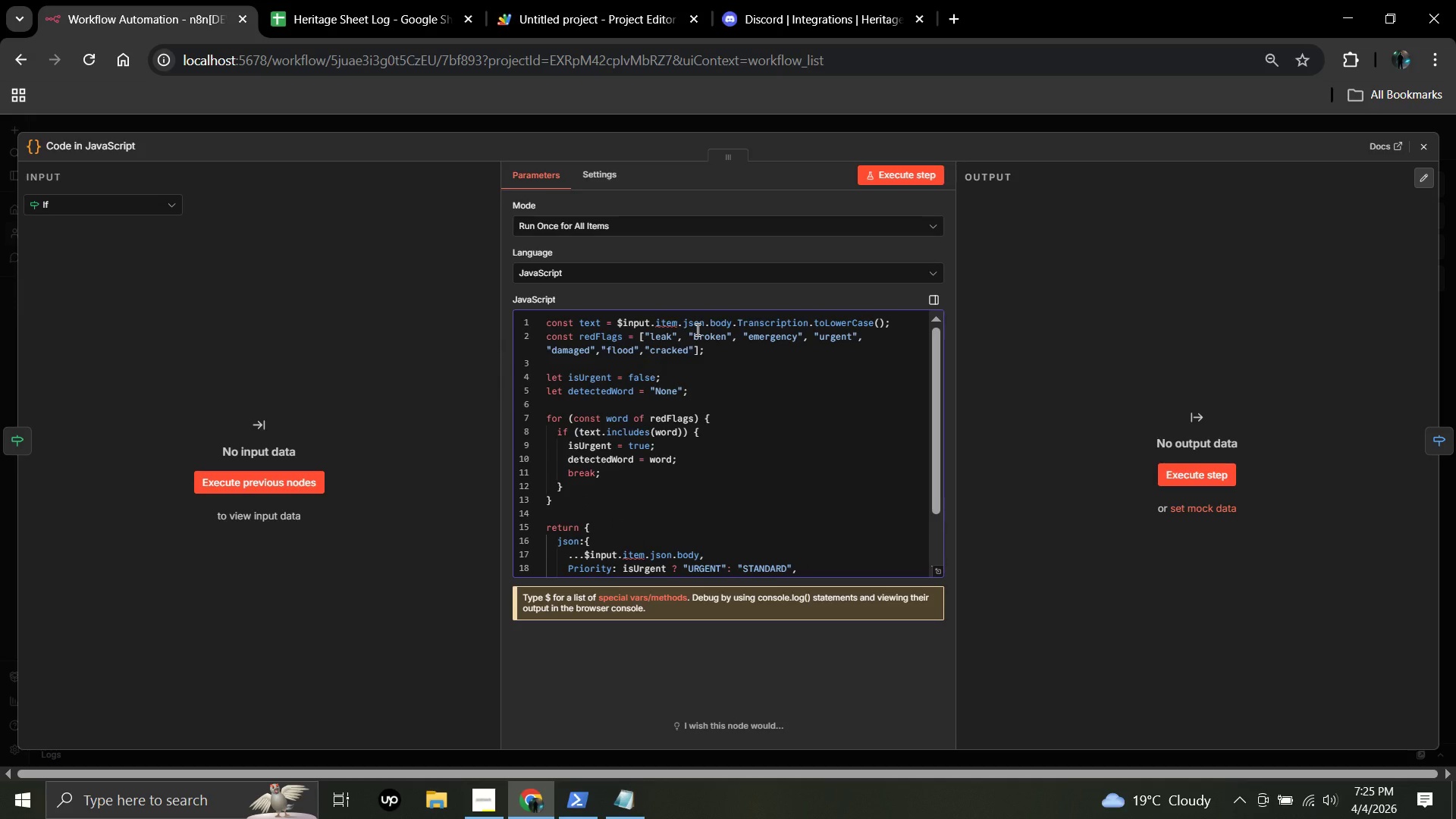 
scroll: coordinate [695, 331], scroll_direction: down, amount: 2.0
 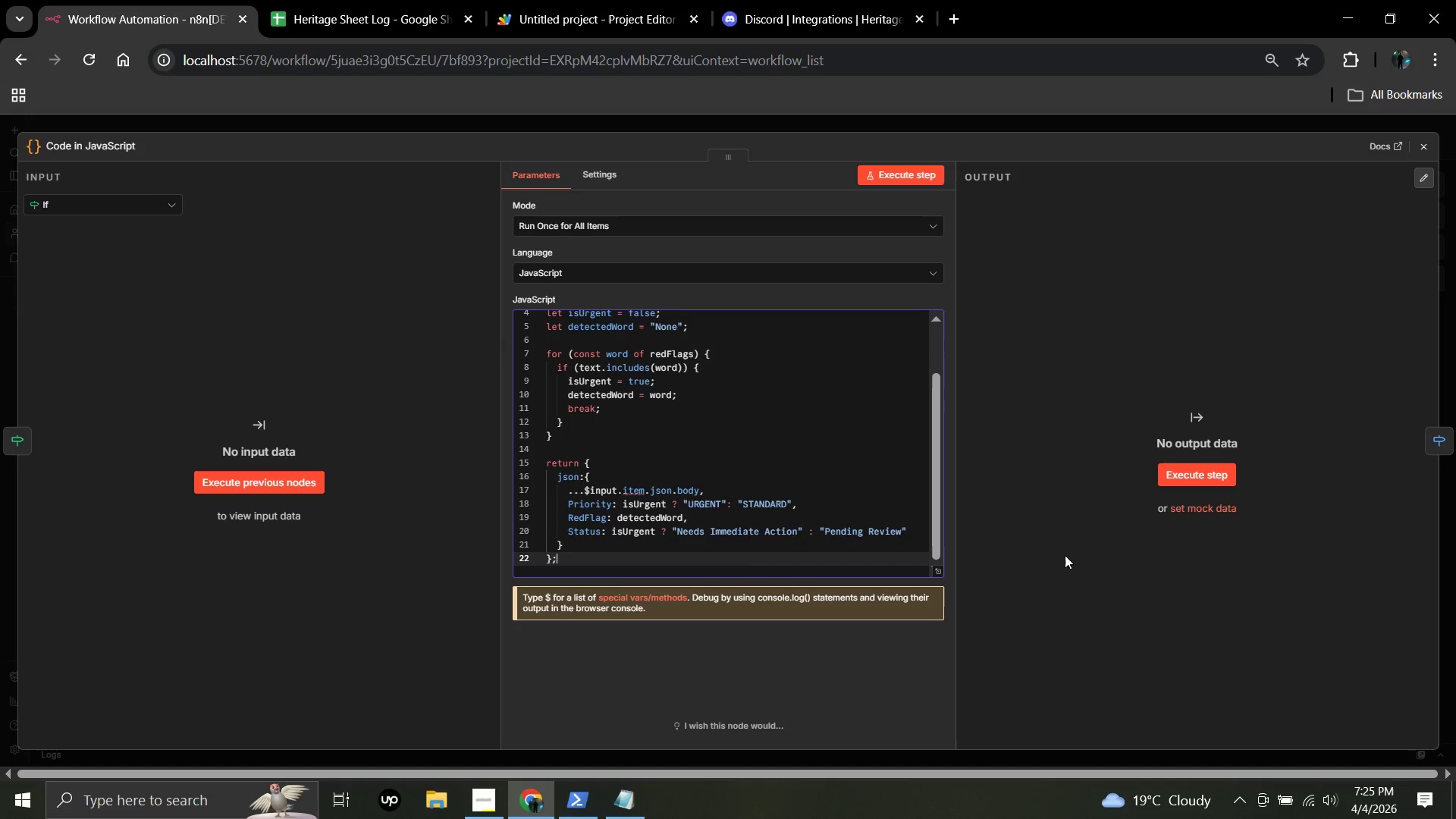 
left_click([1054, 558])
 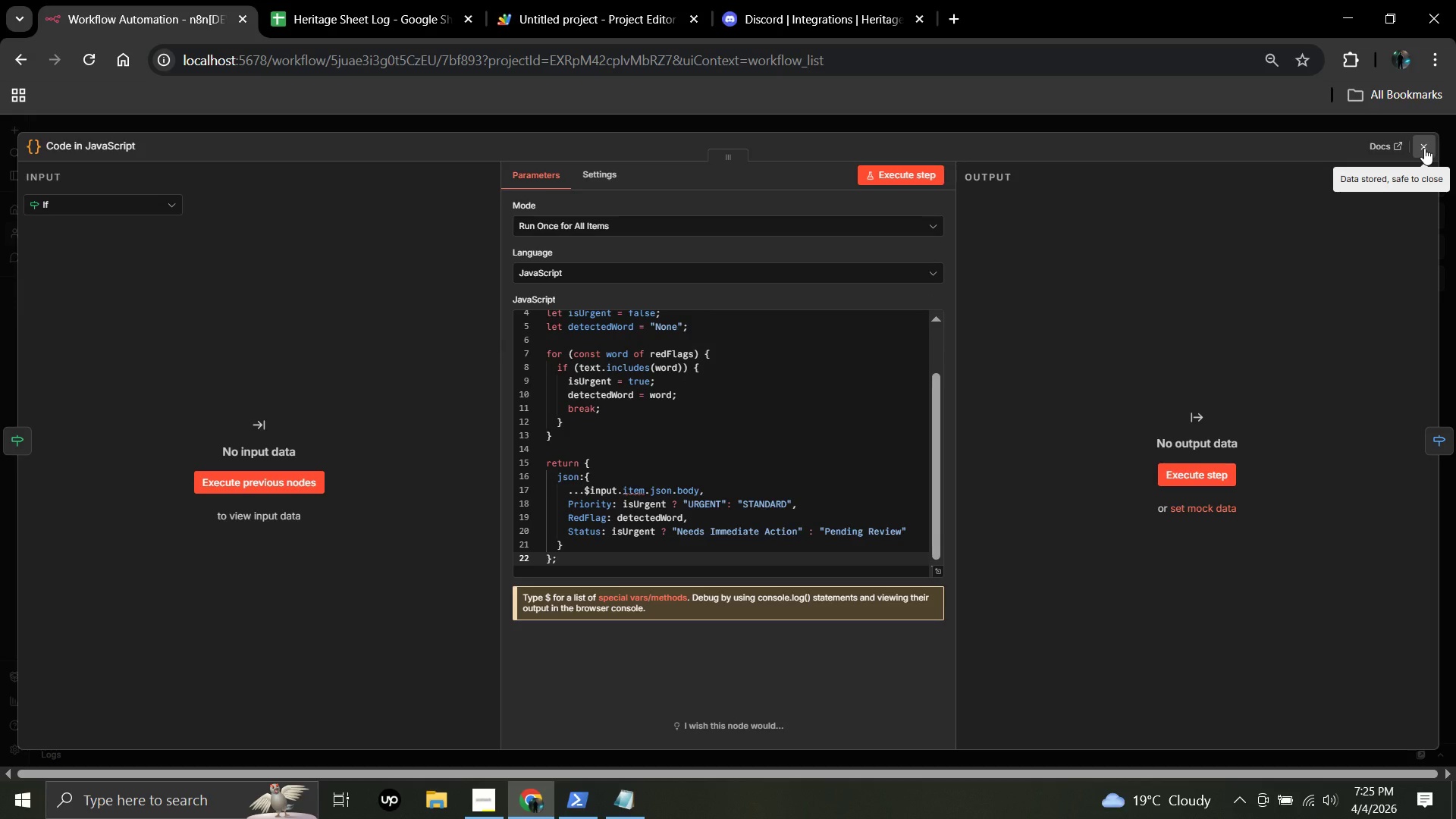 
key(Control+S)
 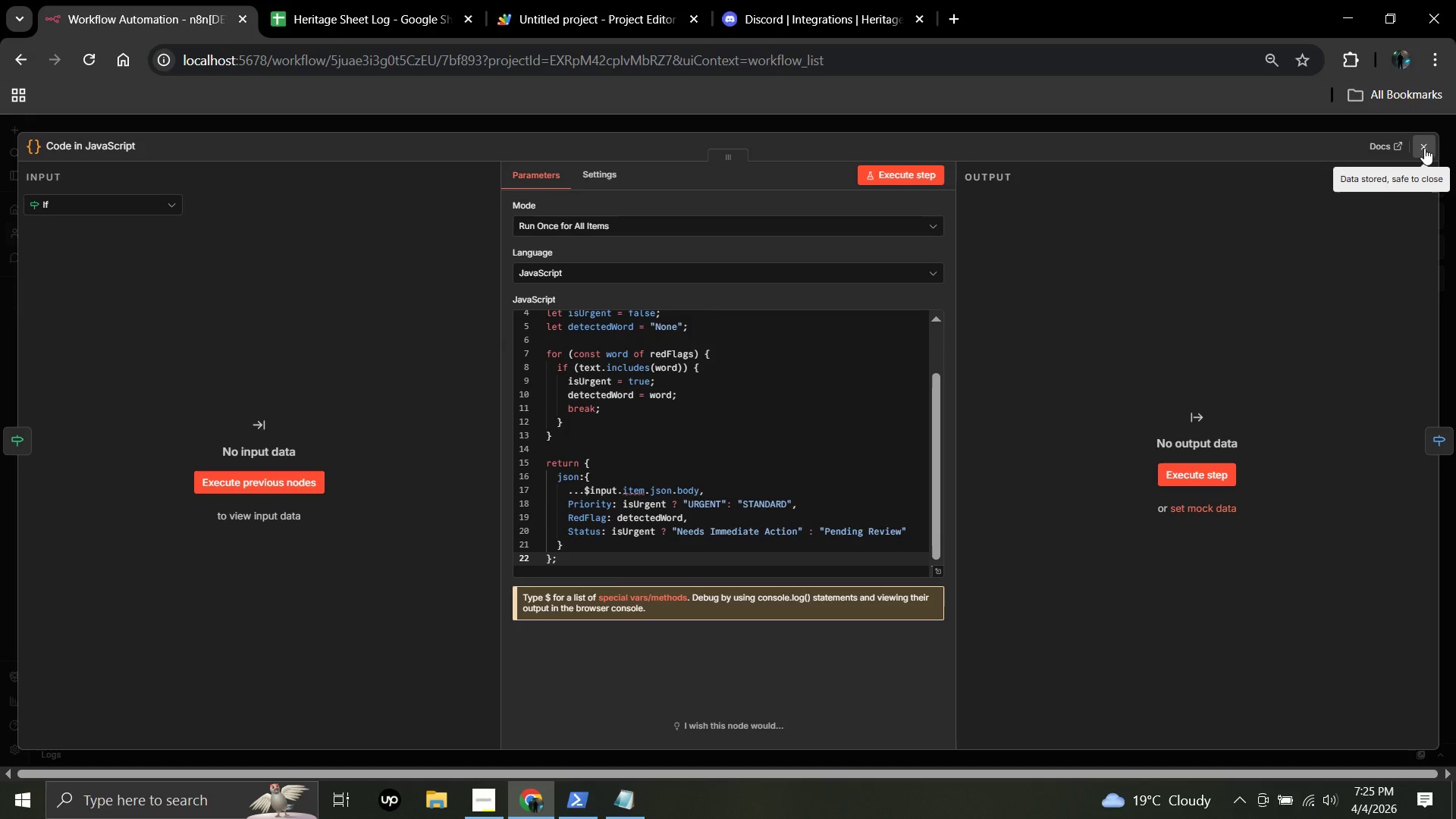 
left_click([1424, 148])
 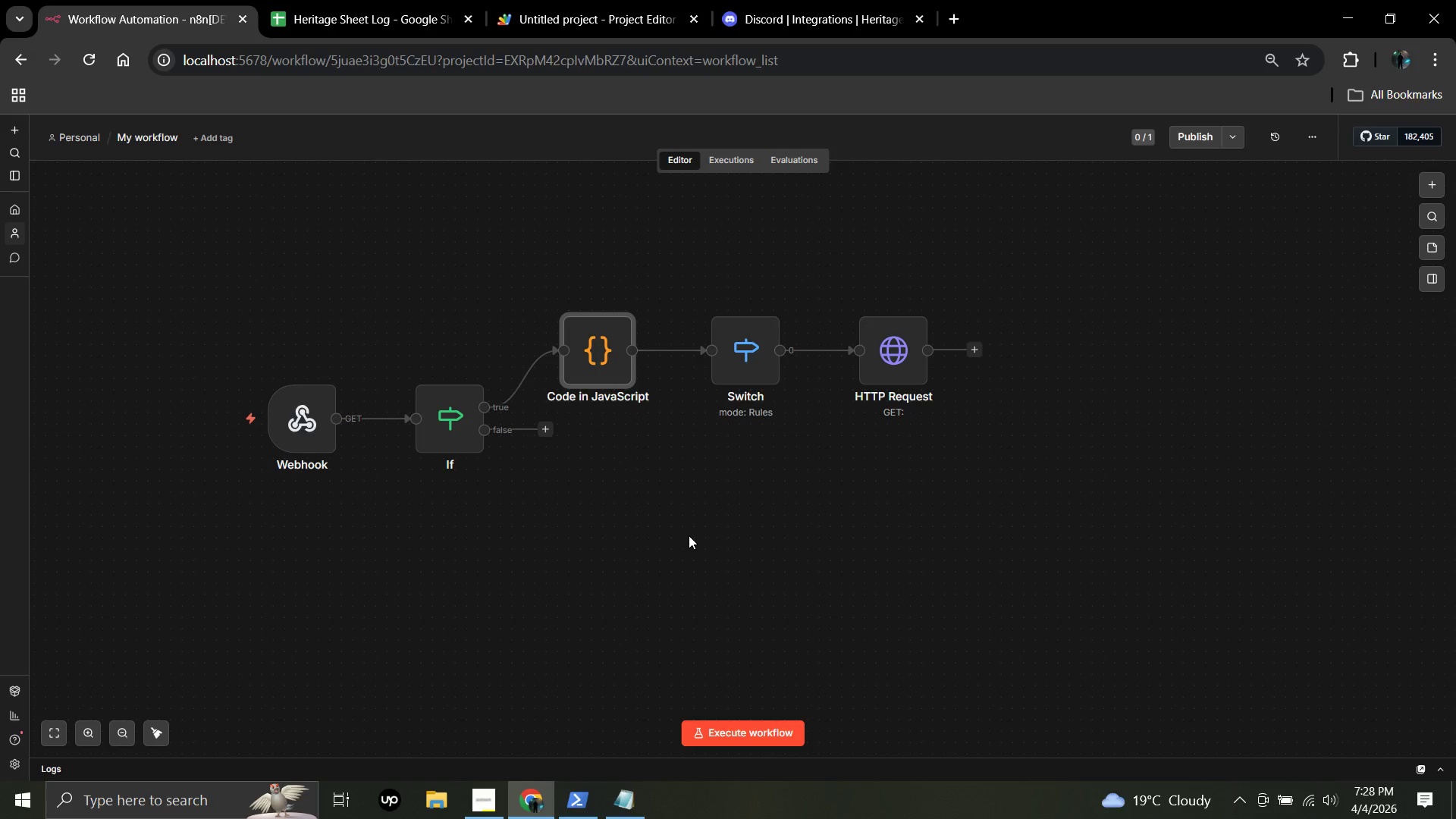 
wait(150.52)
 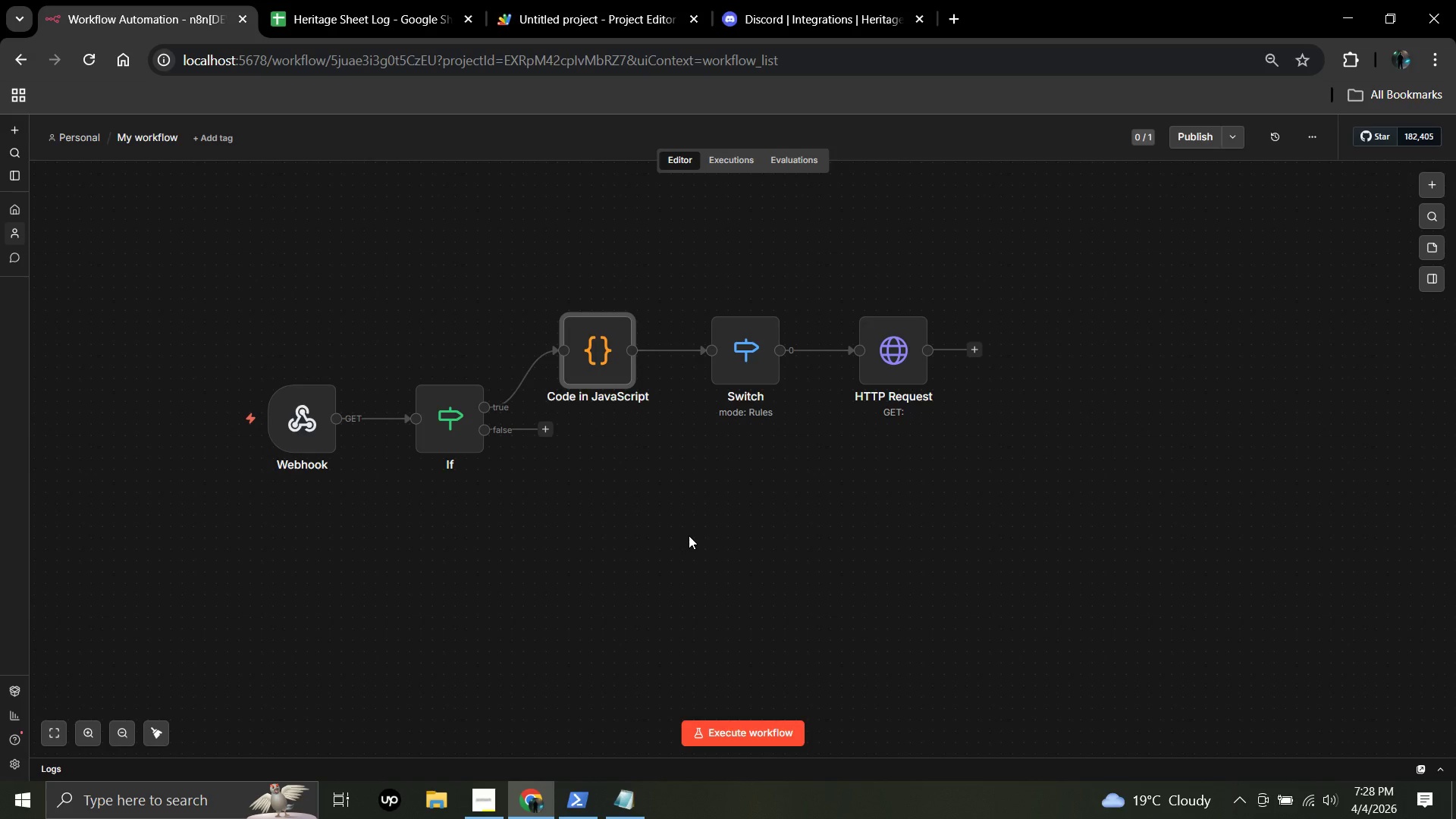 
double_click([324, 410])
 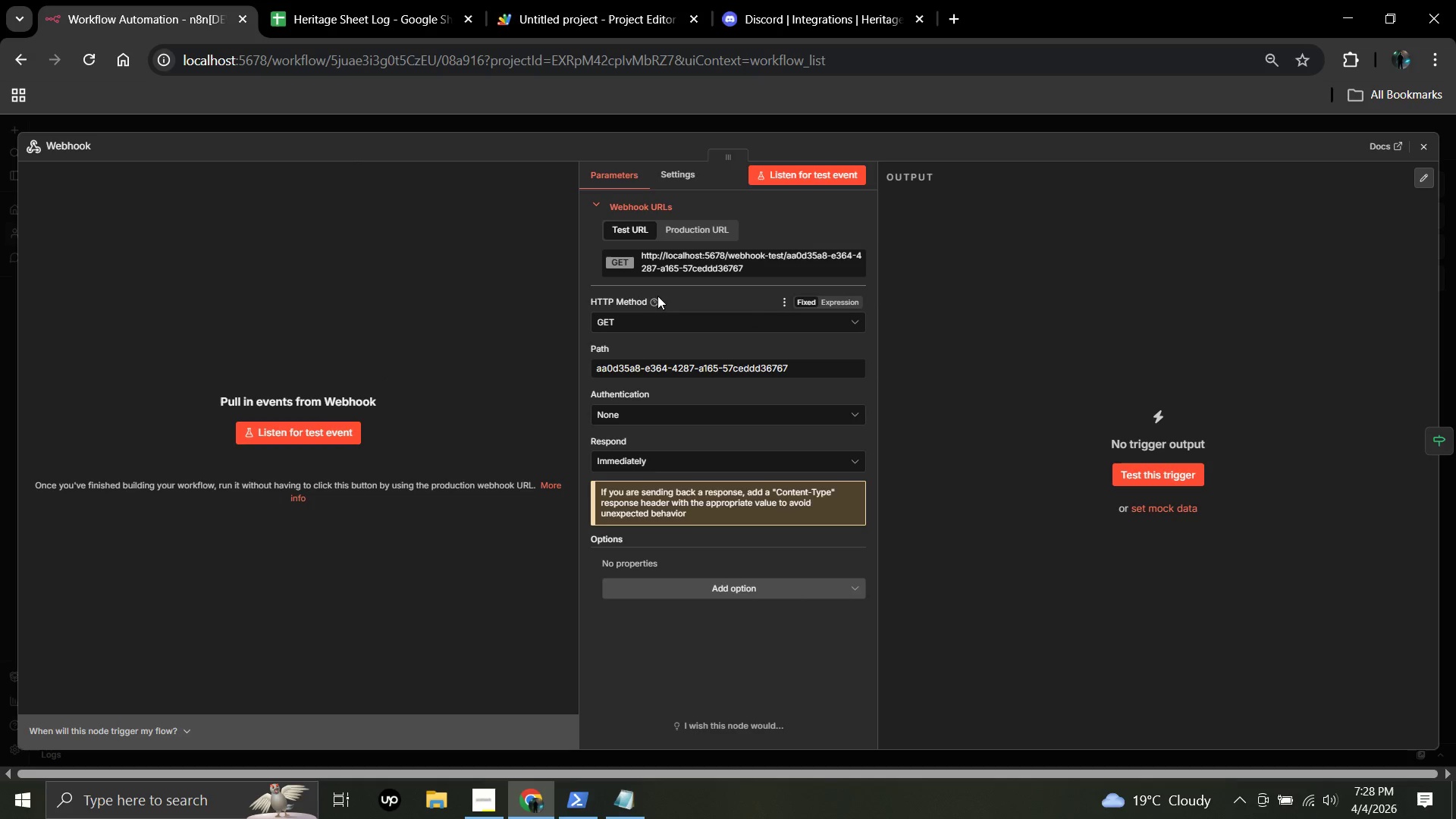 
wait(5.92)
 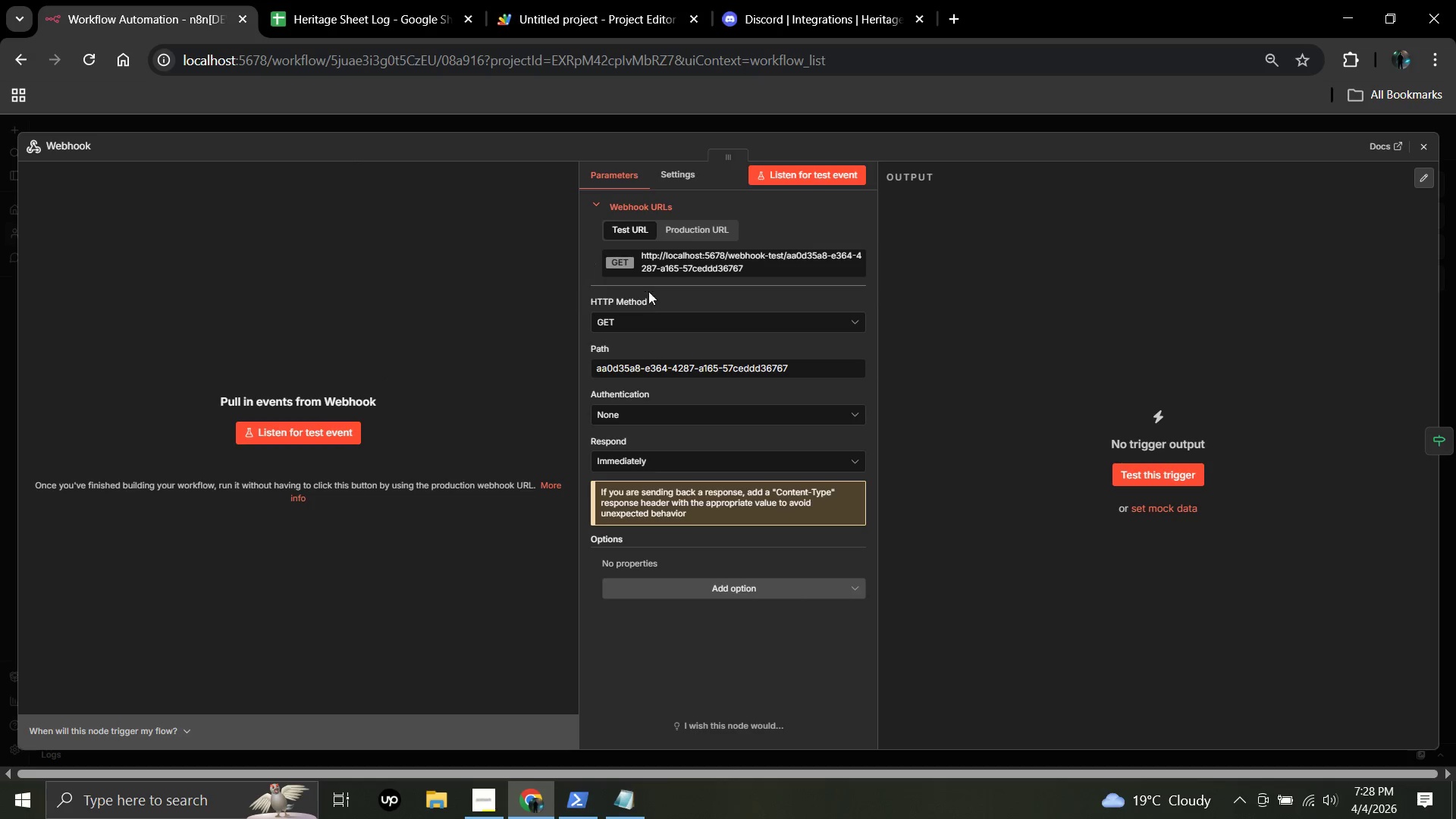 
mouse_move([660, 386])
 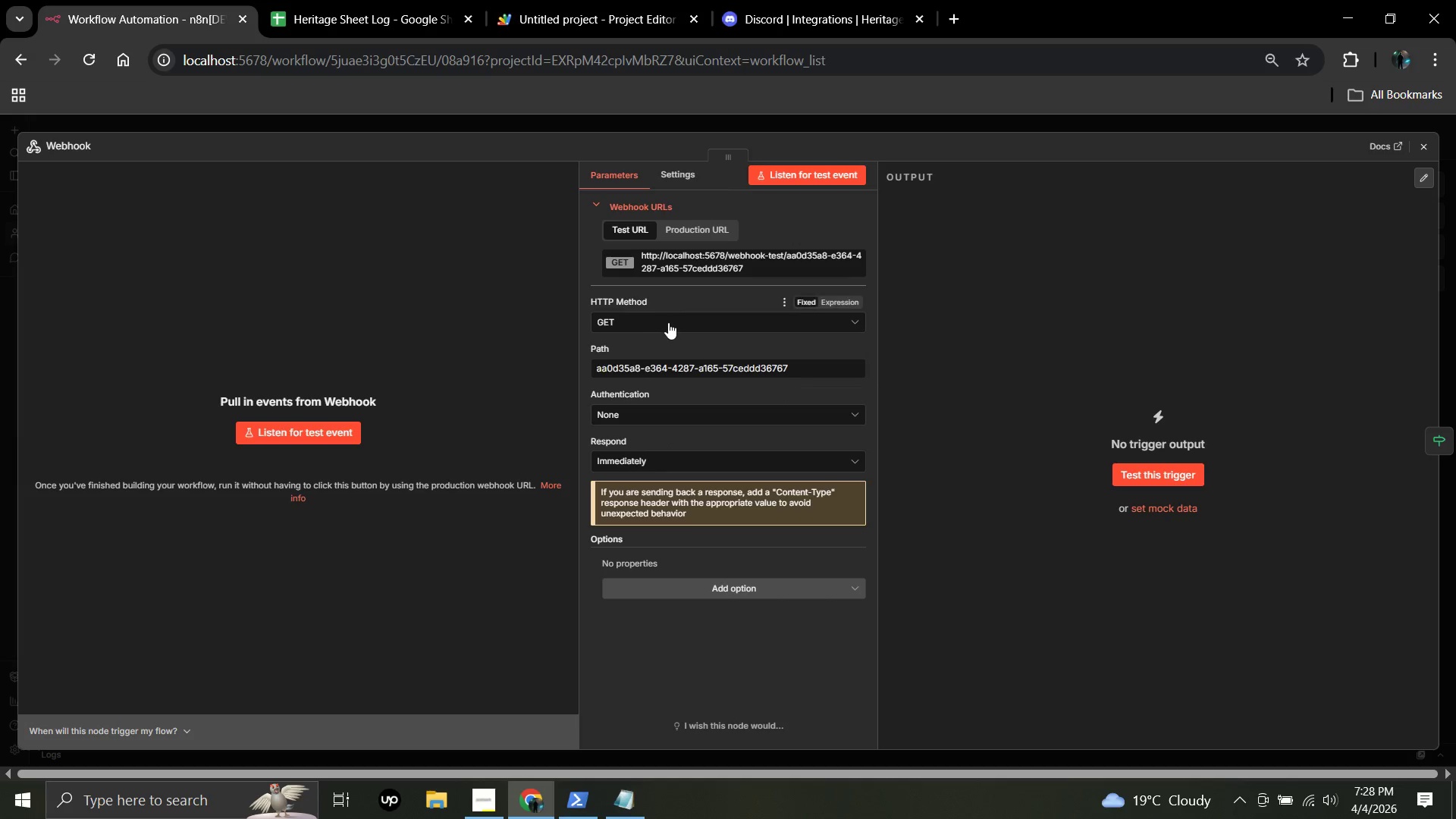 
left_click([668, 322])
 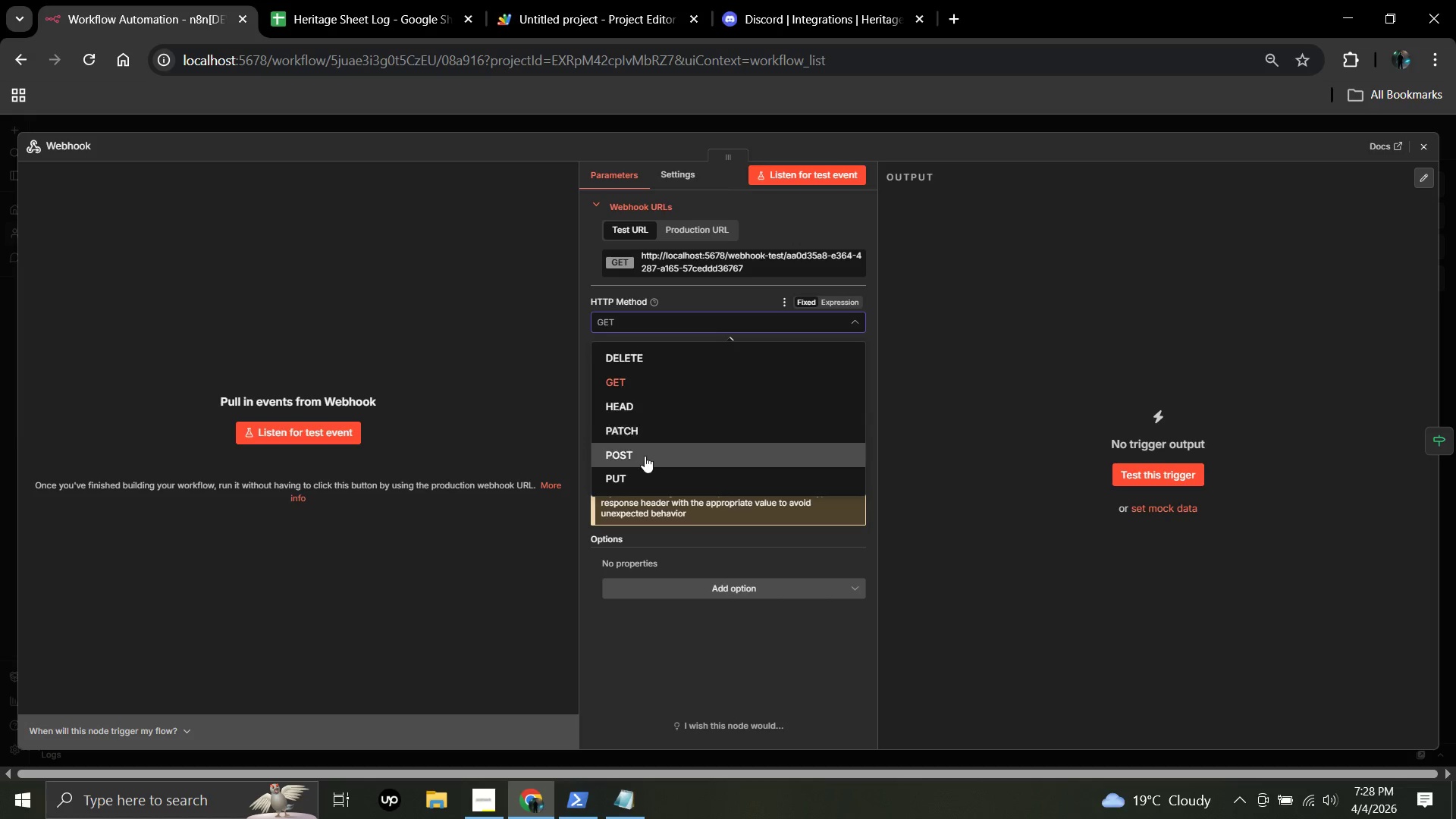 
left_click([645, 456])
 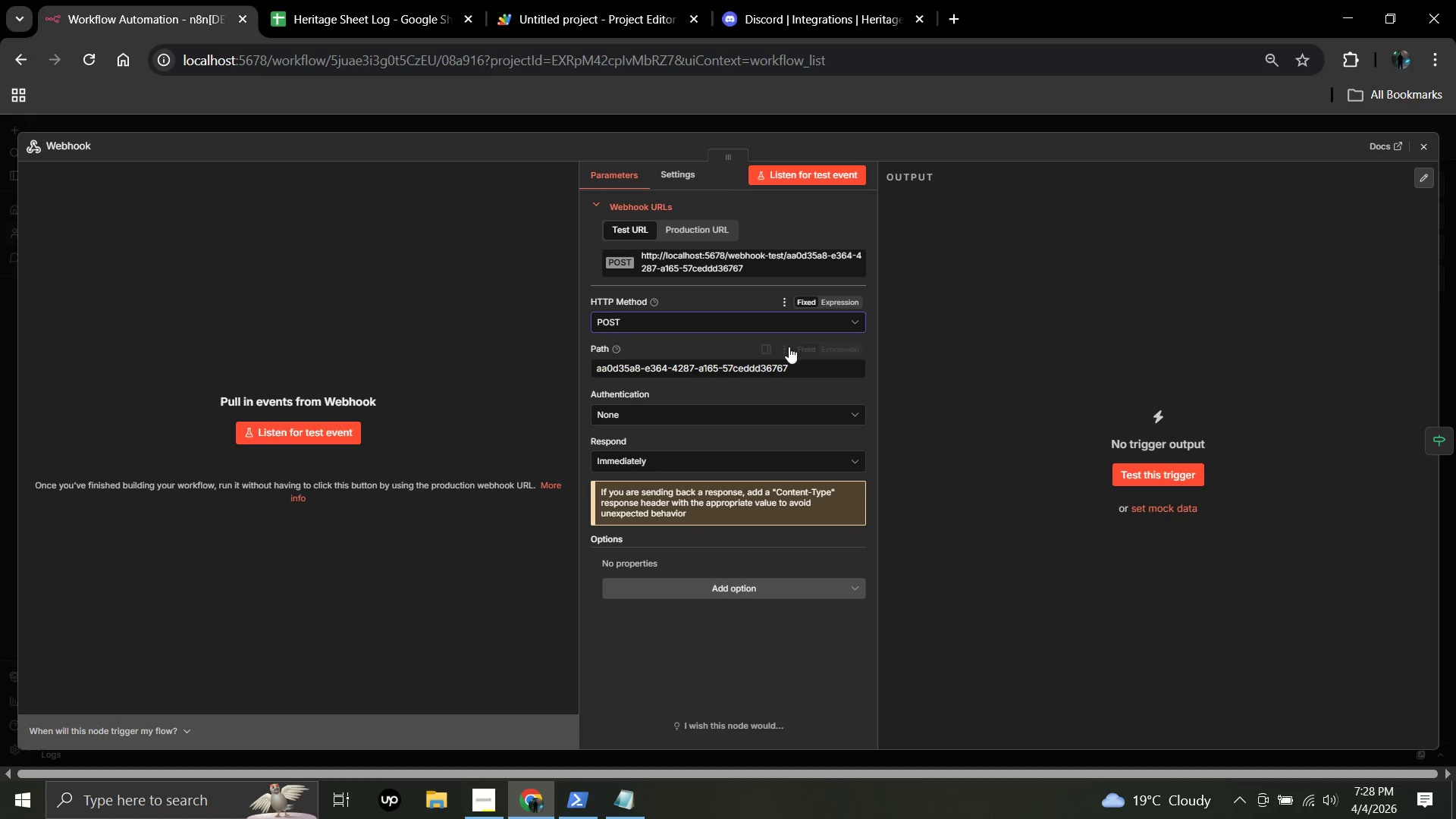 
left_click_drag(start_coordinate=[801, 371], to_coordinate=[562, 391])
 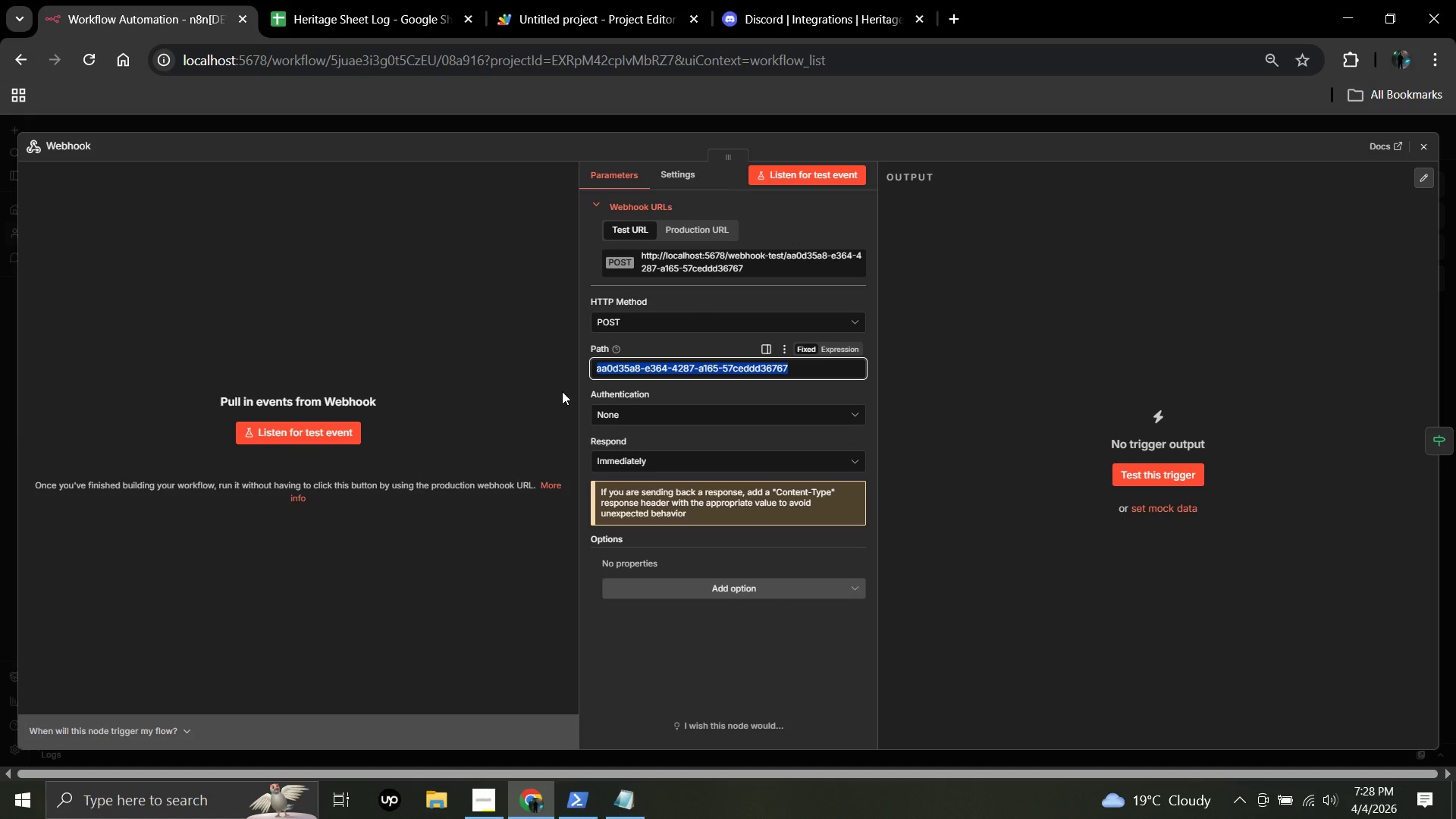 
hold_key(key=ShiftLeft, duration=0.45)
 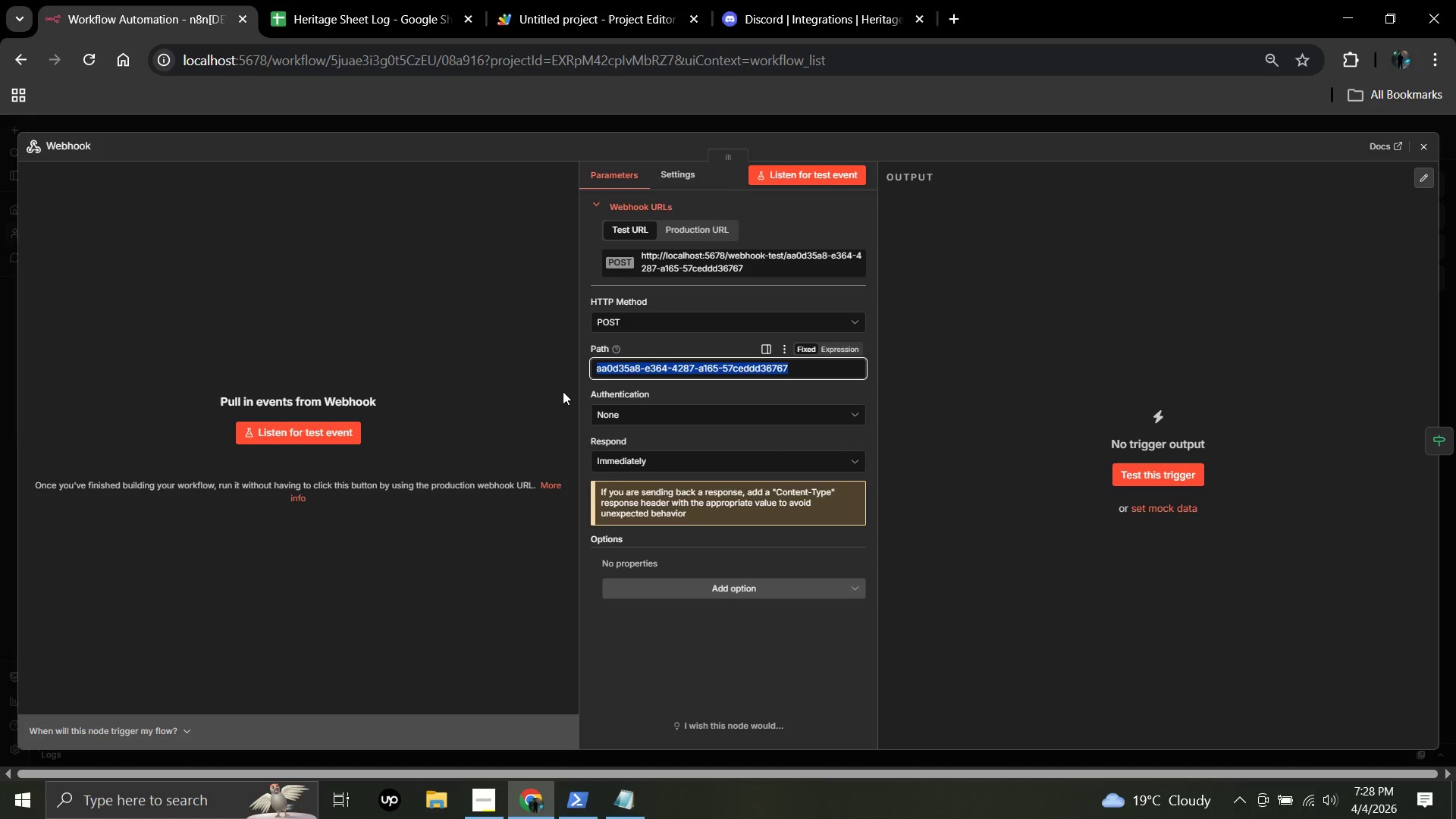 
type(voip-triage)
 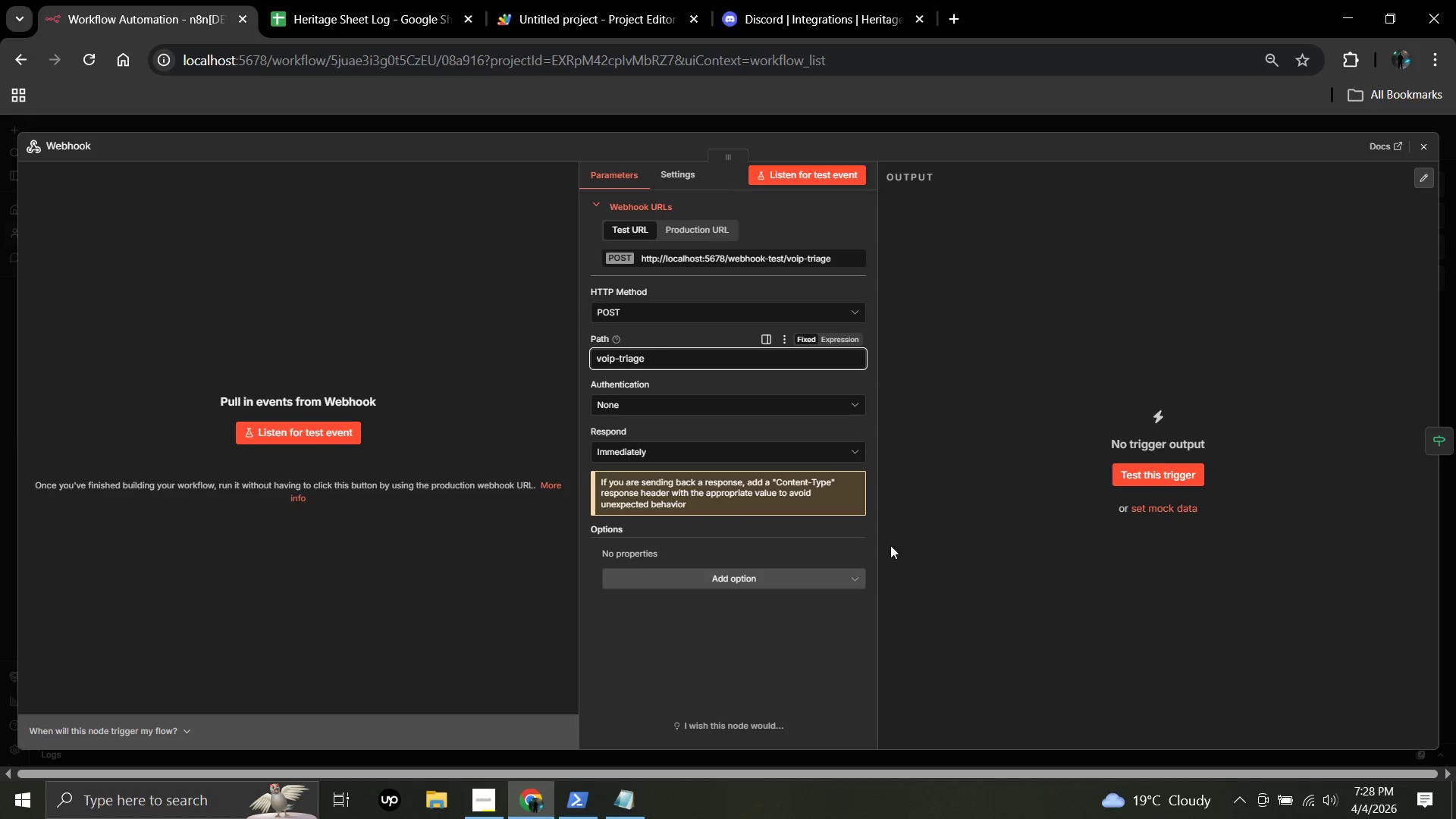 
mouse_move([635, 404])
 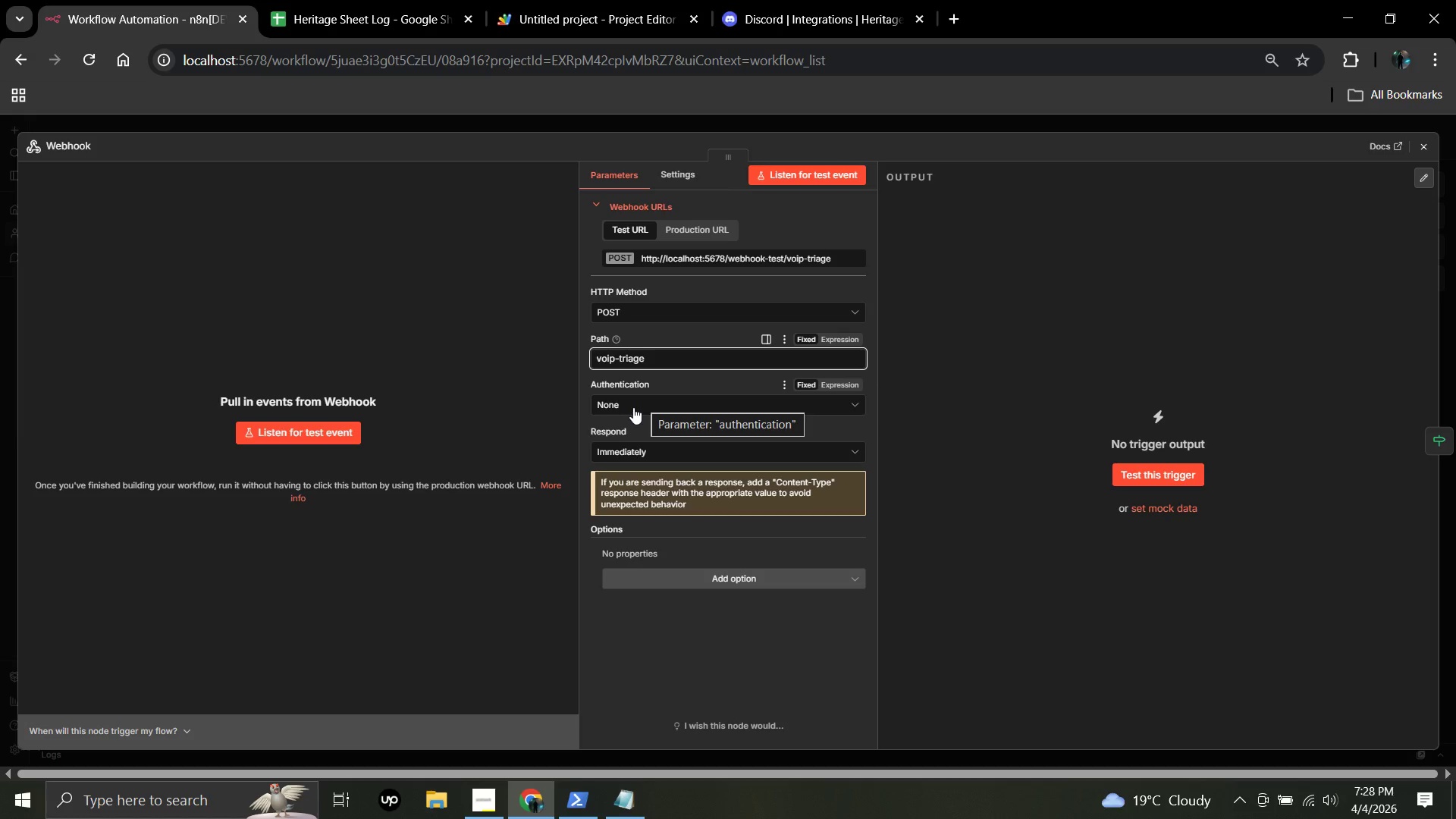 
mouse_move([670, 484])
 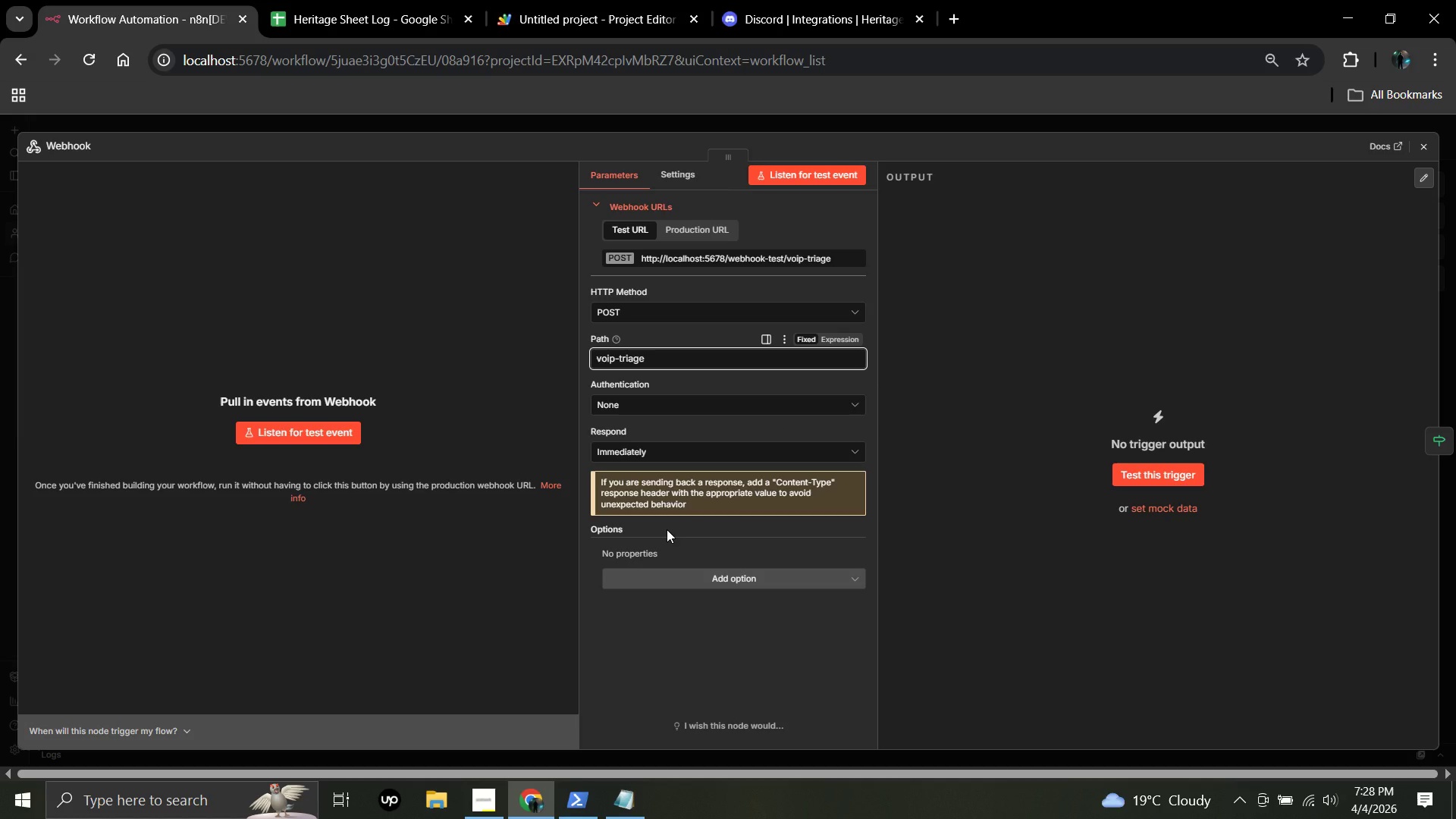 
scroll: coordinate [667, 529], scroll_direction: down, amount: 2.0
 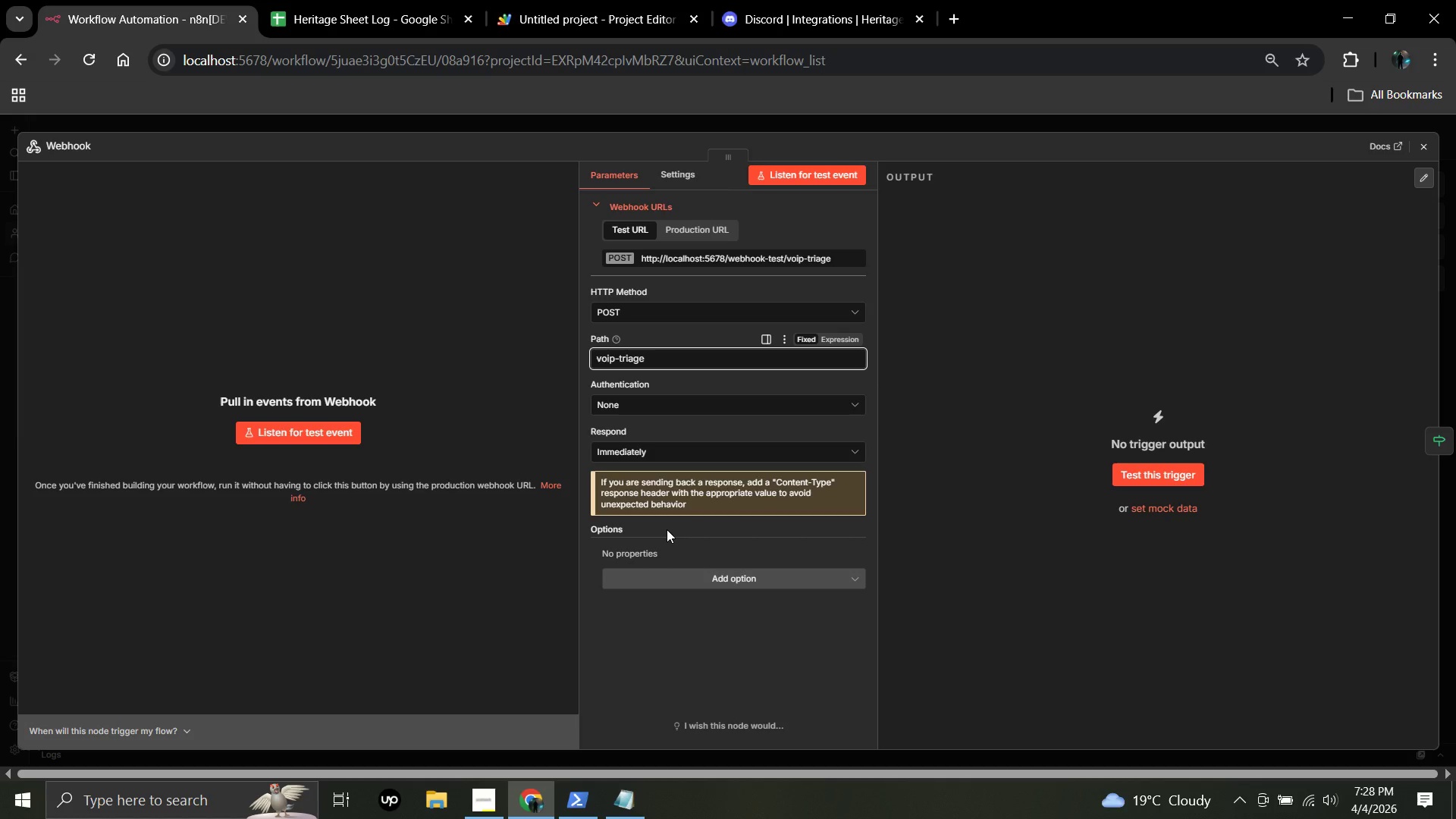 
wait(13.95)
 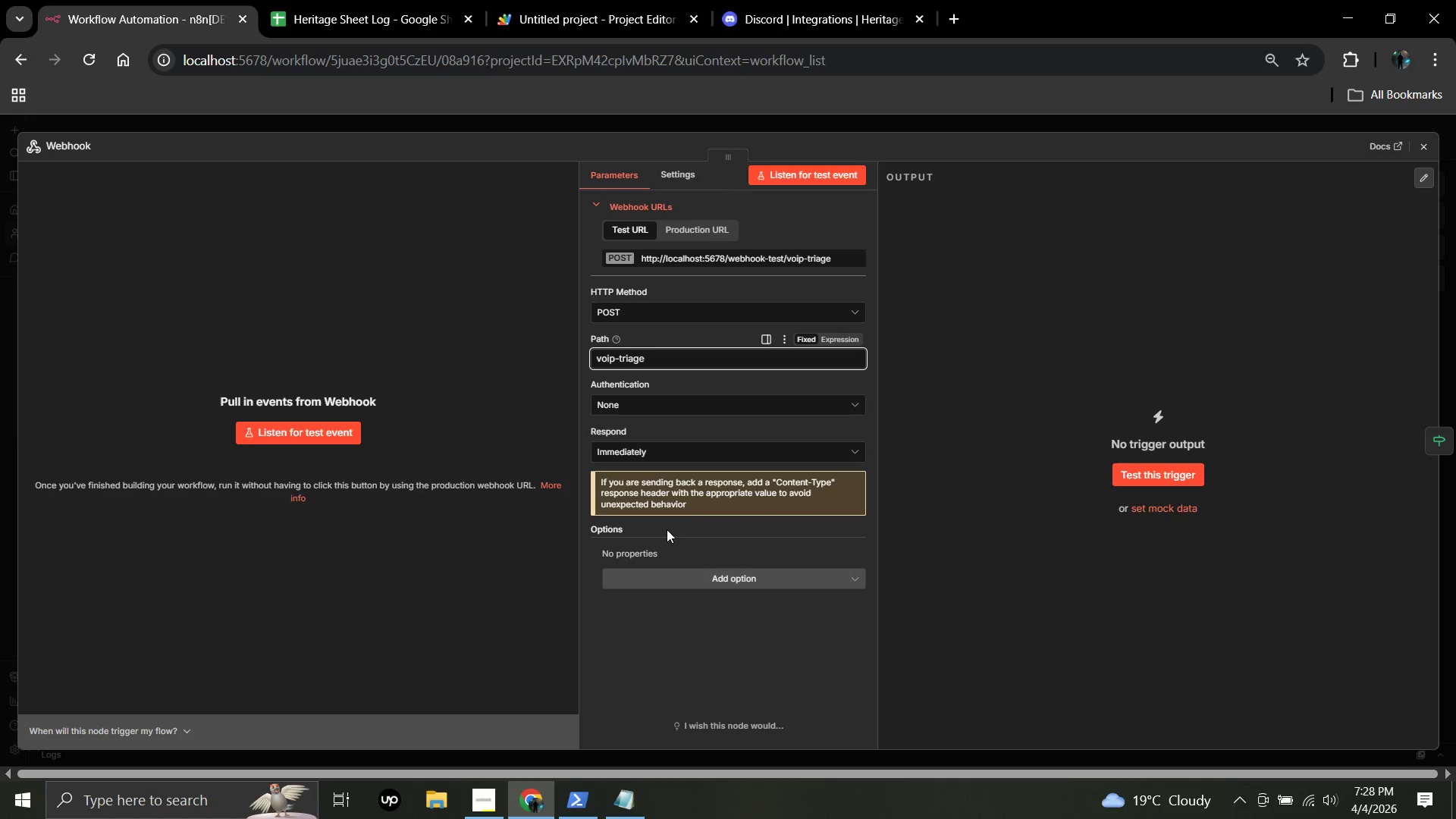 
left_click([846, 257])
 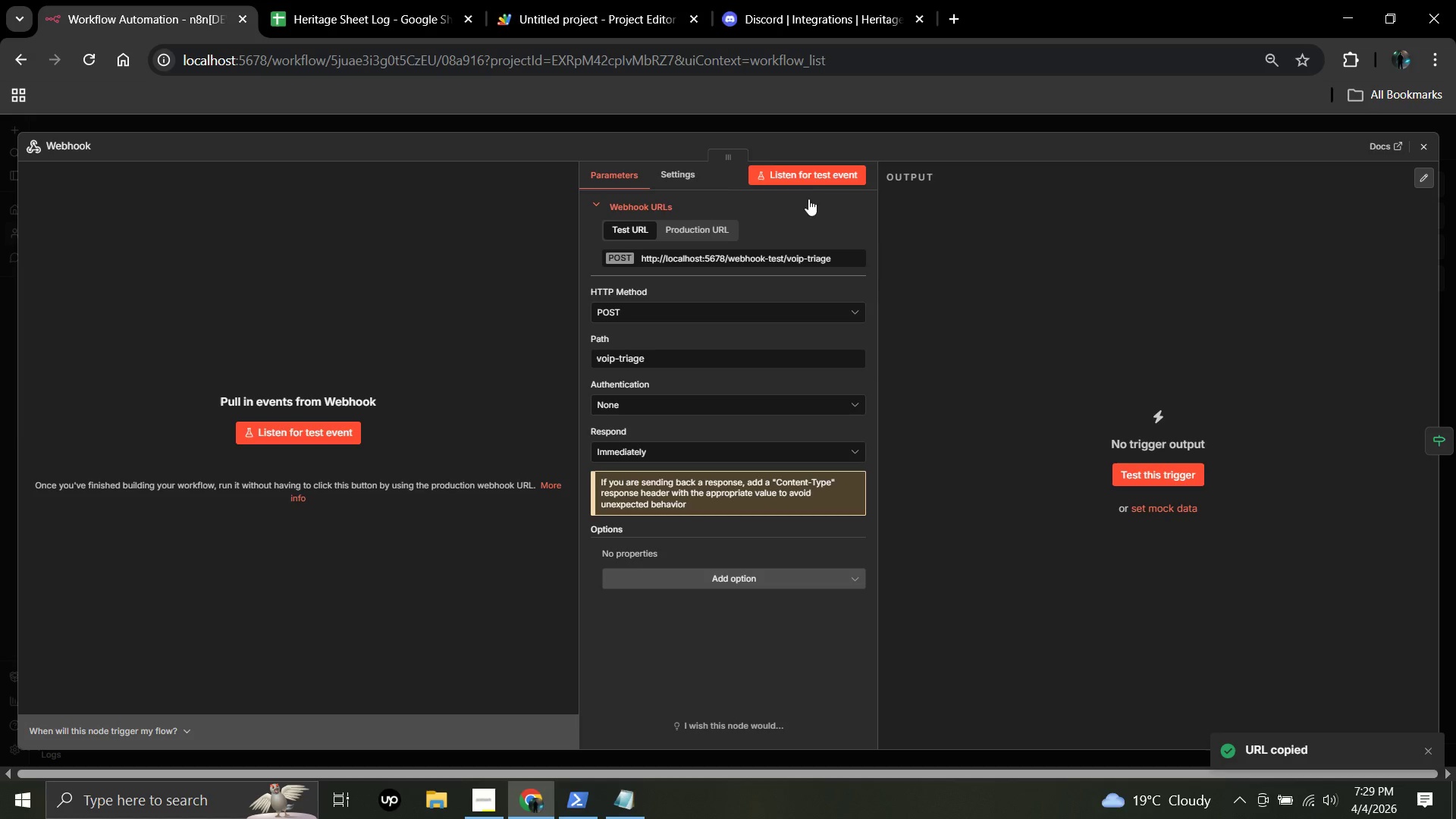 
left_click([813, 177])
 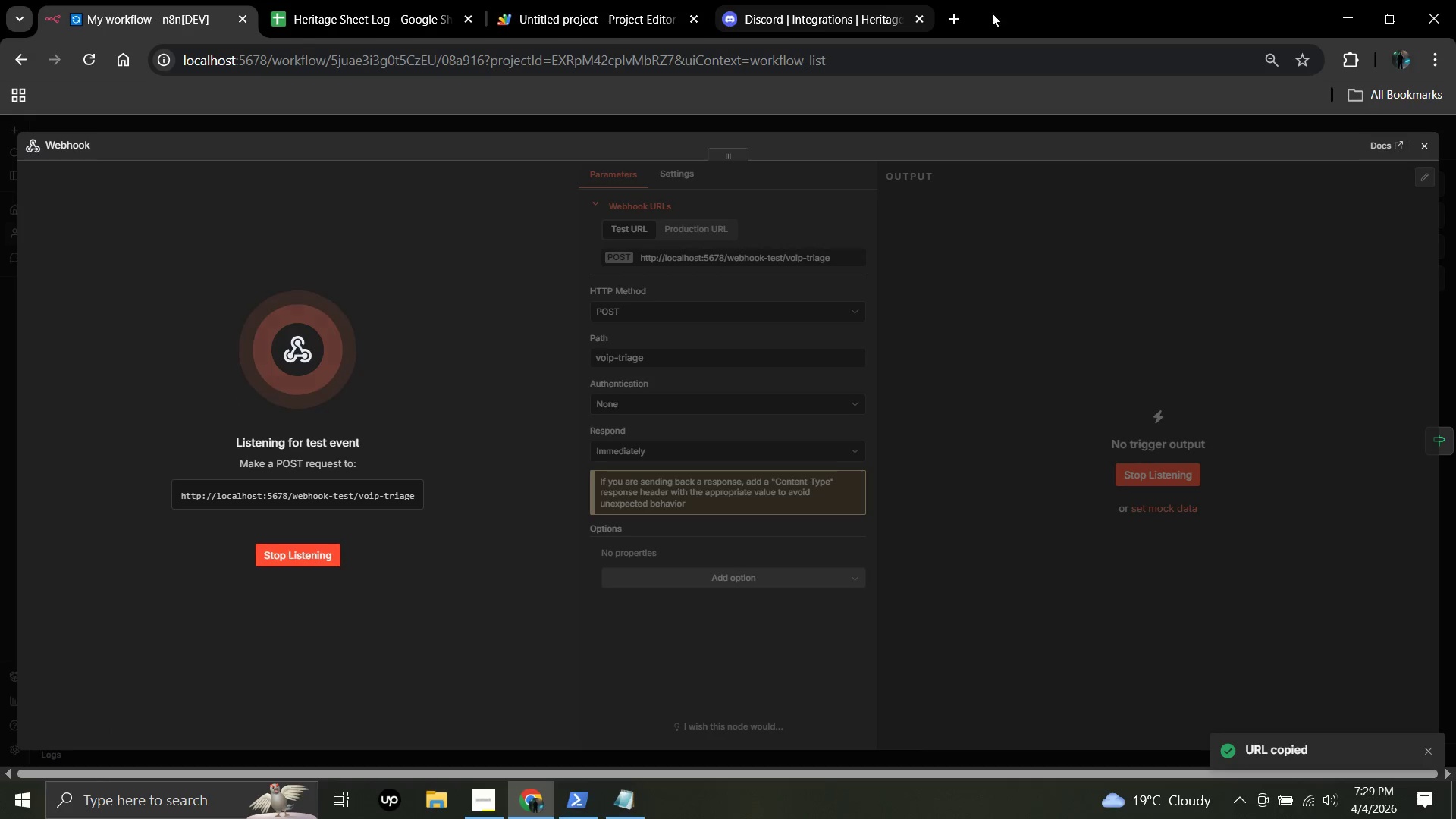 
left_click([954, 17])
 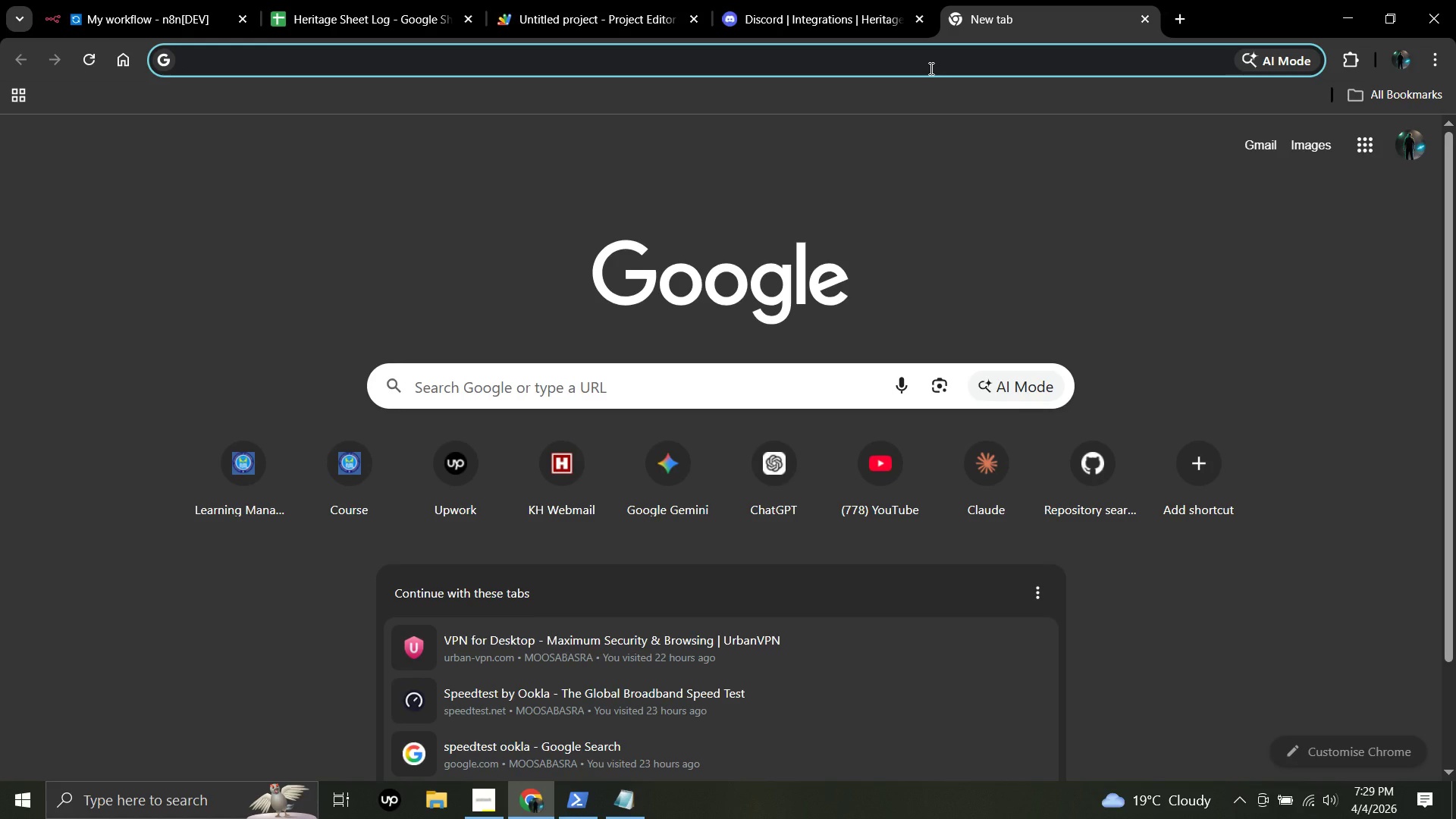 
type(hopp)
 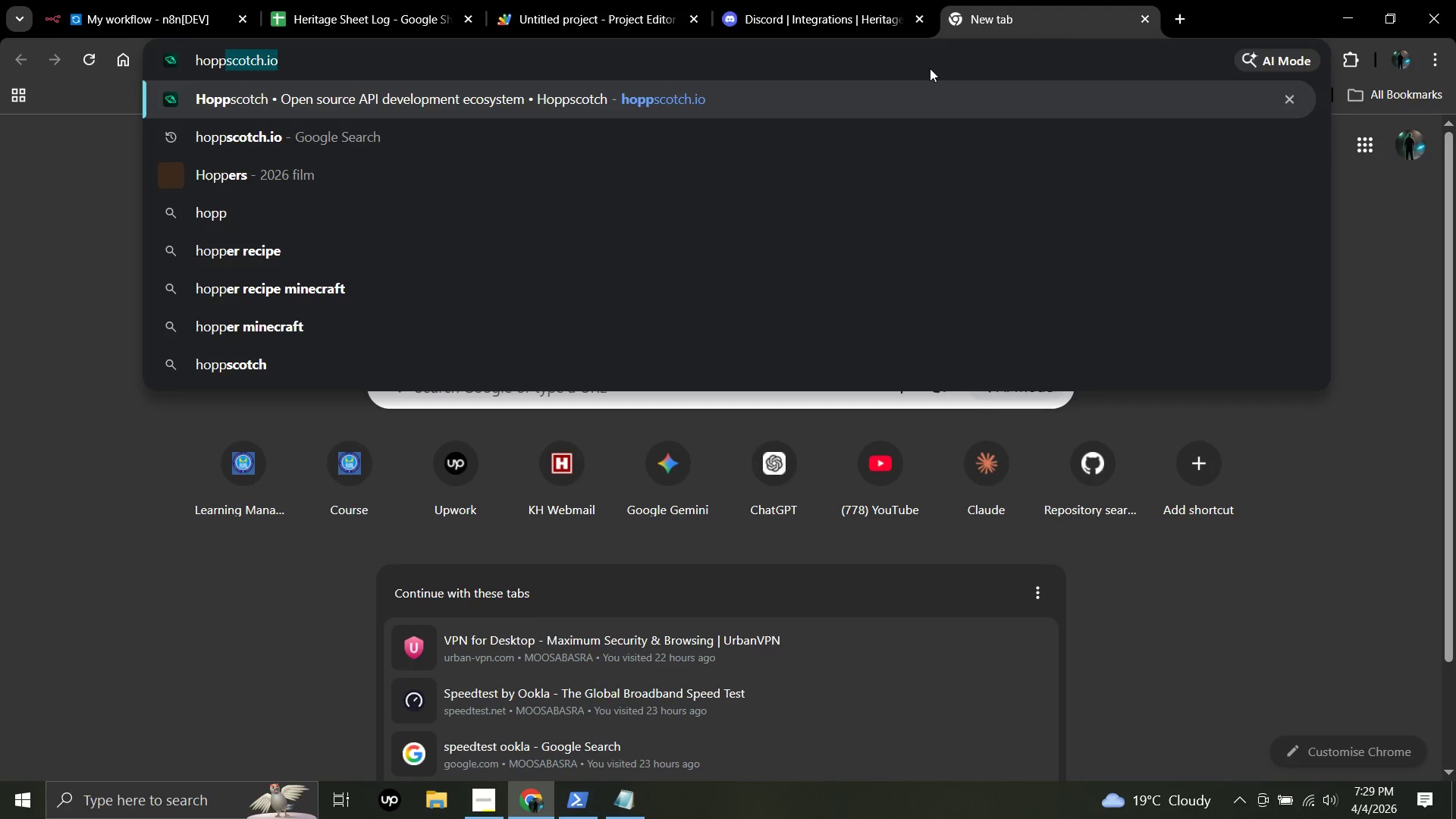 
key(Enter)
 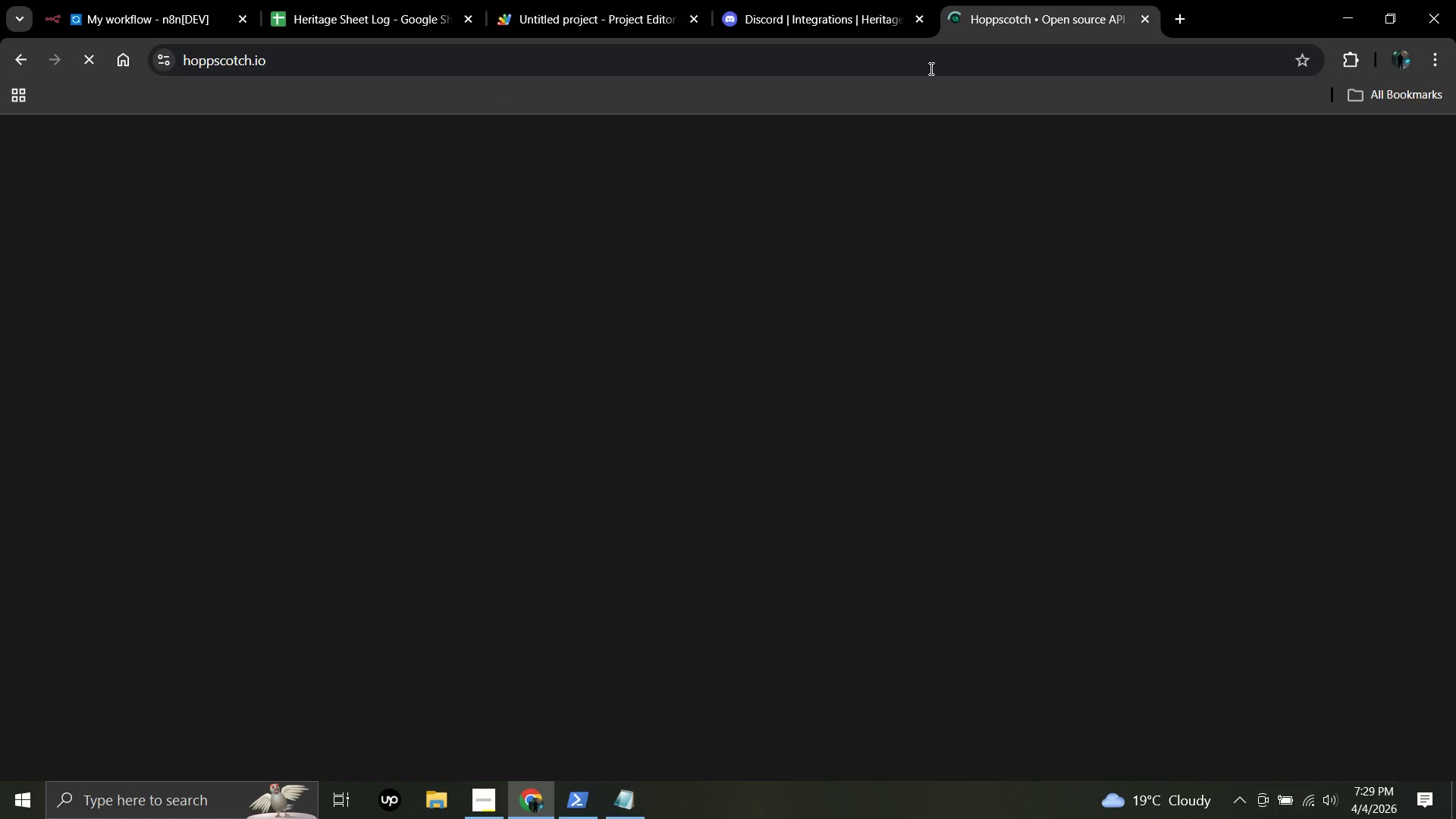 
mouse_move([675, 335])
 